 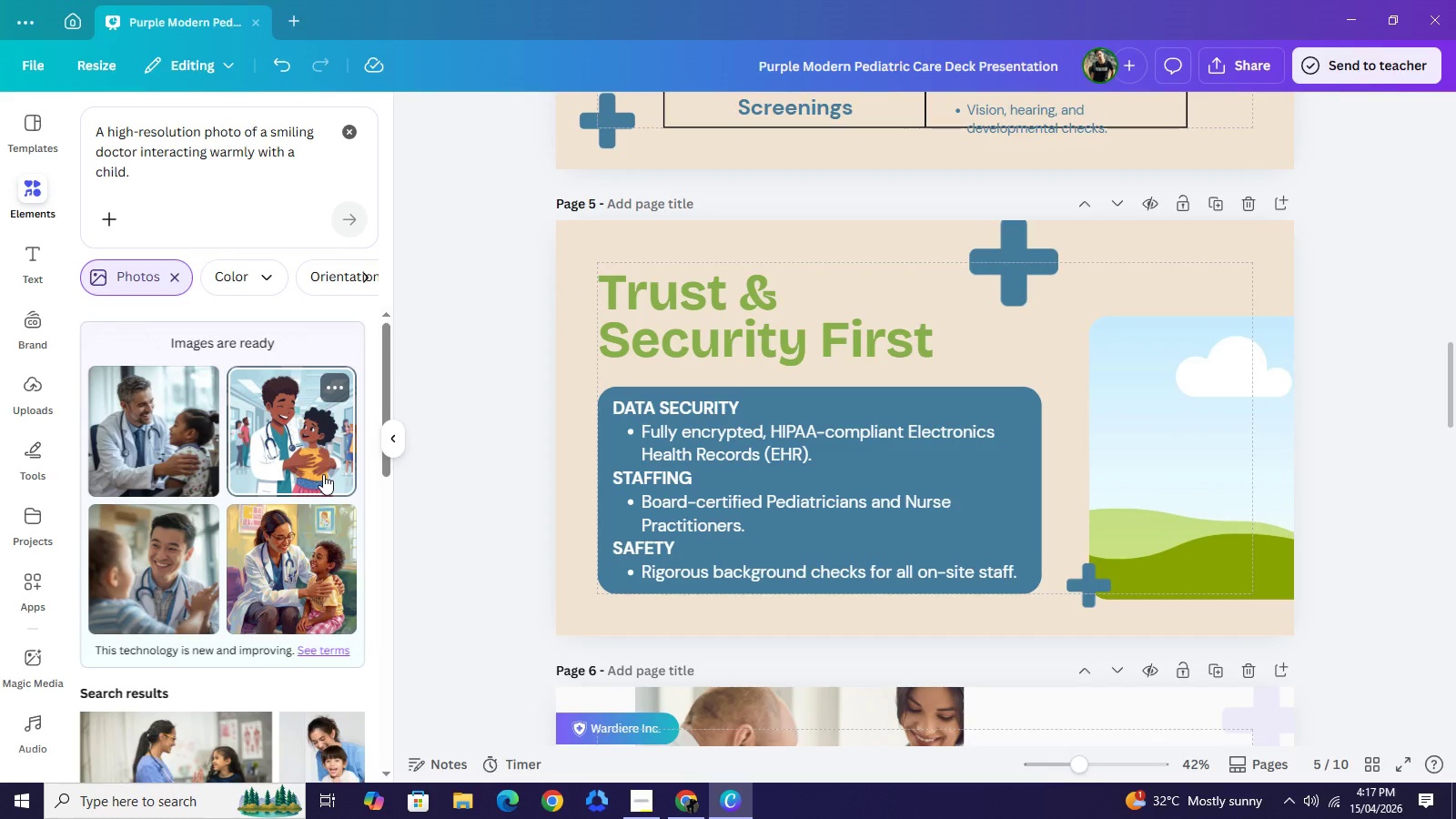 
scroll: coordinate [311, 552], scroll_direction: down, amount: 4.0
 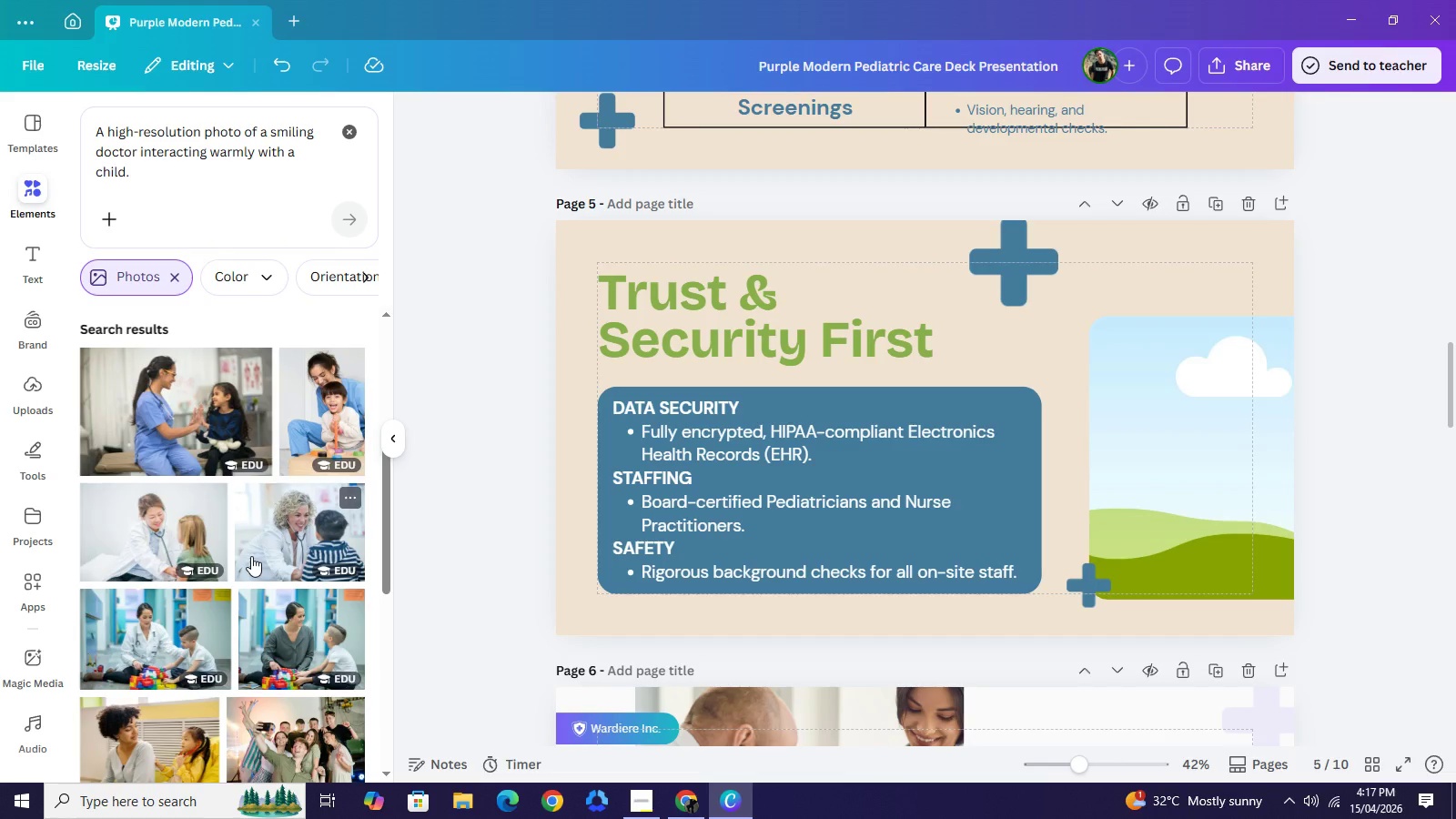 
mouse_move([236, 550])
 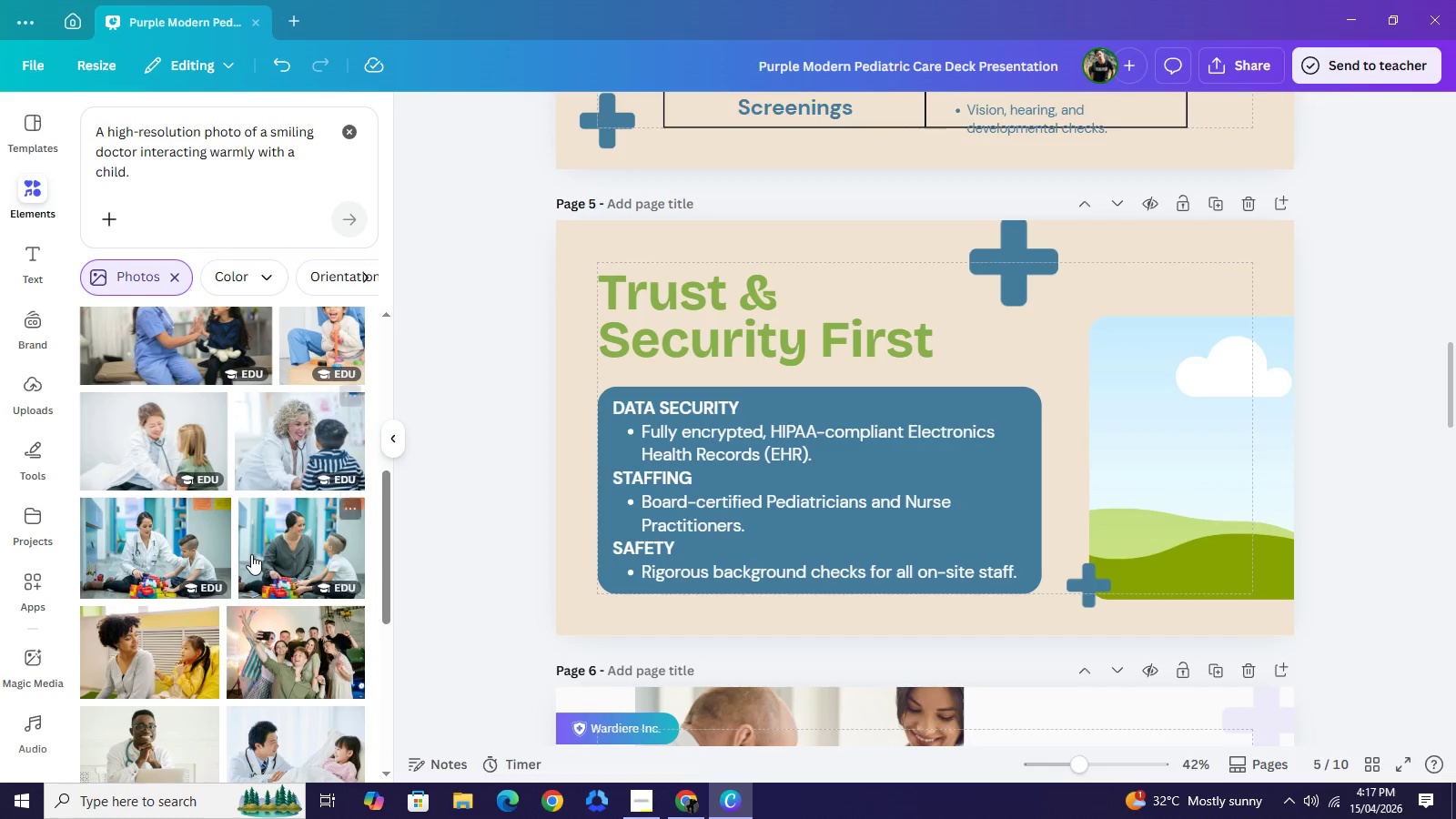 
scroll: coordinate [251, 554], scroll_direction: down, amount: 1.0
 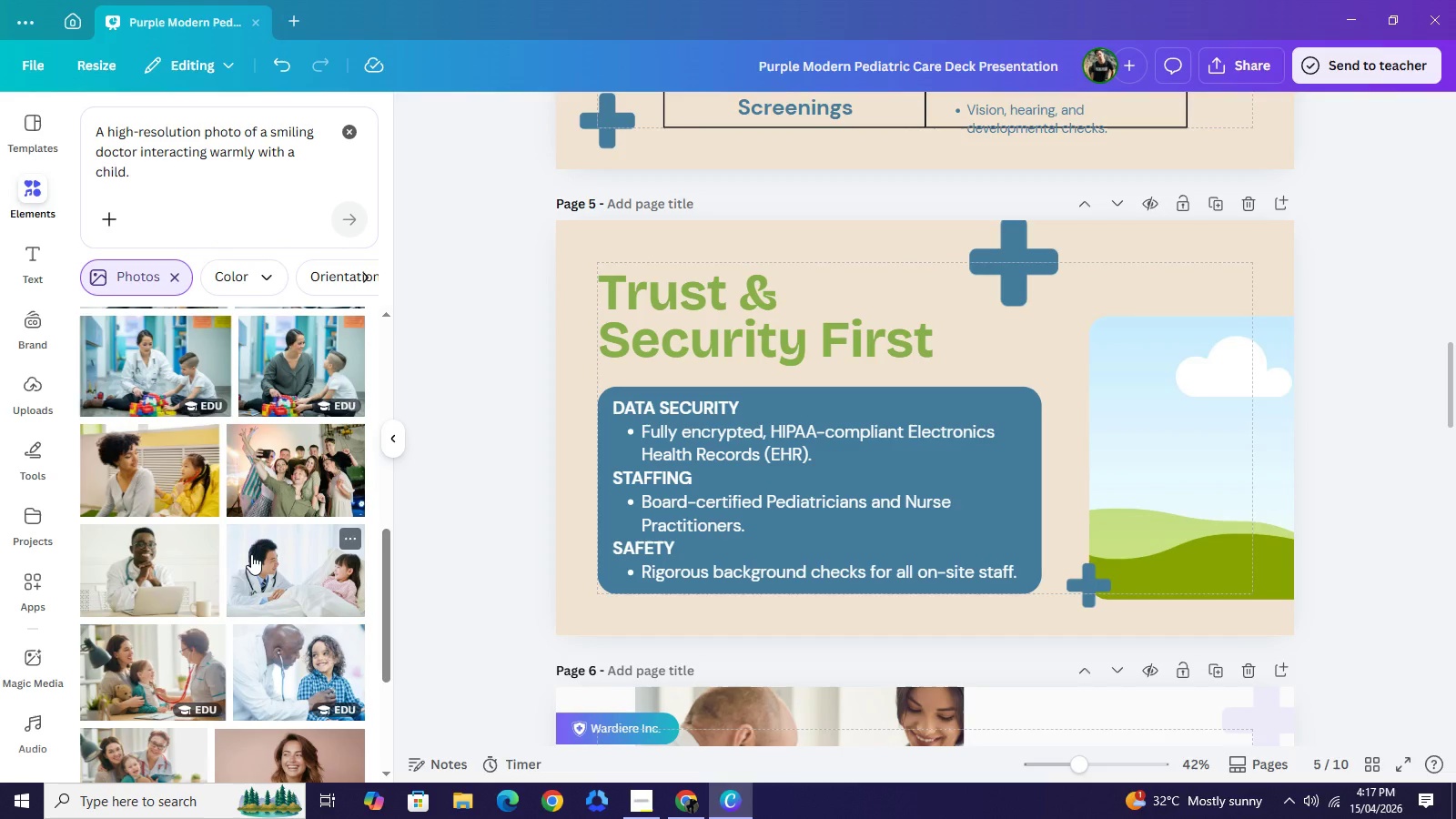 
scroll: coordinate [251, 554], scroll_direction: up, amount: 4.0
 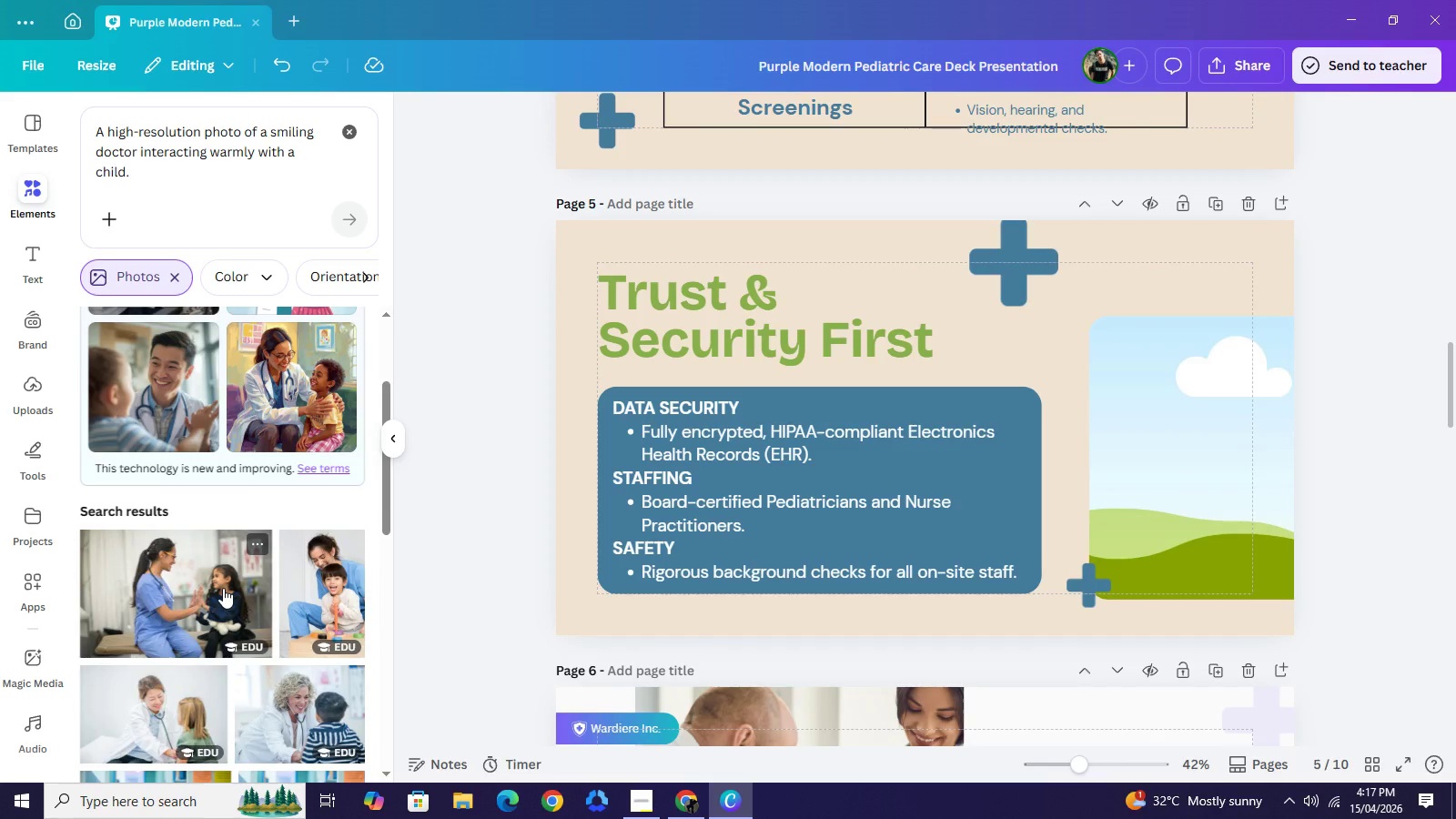 
left_click([223, 588])
 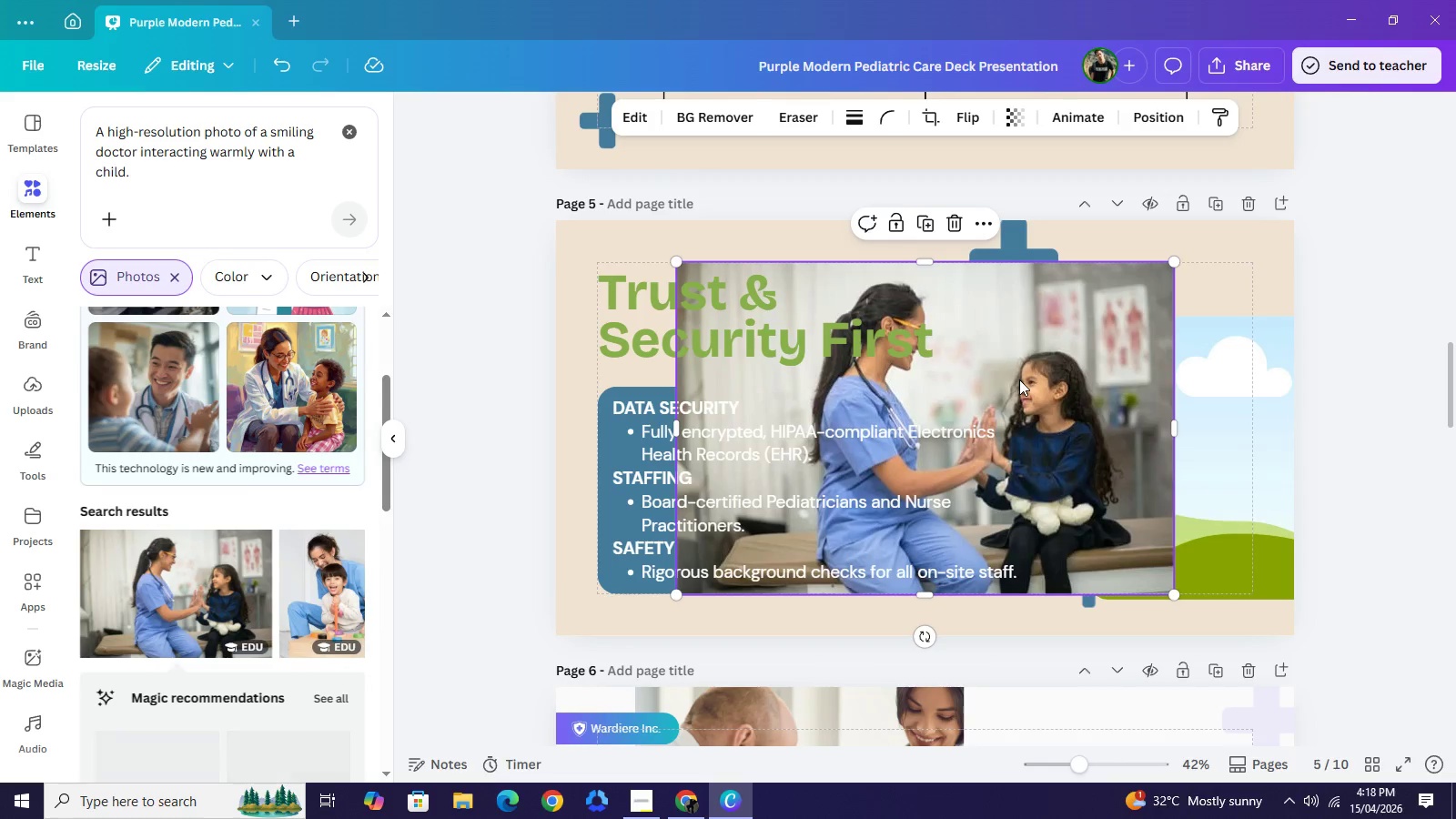 
left_click_drag(start_coordinate=[1019, 379], to_coordinate=[1193, 410])
 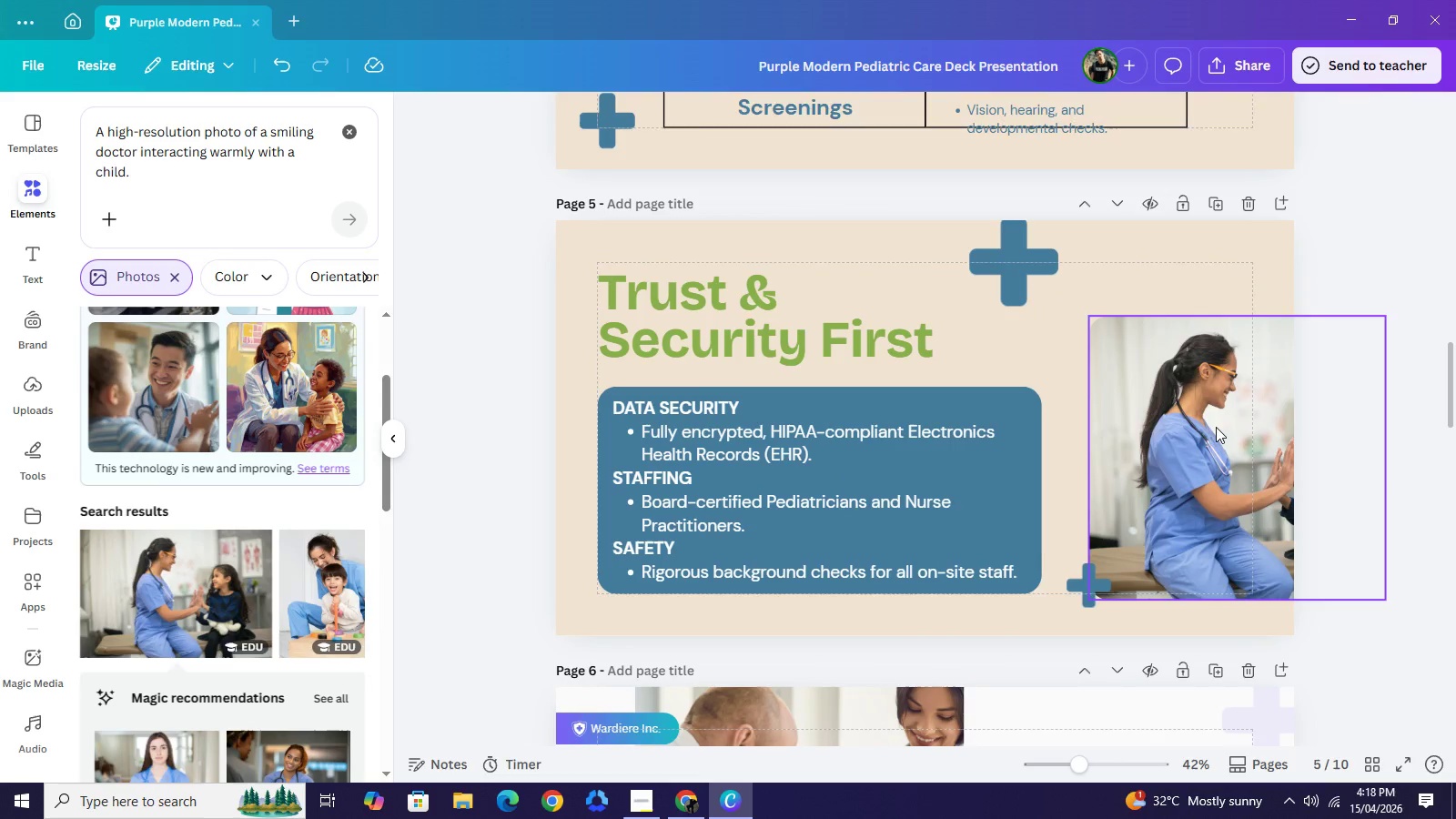 
left_click([1216, 427])
 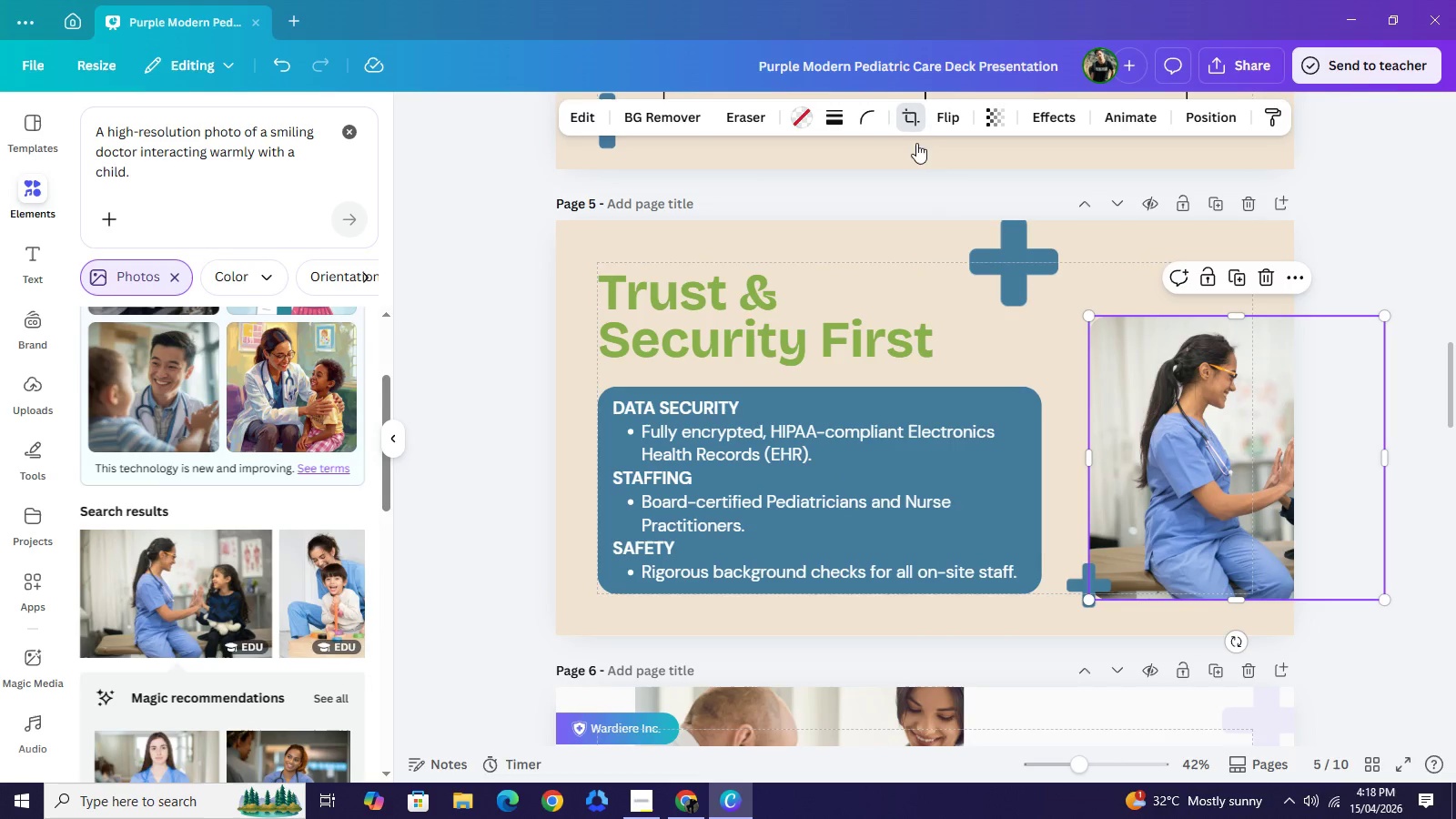 
left_click([915, 114])
 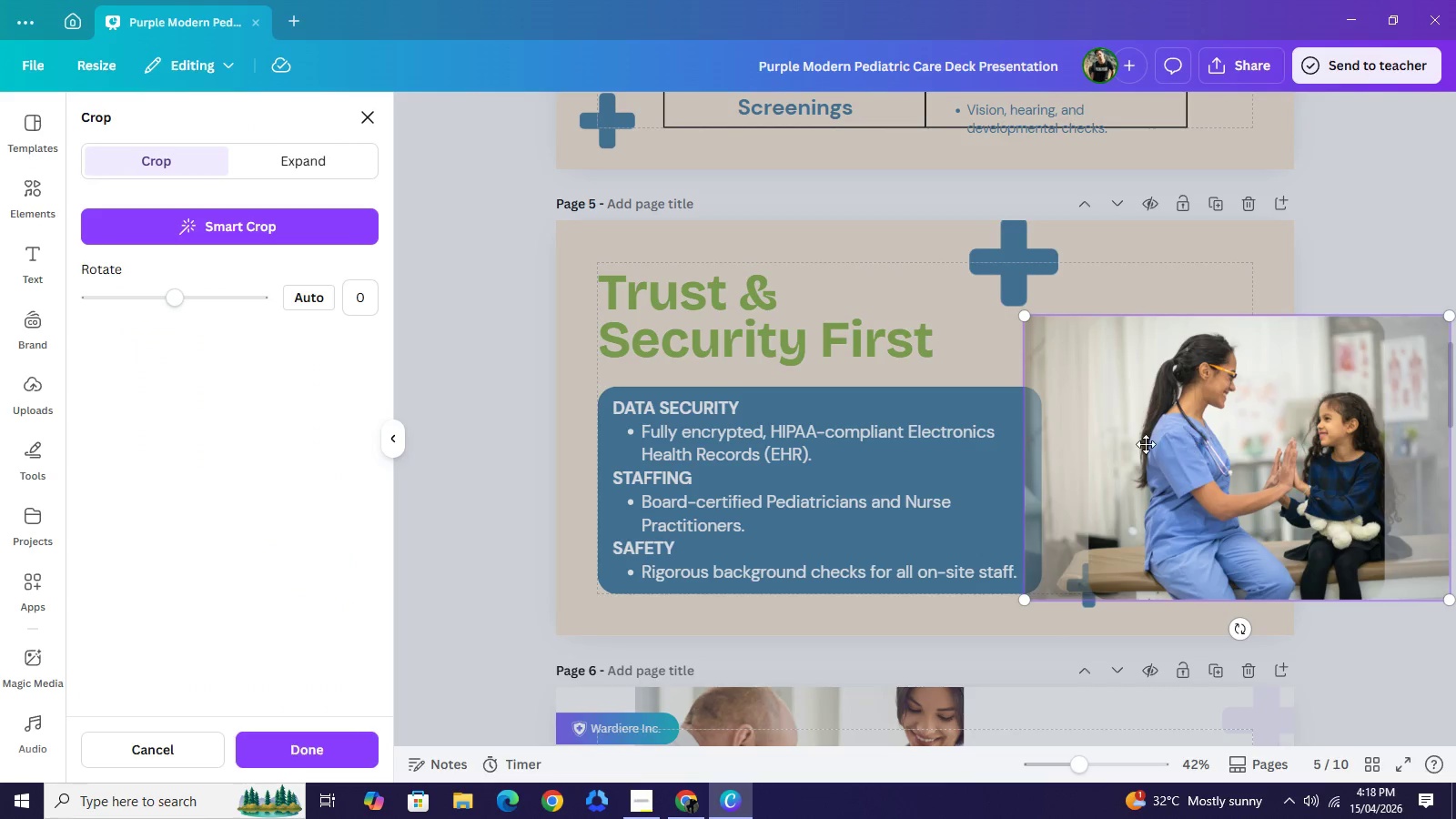 
left_click_drag(start_coordinate=[1191, 443], to_coordinate=[1077, 438])
 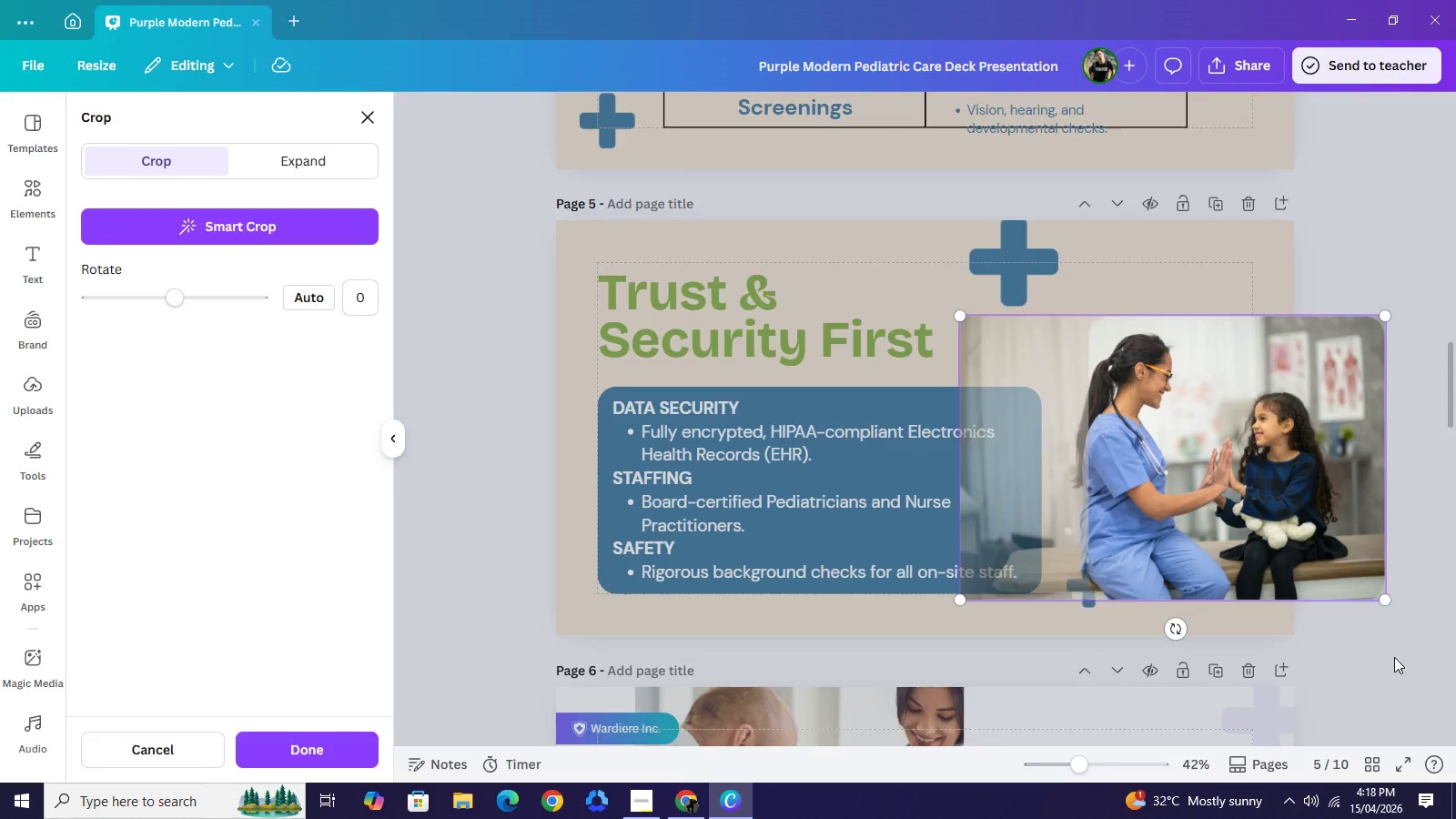 
left_click([1398, 659])
 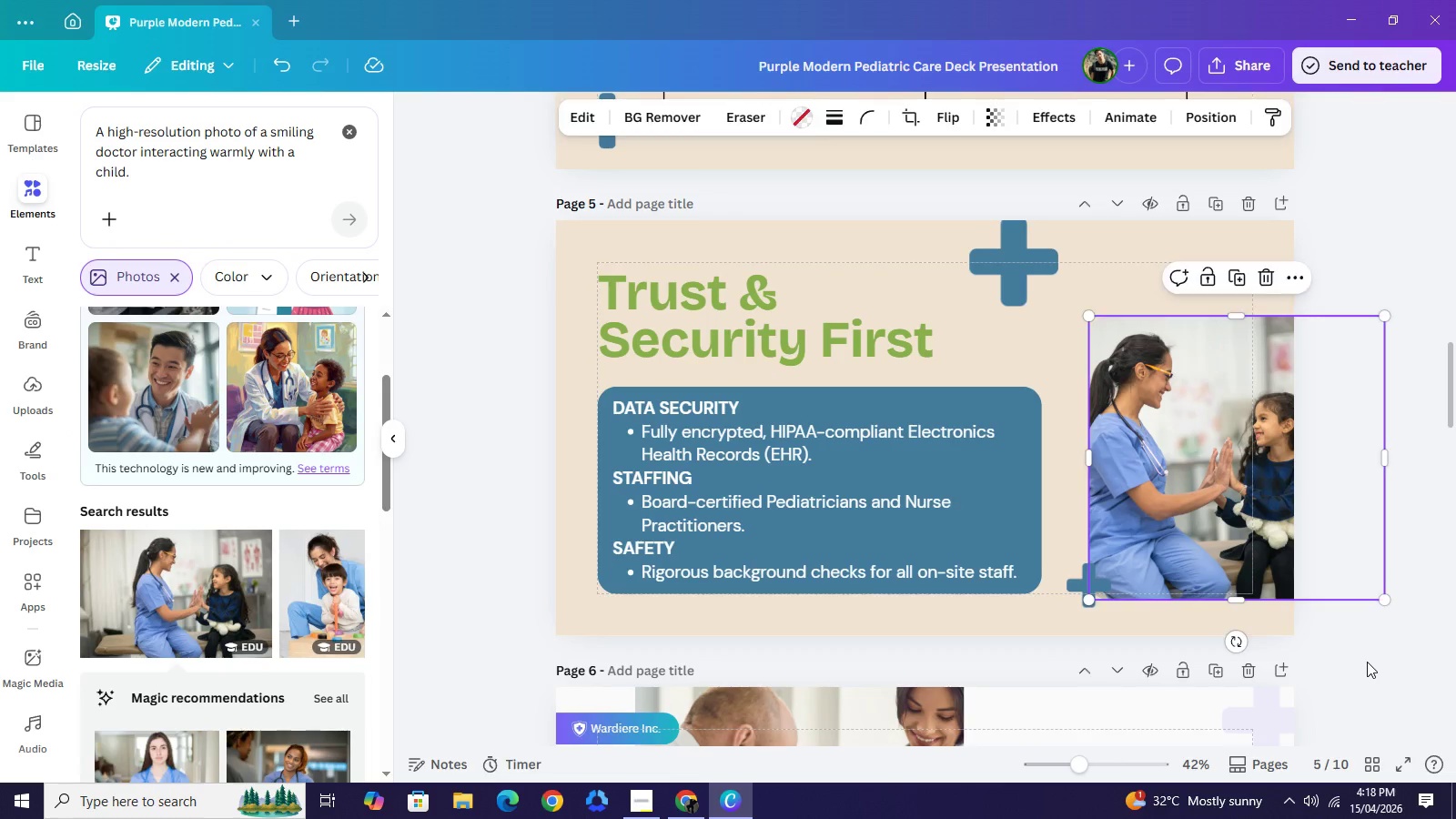 
left_click([1367, 662])
 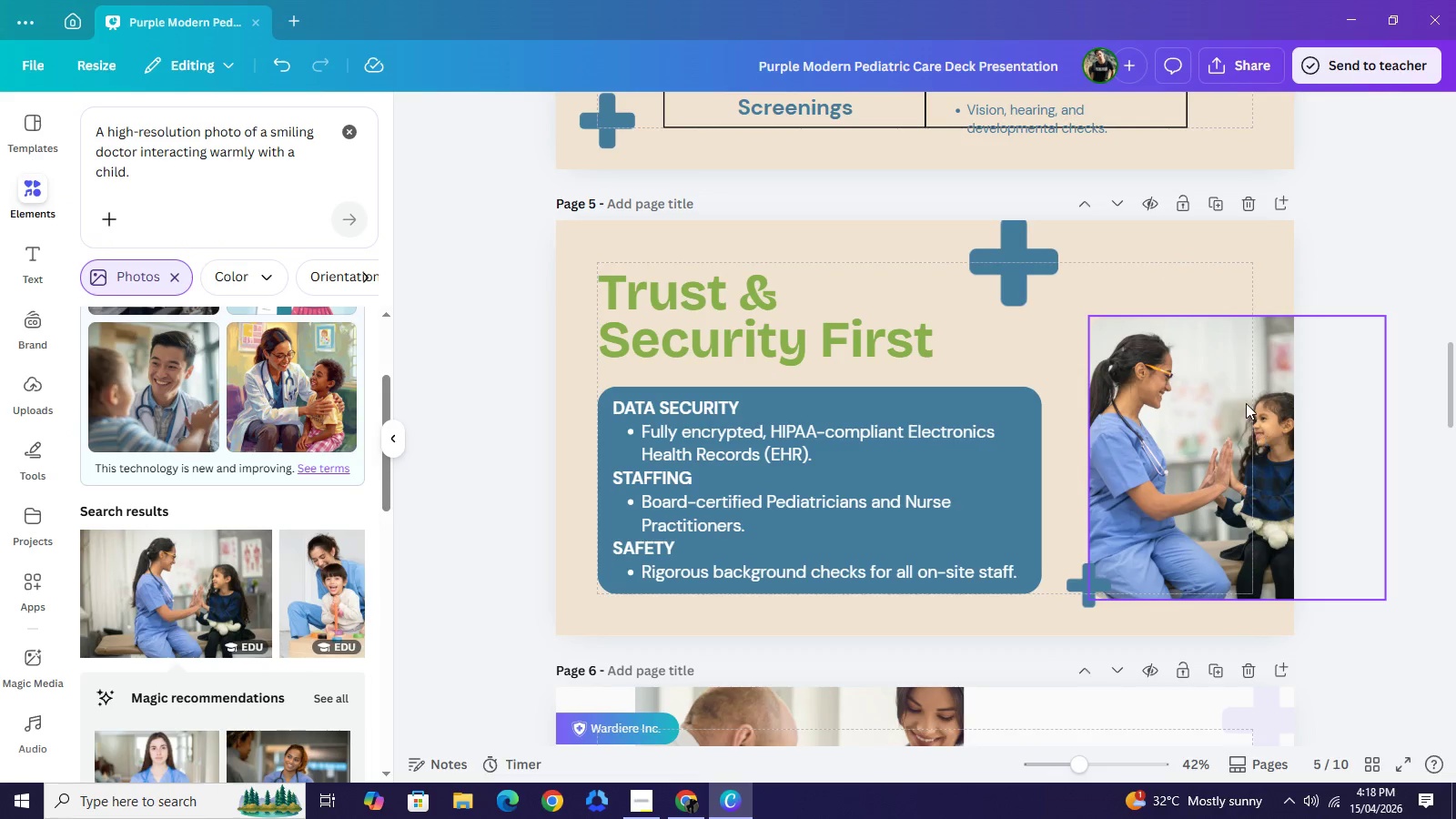 
left_click([1245, 403])
 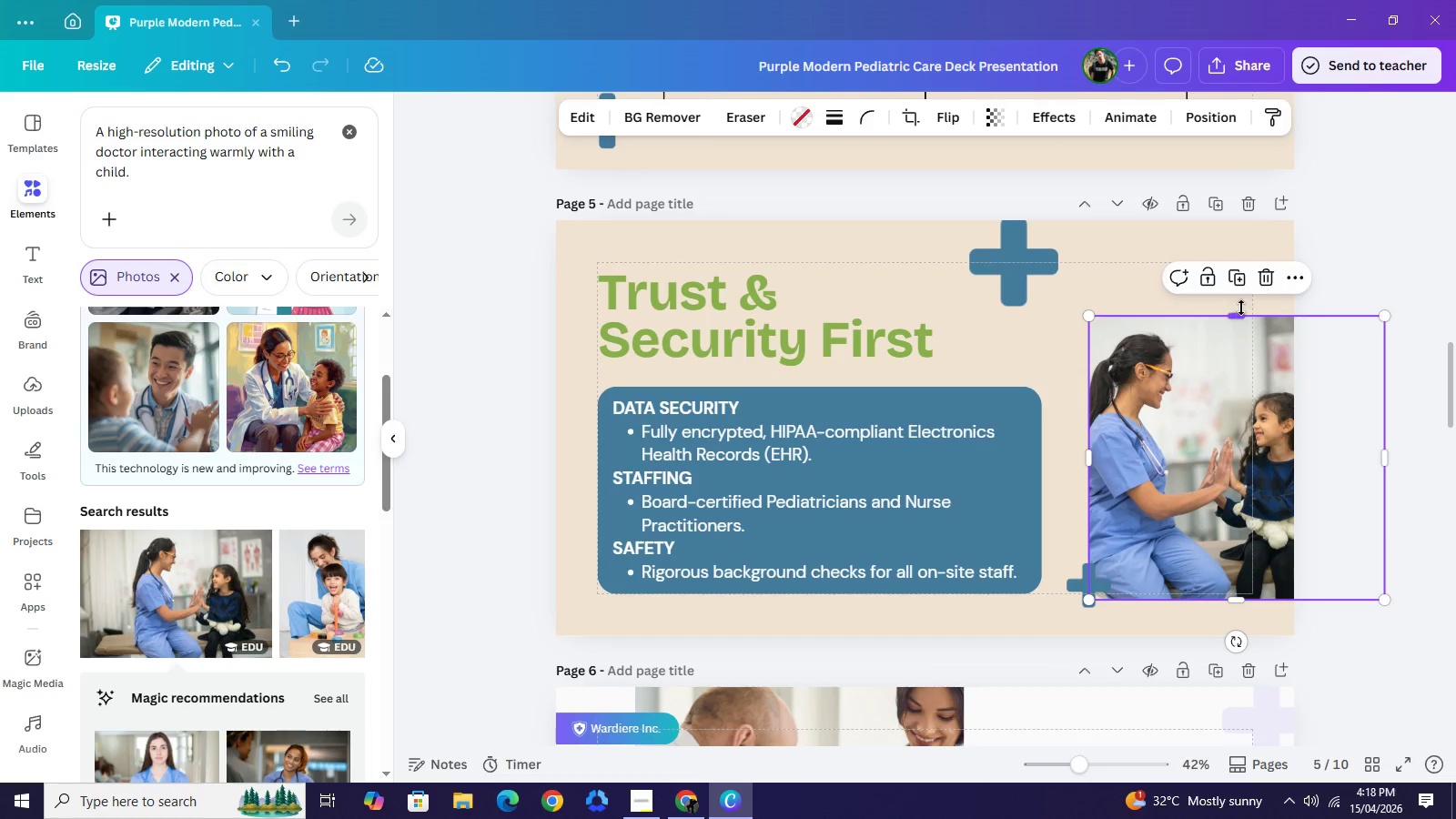 
left_click_drag(start_coordinate=[1235, 319], to_coordinate=[1242, 278])
 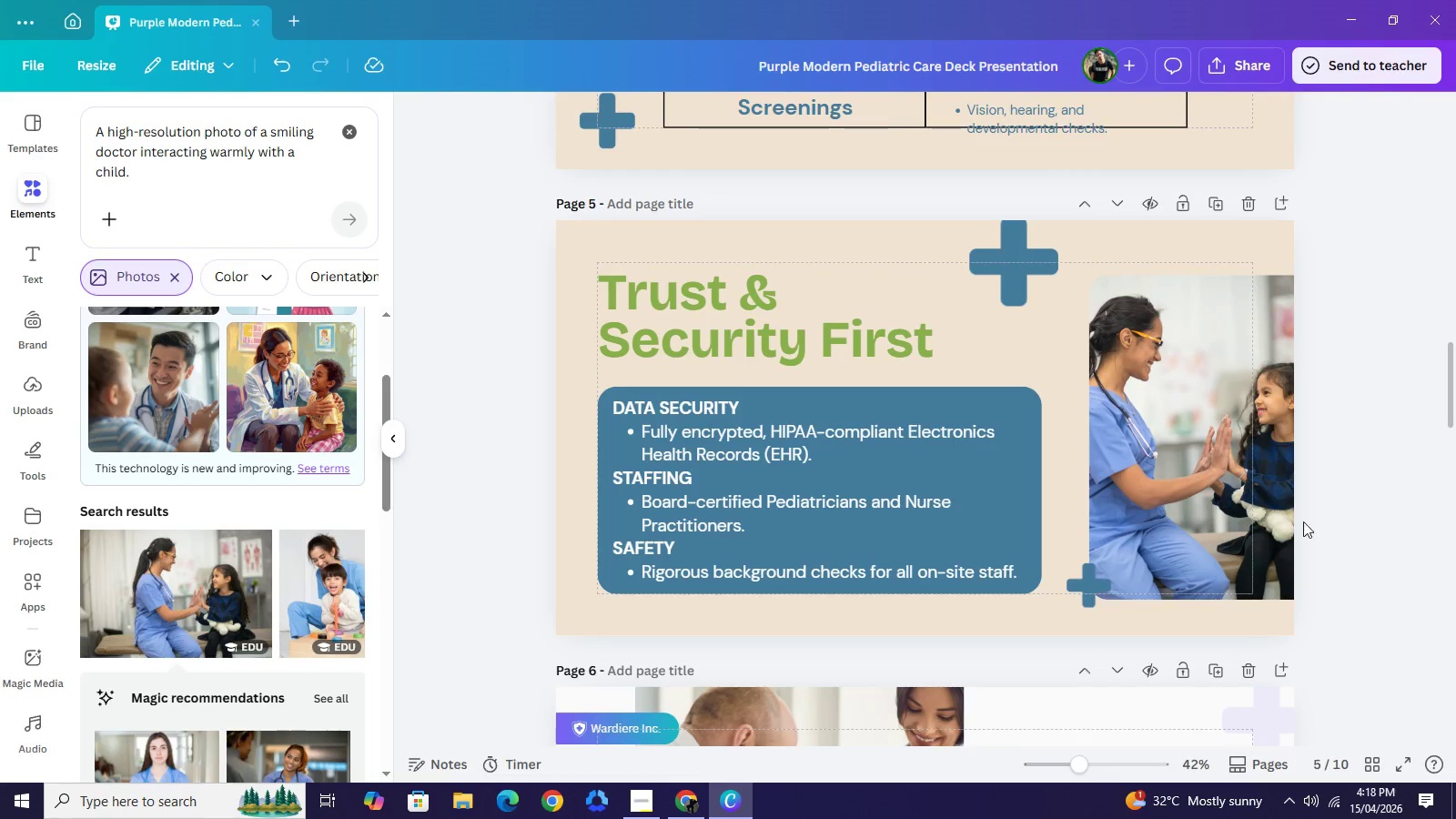 
left_click([1249, 433])
 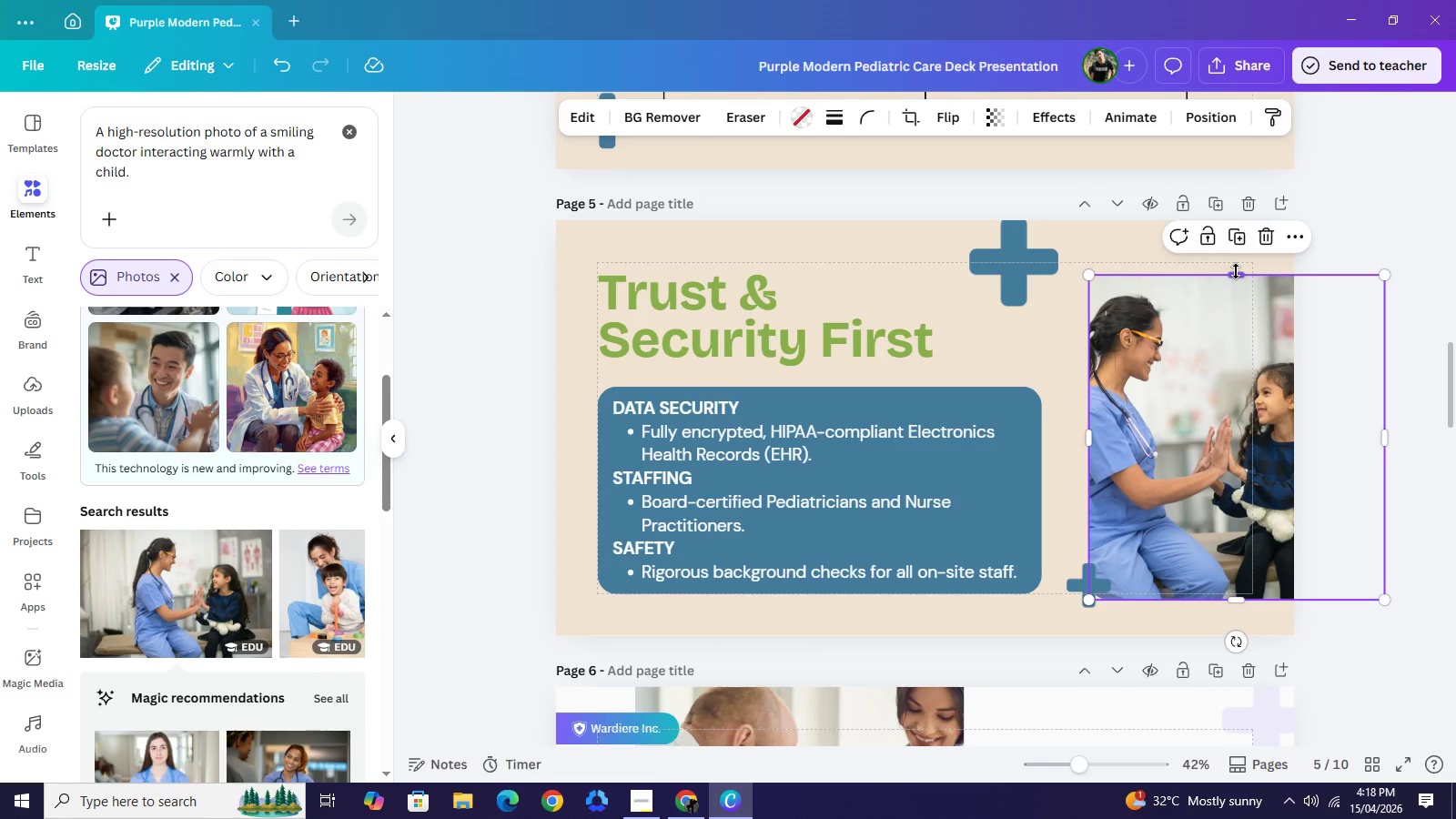 
left_click_drag(start_coordinate=[1236, 271], to_coordinate=[1236, 254])
 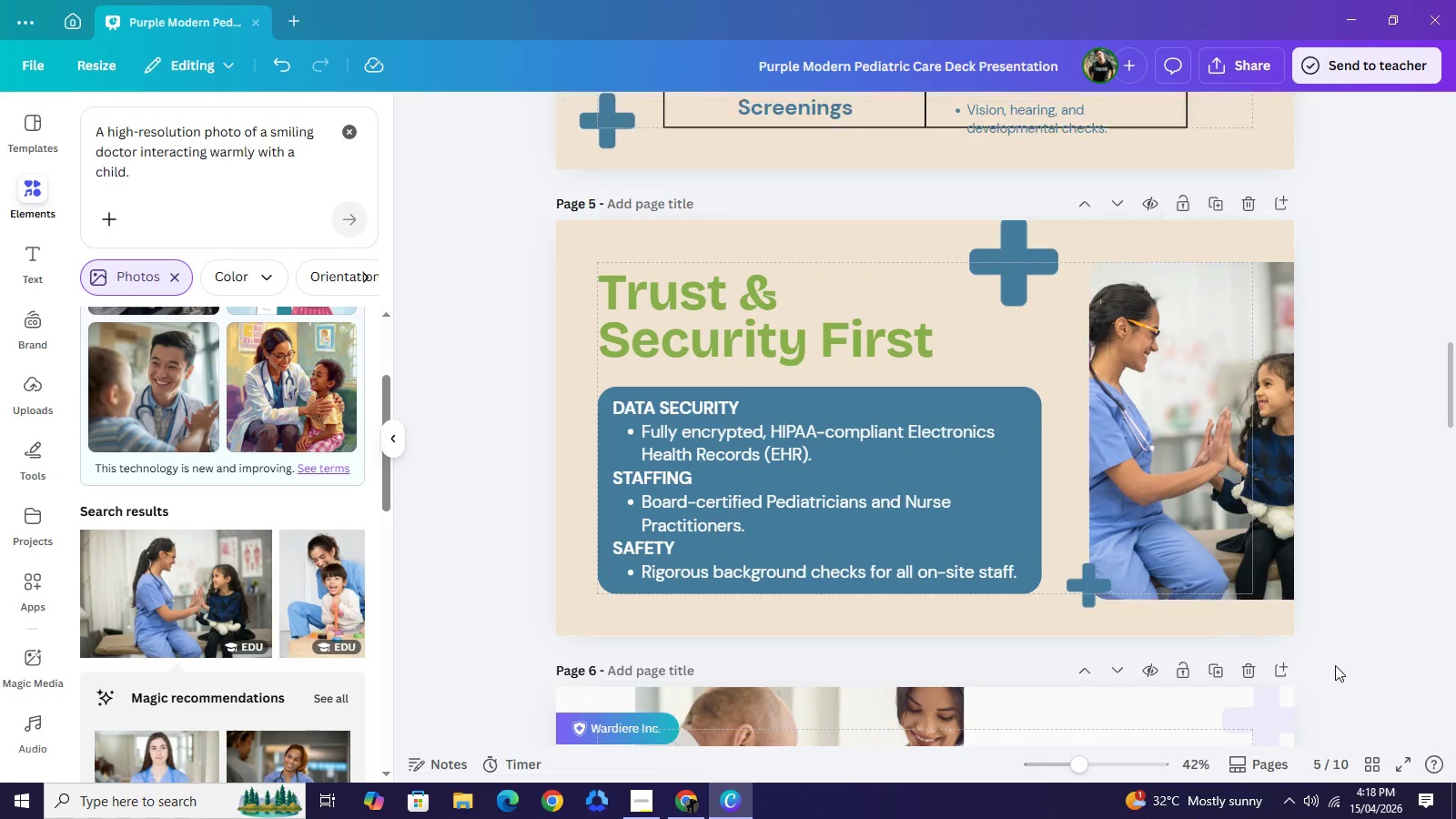 
left_click([1335, 665])
 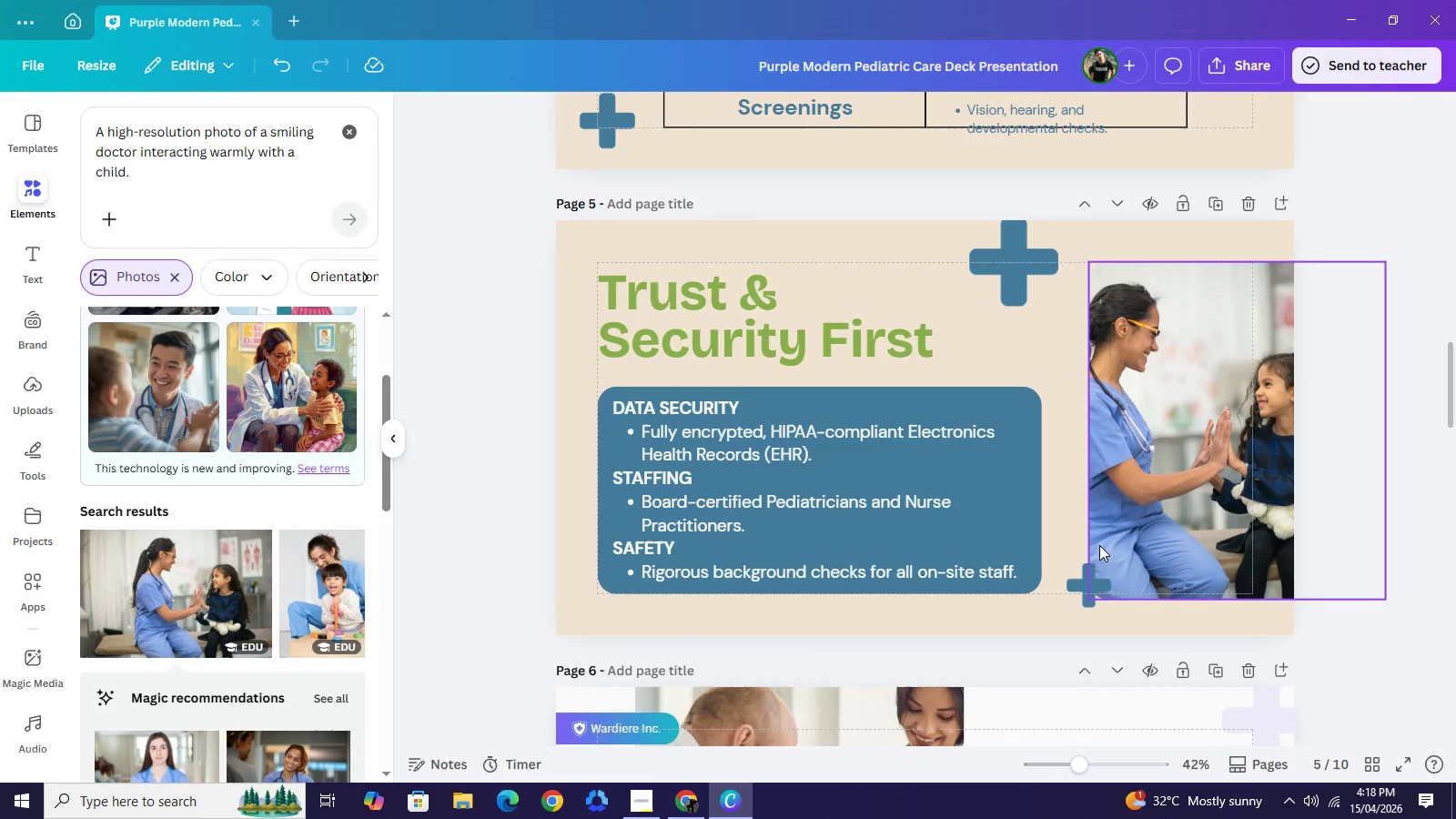 
wait(38.97)
 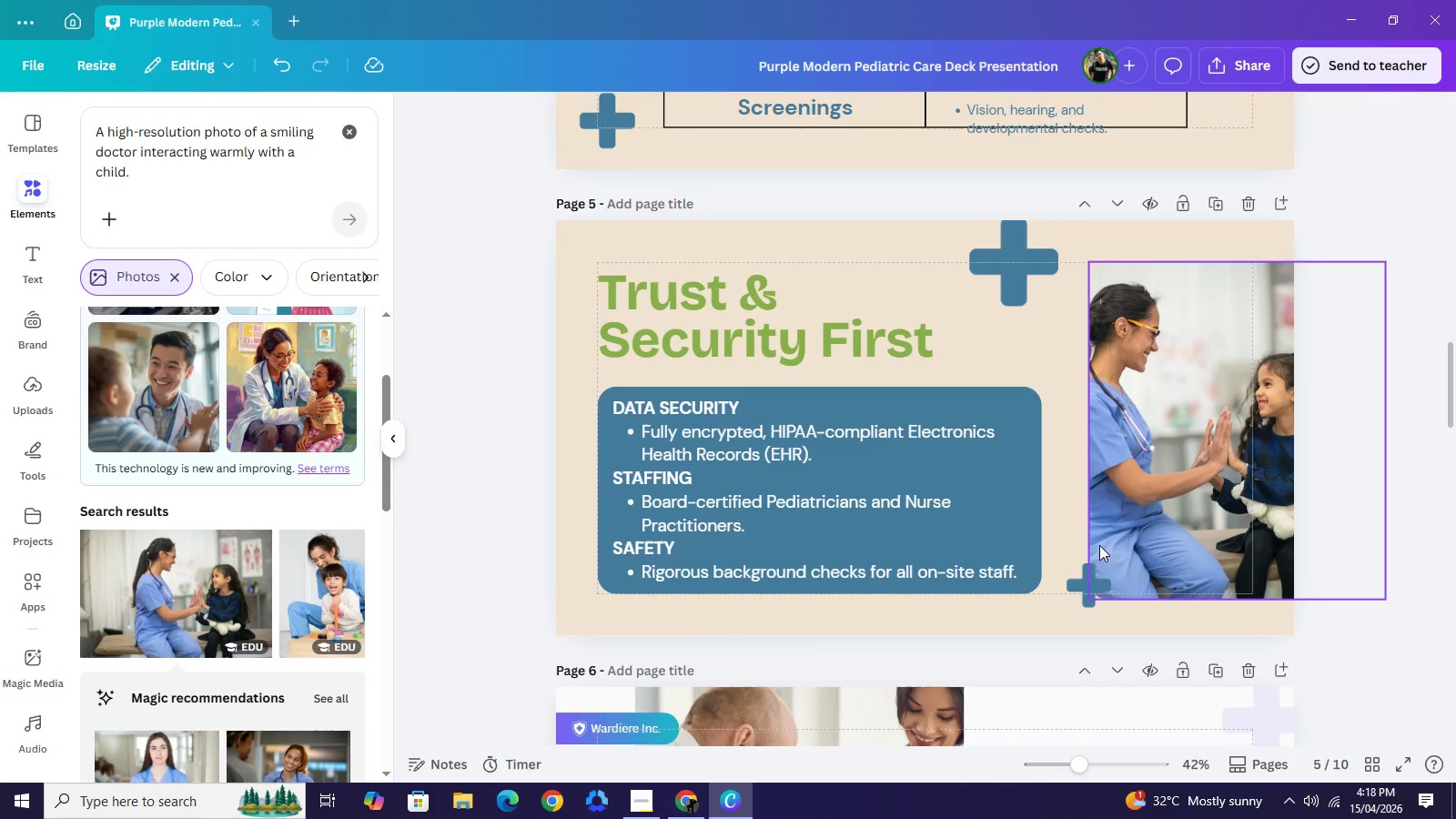 
scroll: coordinate [862, 483], scroll_direction: down, amount: 2.0
 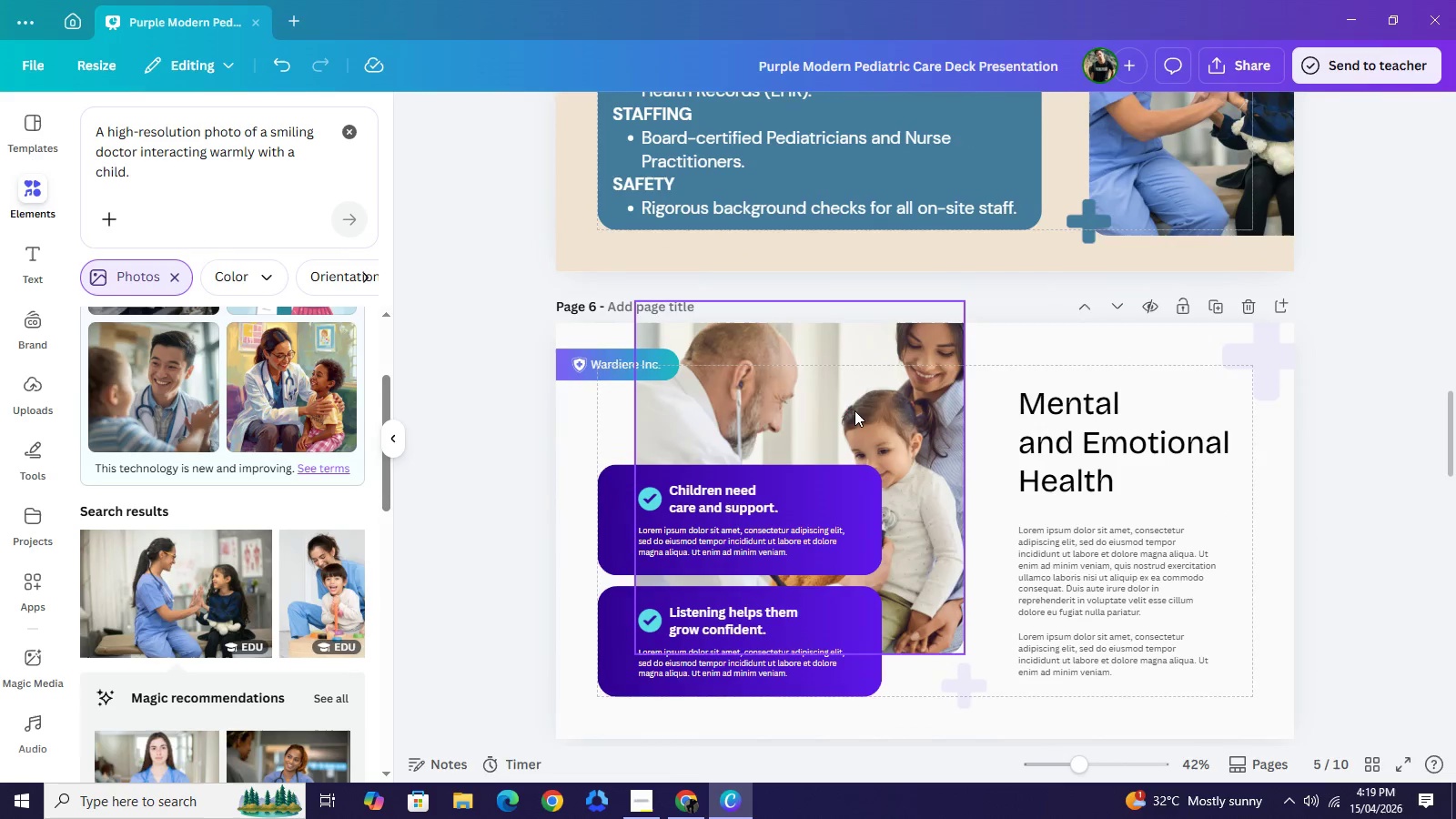 
left_click([853, 404])
 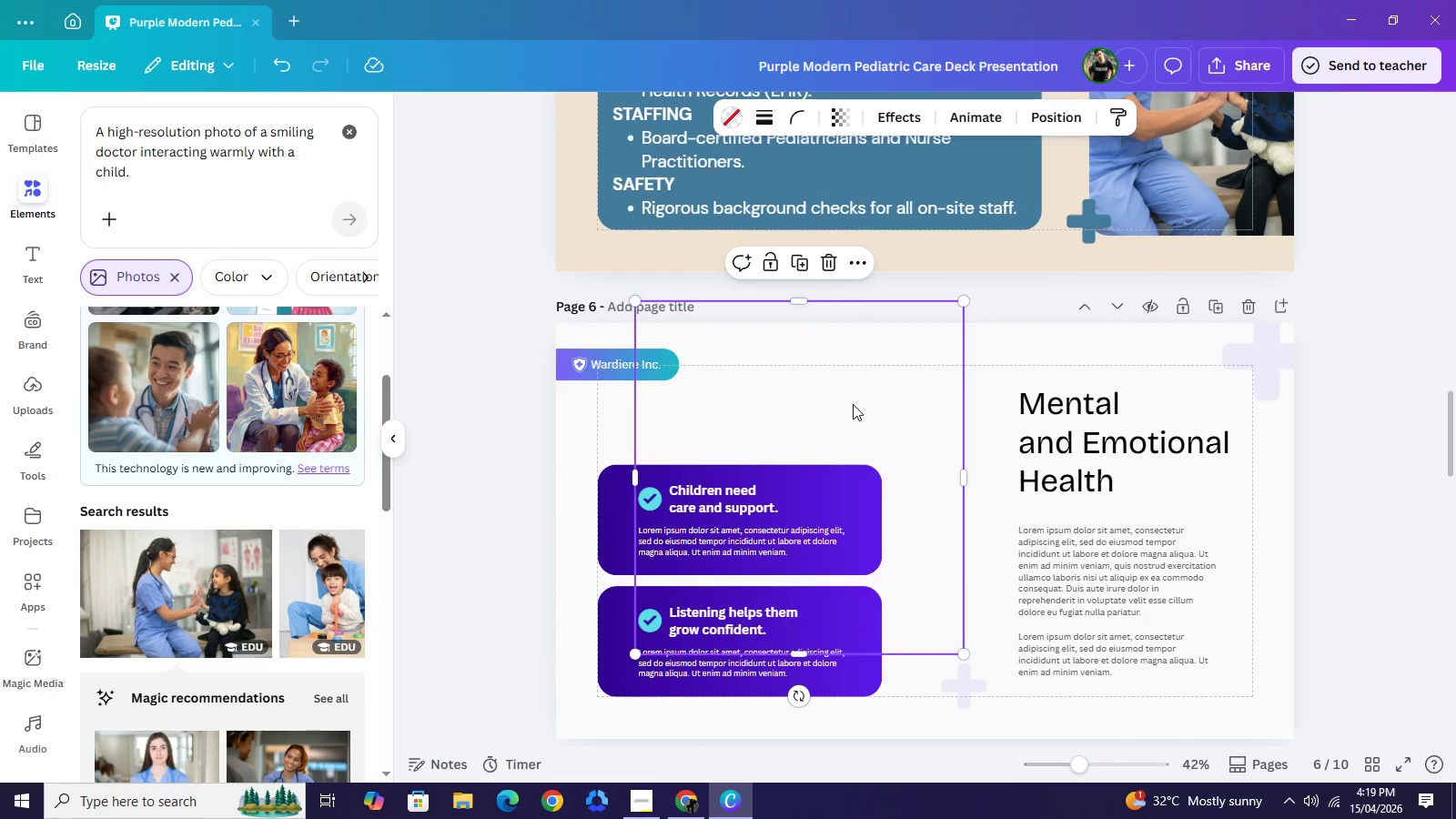 
key(Backspace)
 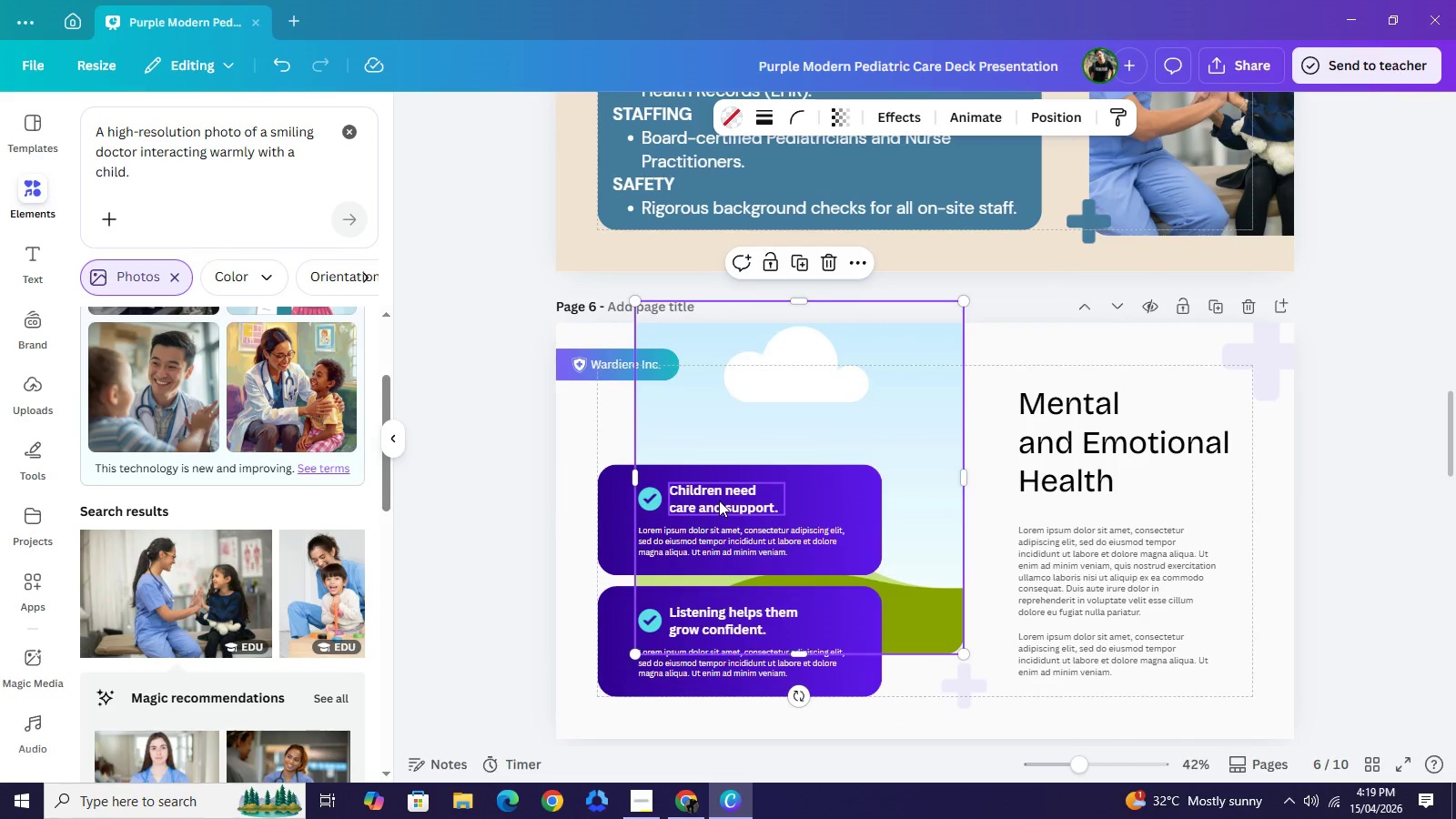 
left_click([719, 500])
 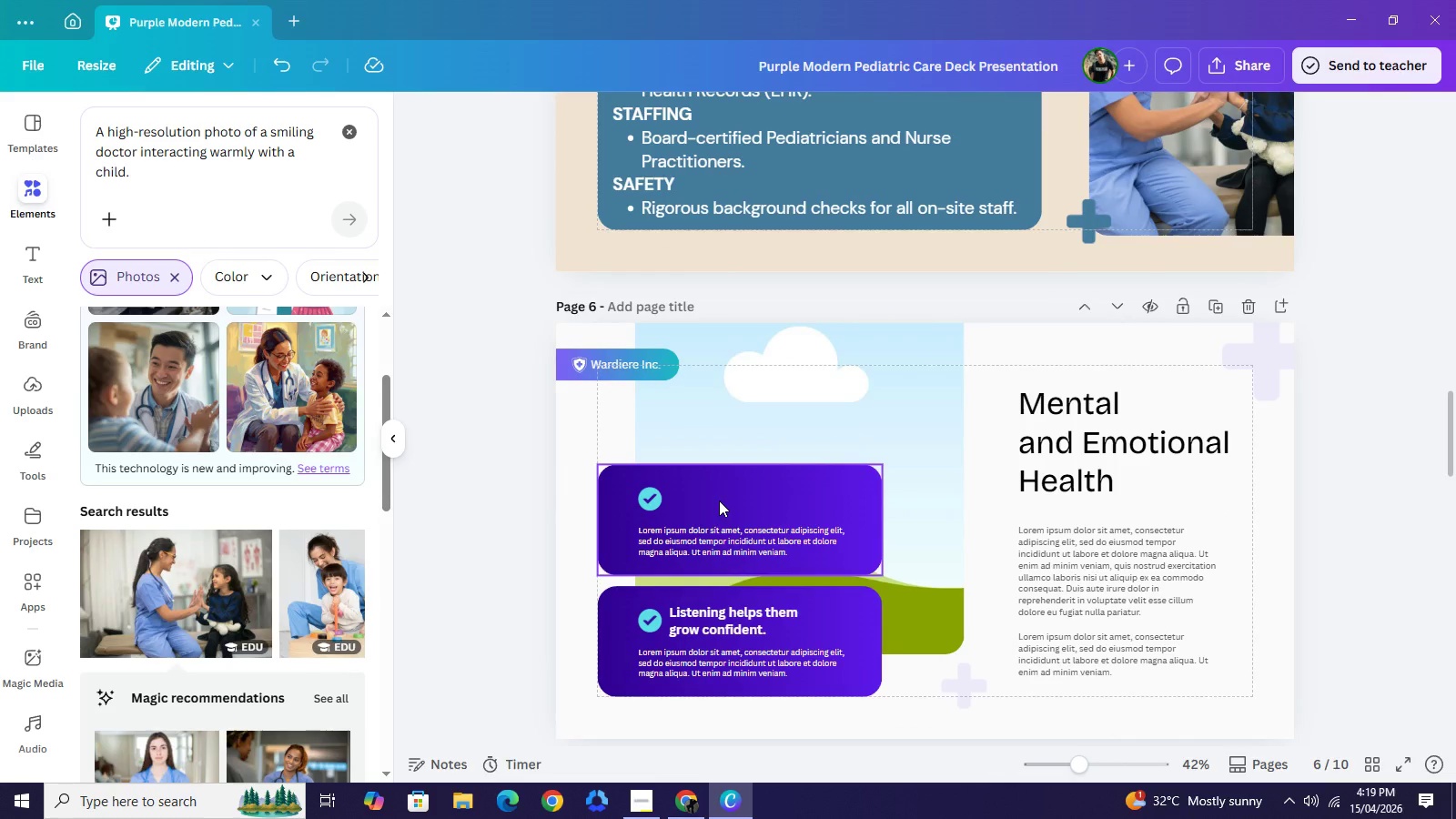 
key(Backspace)
 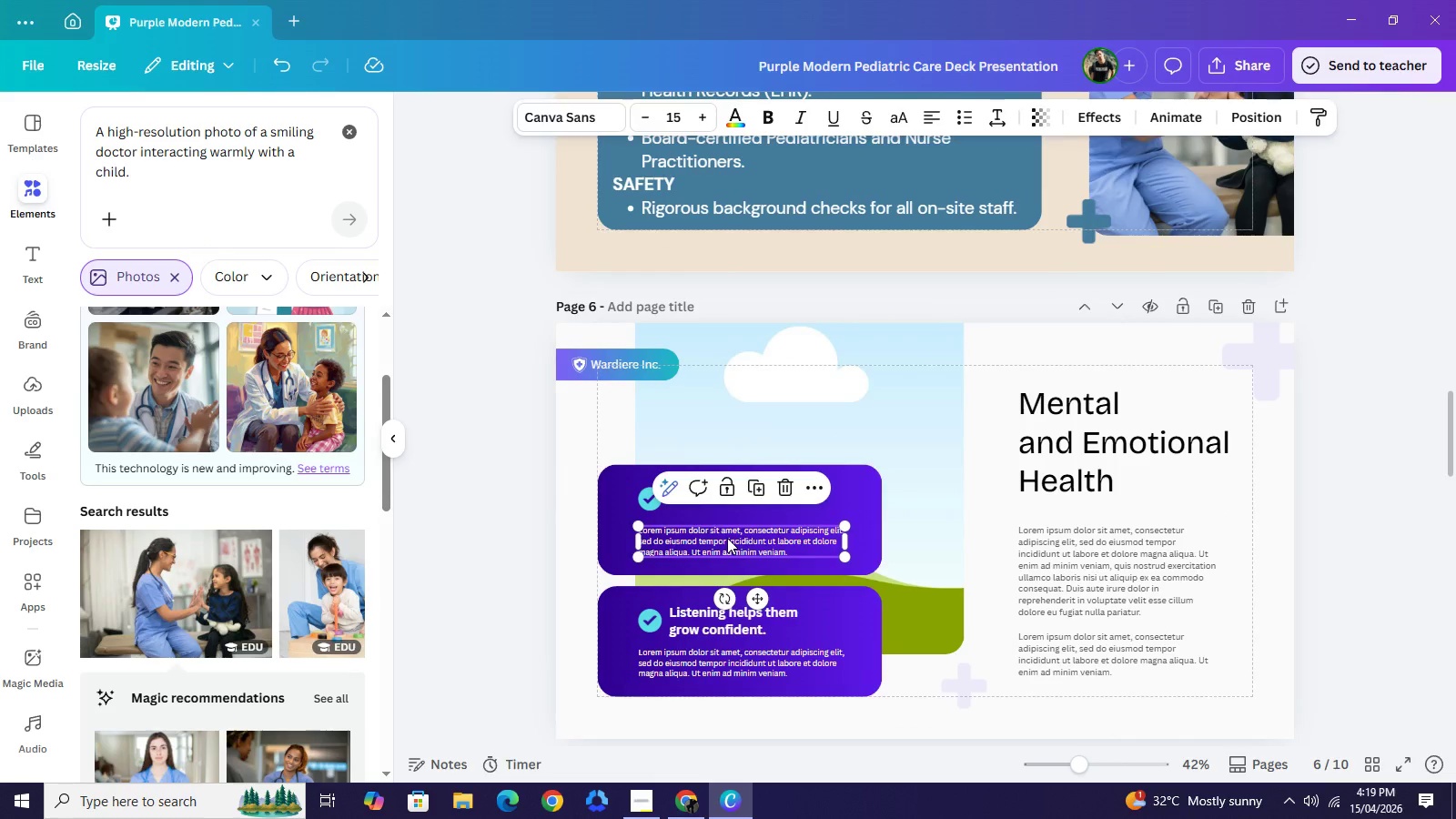 
key(Backspace)
 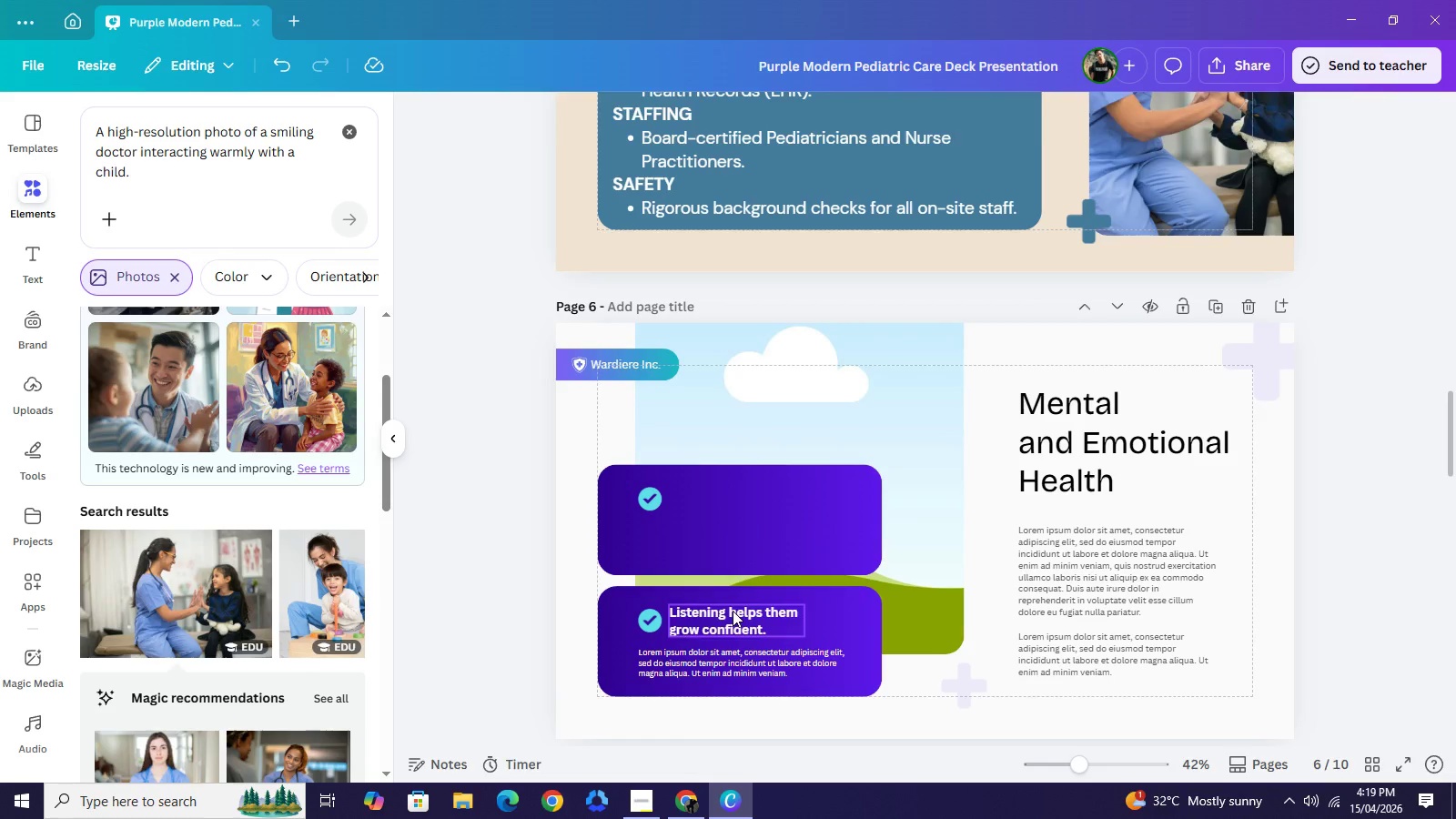 
left_click([733, 611])
 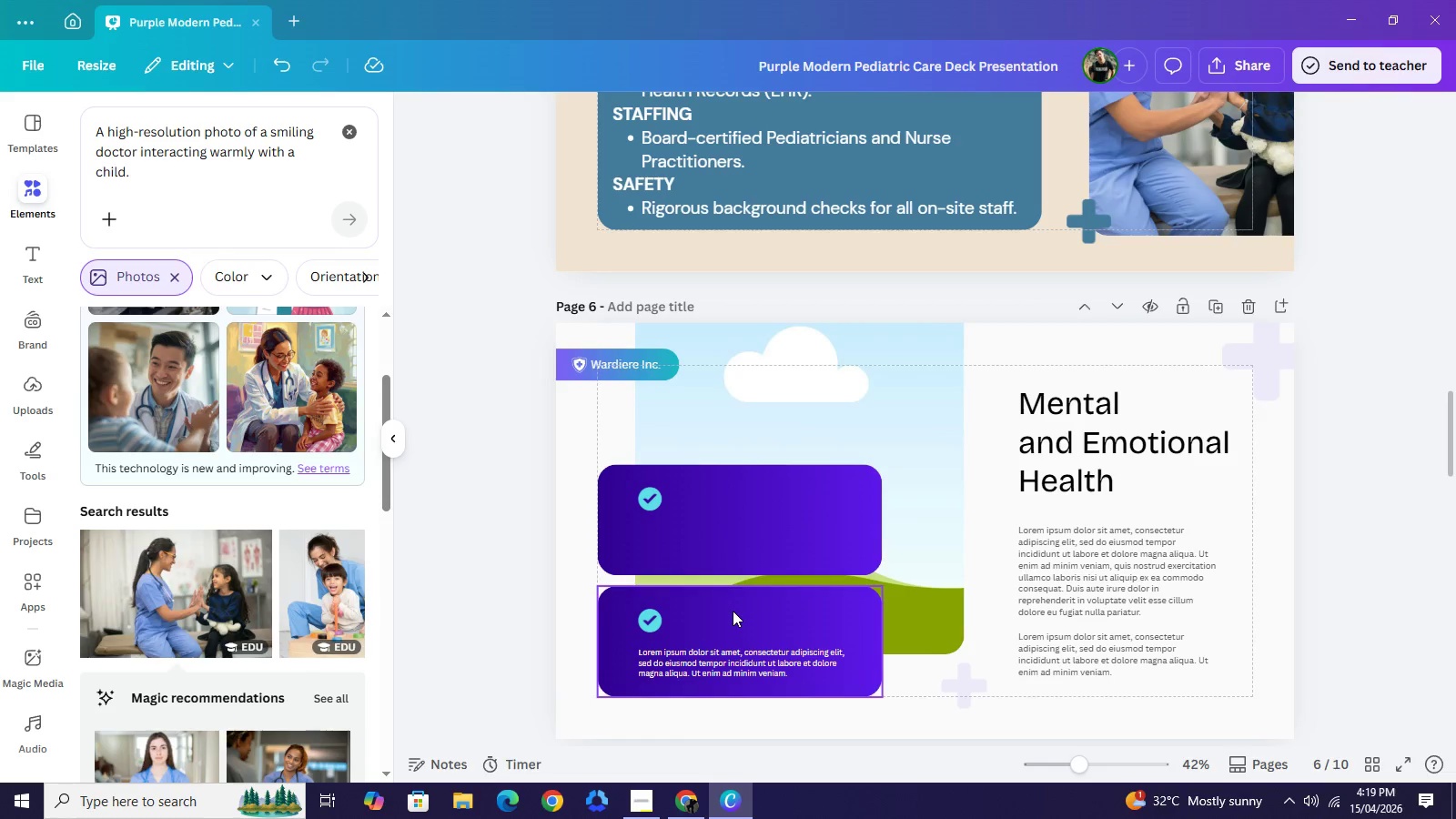 
key(Backspace)
 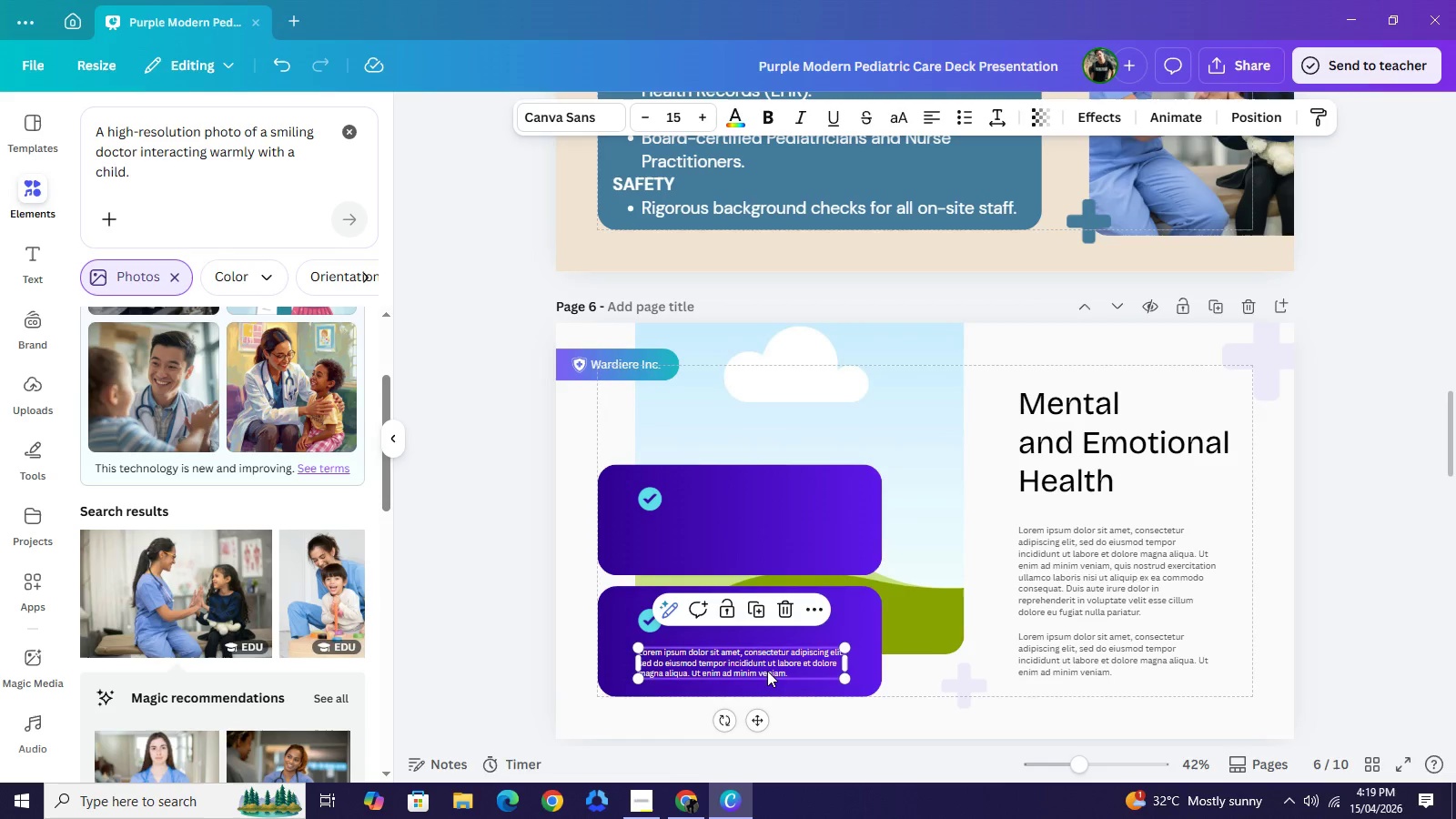 
left_click([767, 671])
 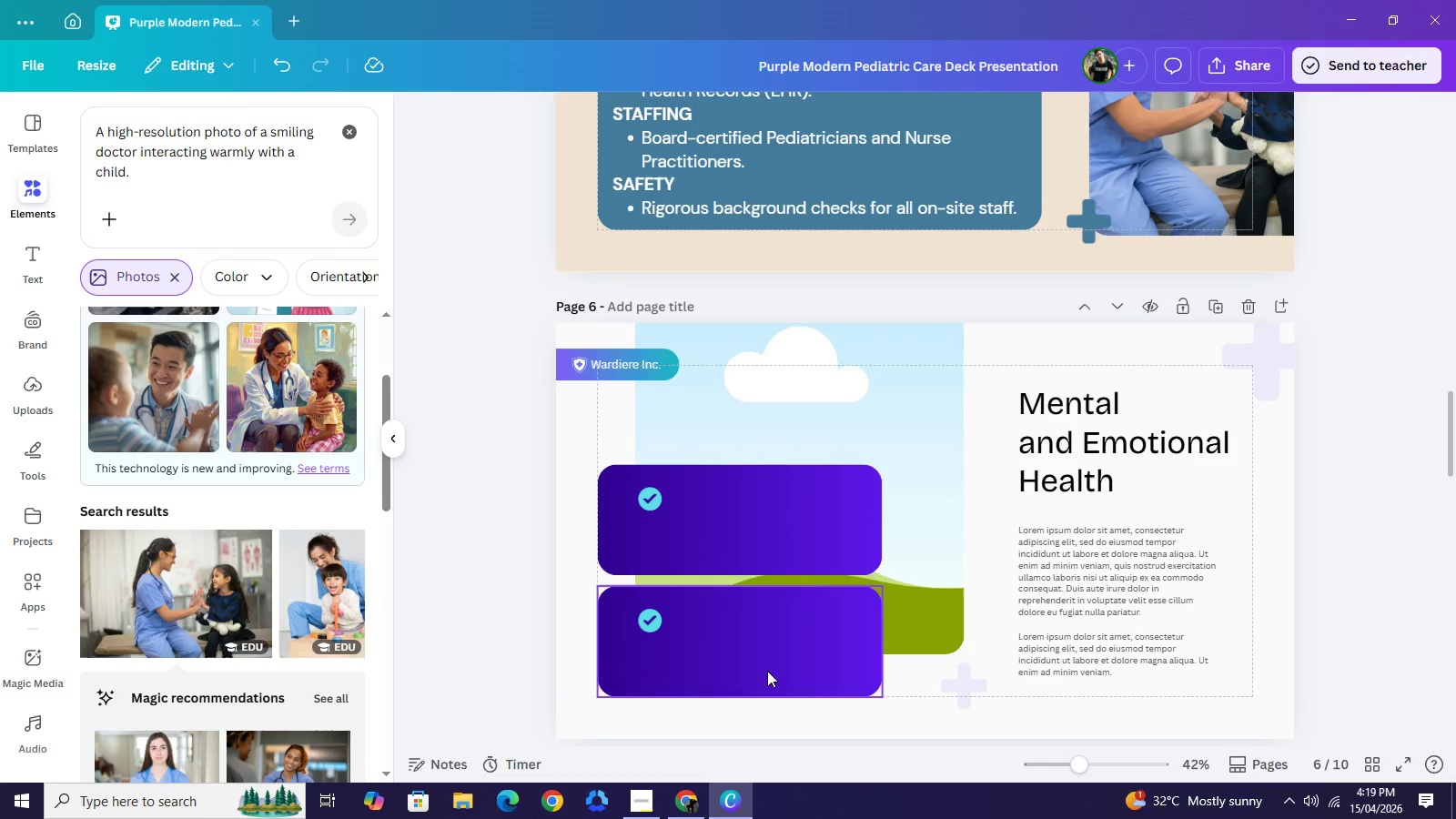 
key(Backspace)
 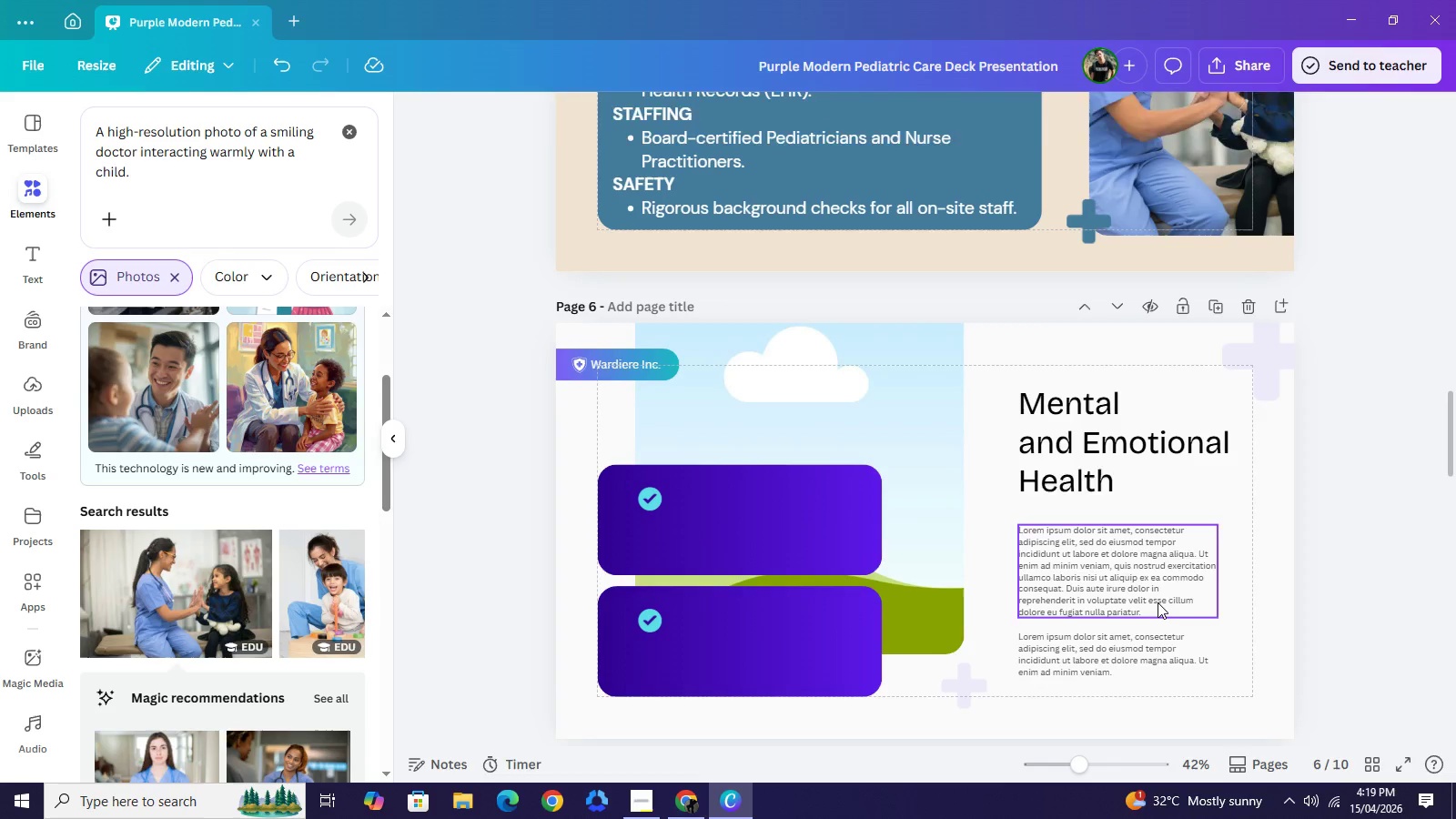 
left_click([1158, 602])
 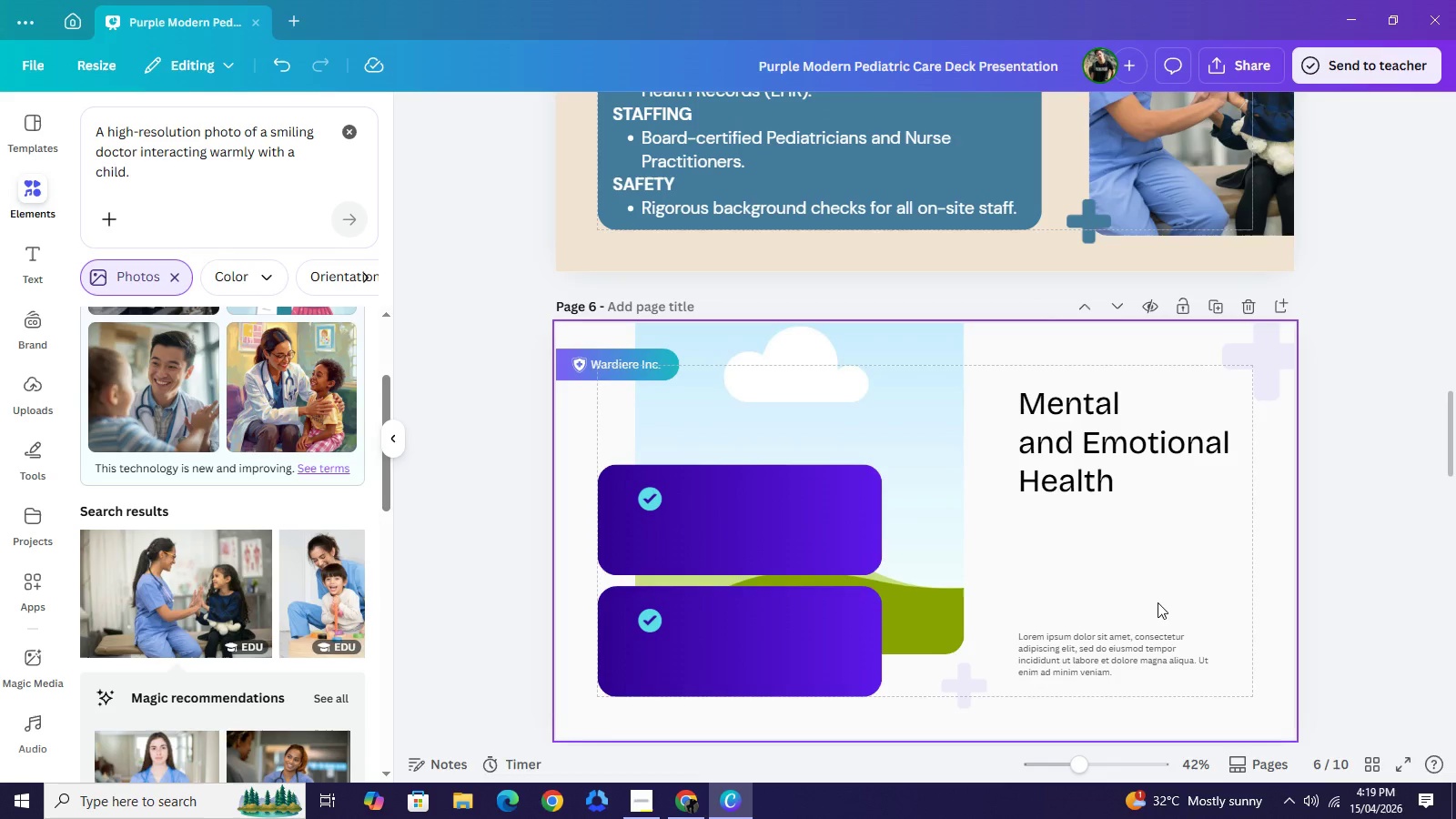 
key(Backspace)
 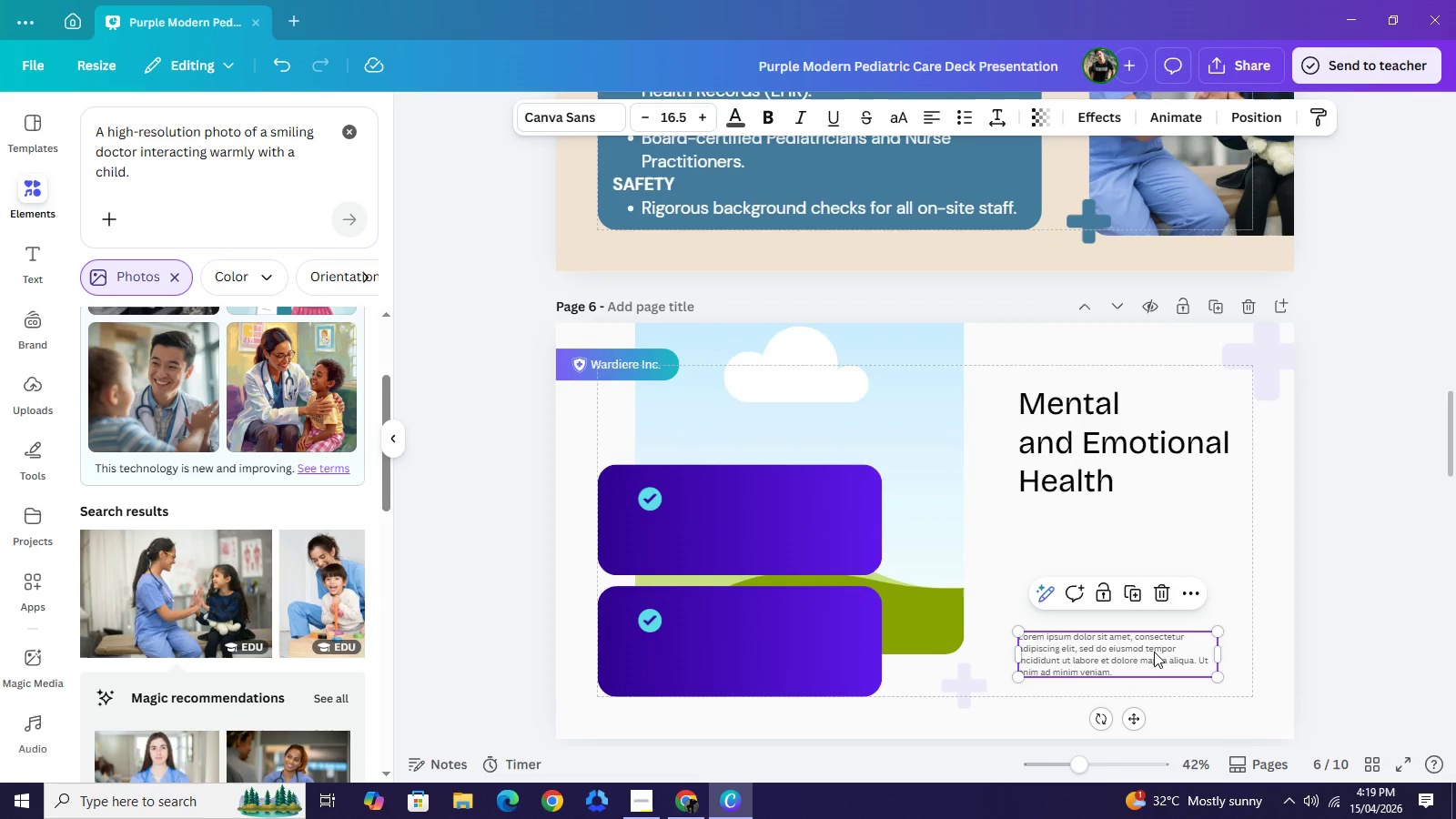 
left_click([1154, 652])
 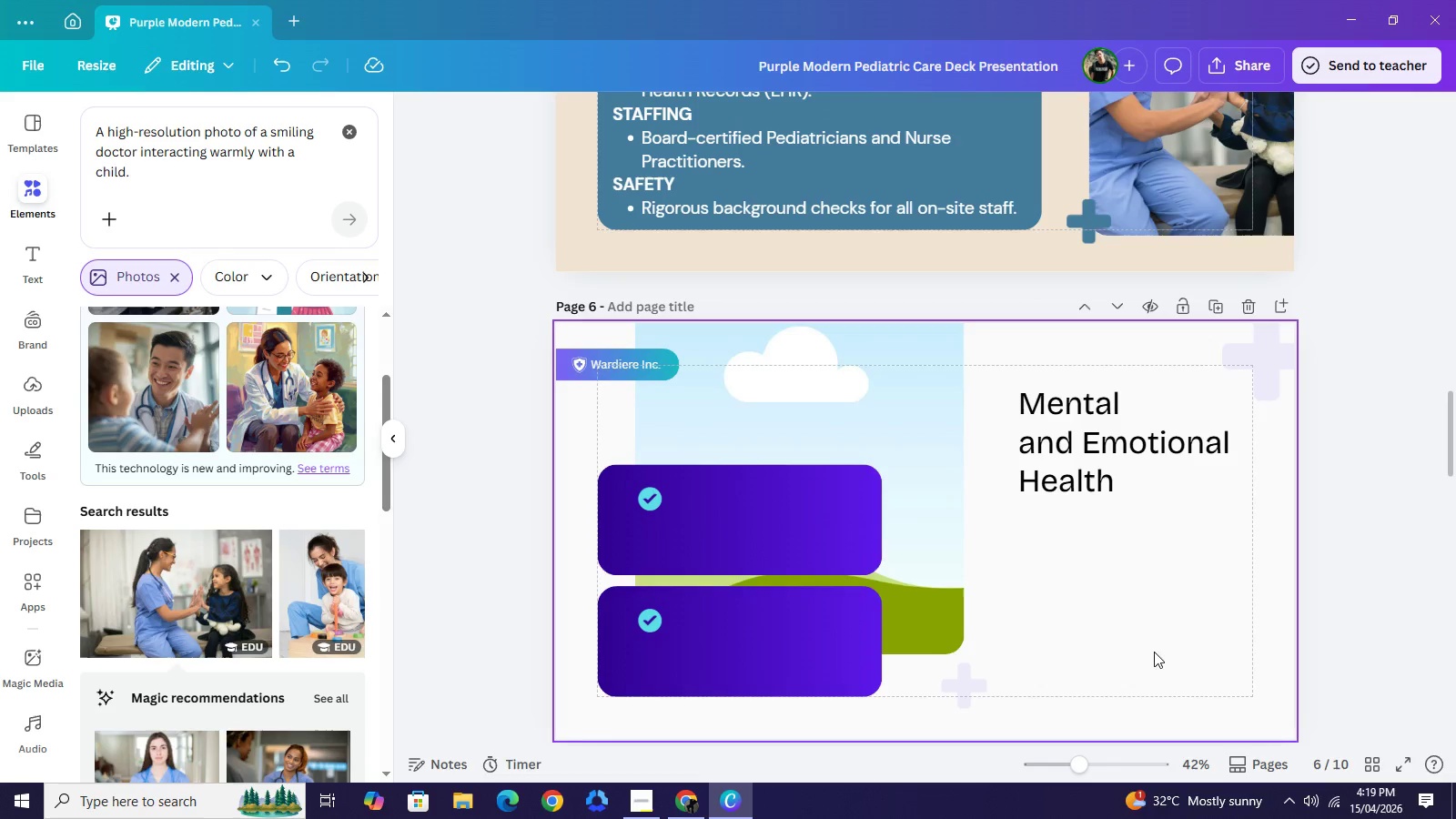 
key(Backspace)
 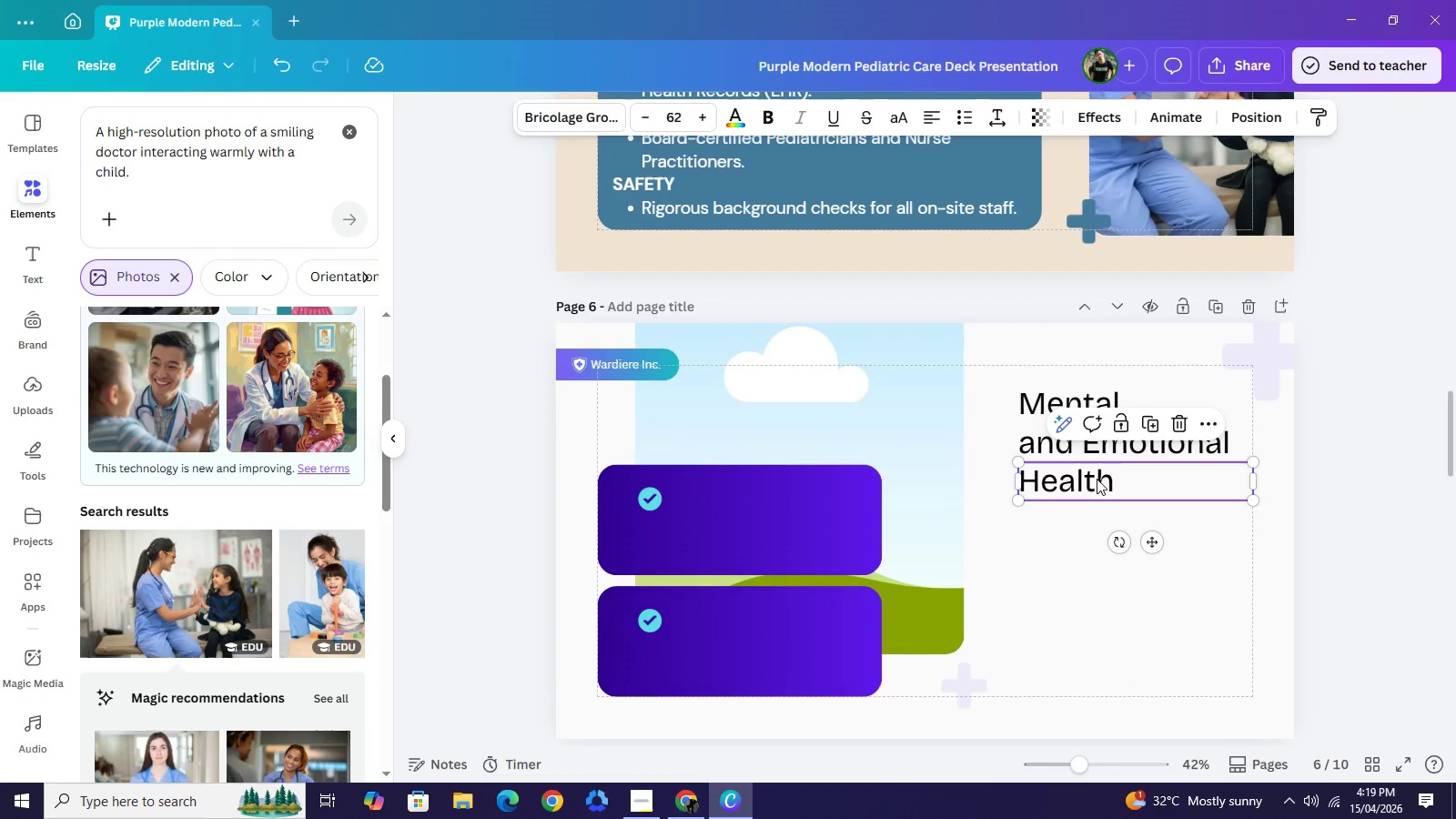 
left_click([1097, 479])
 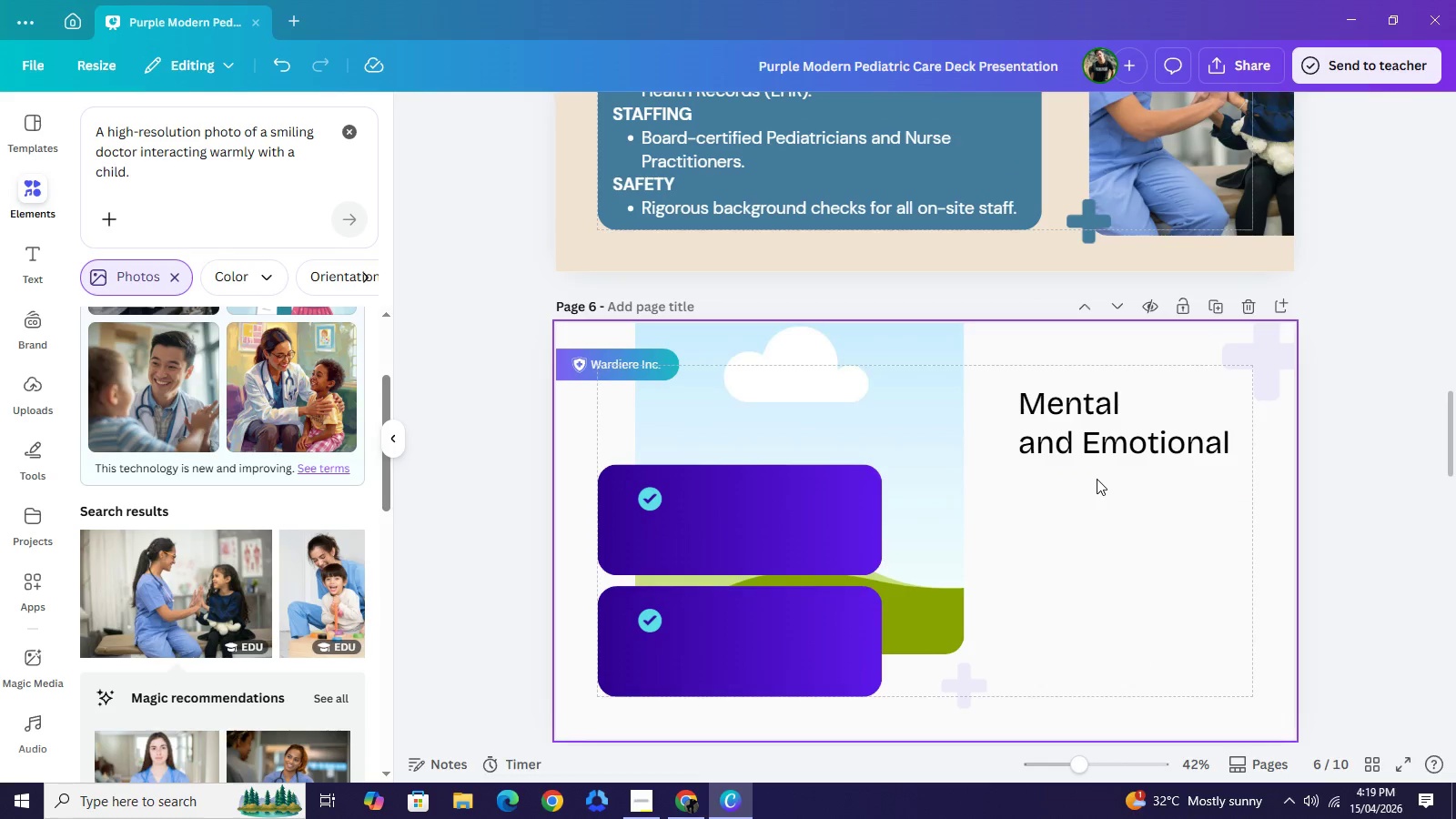 
key(Backspace)
 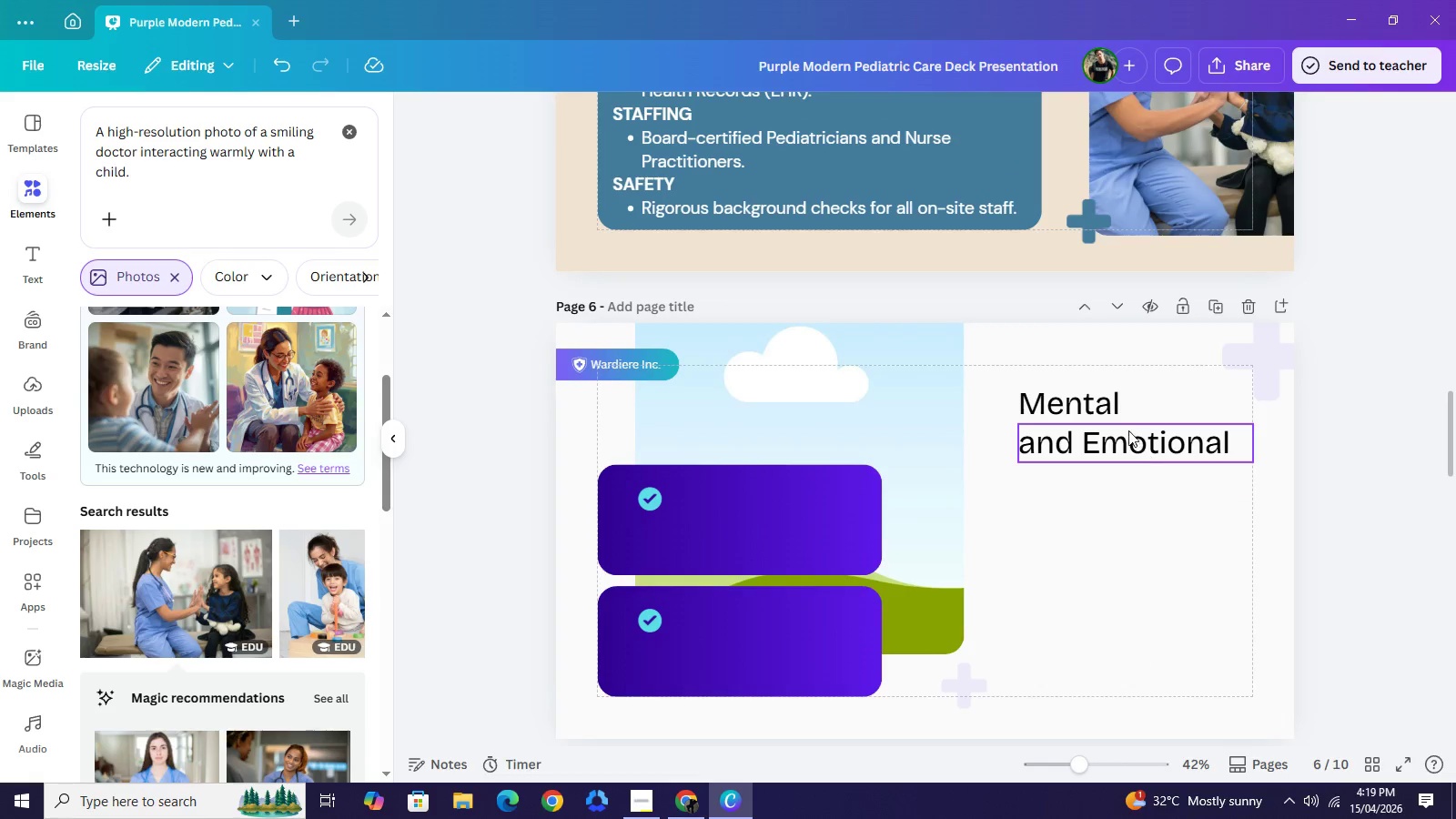 
left_click_drag(start_coordinate=[1138, 445], to_coordinate=[1103, 387])
 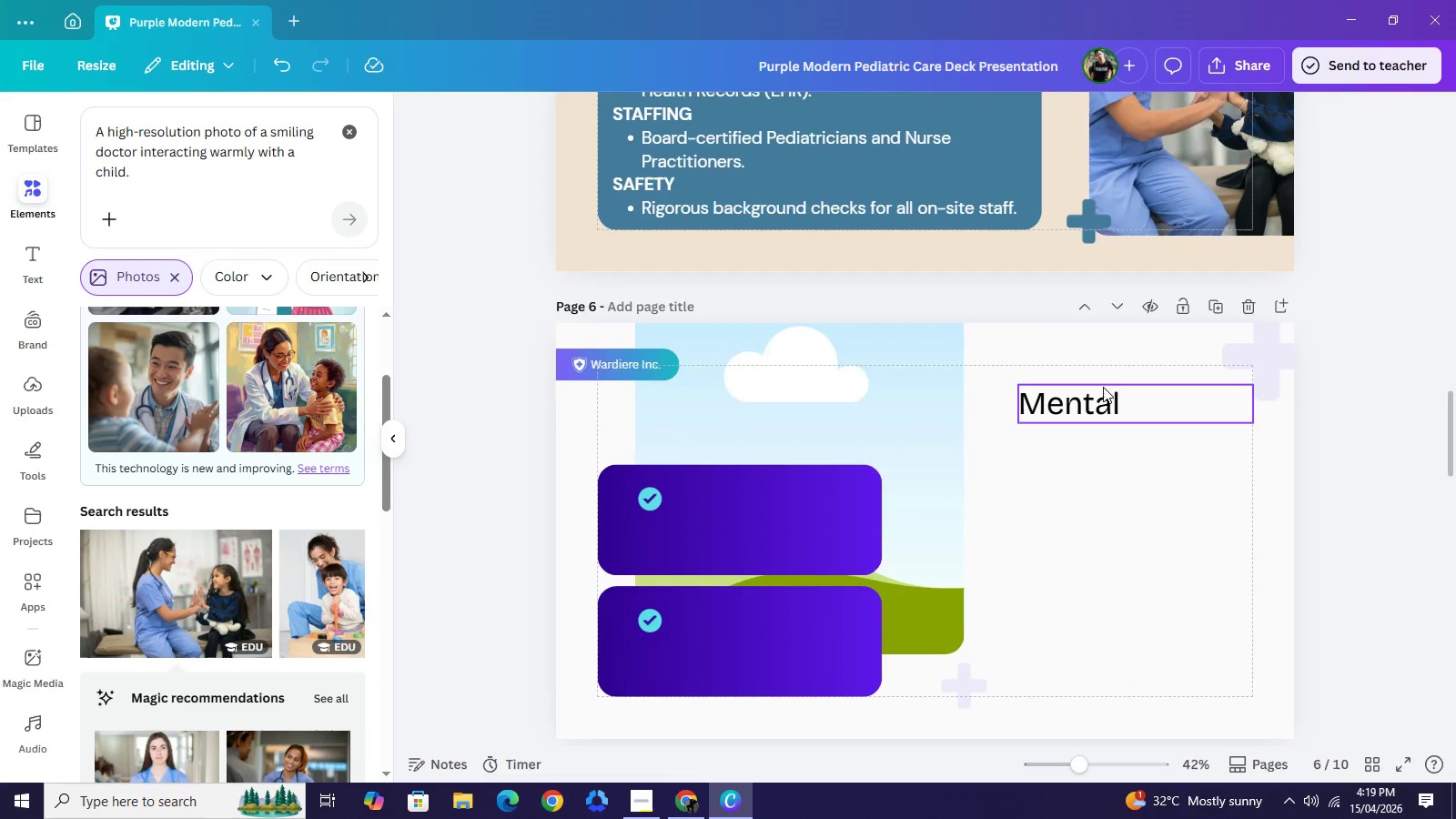 
key(Backspace)
 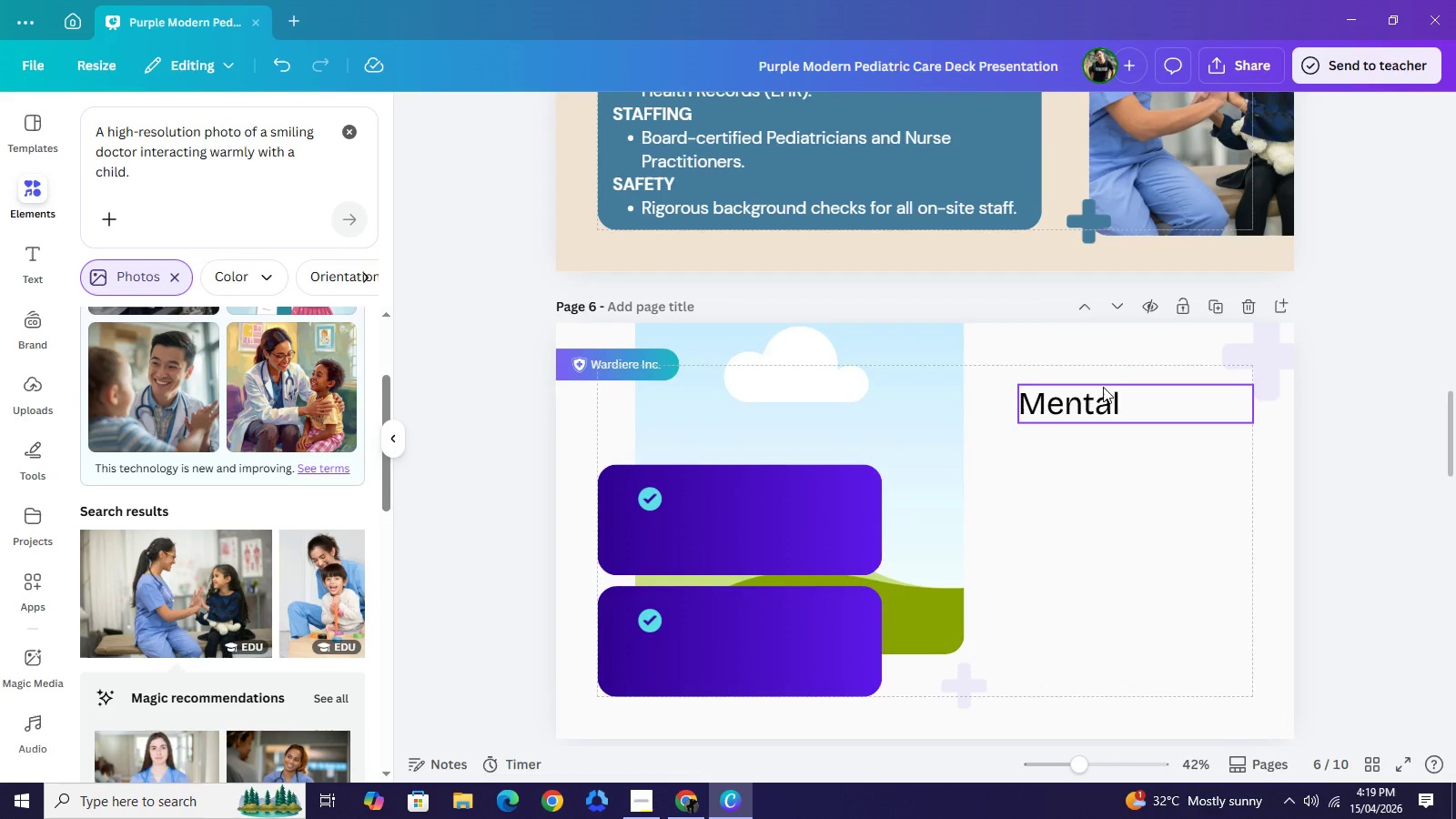 
left_click([1103, 387])
 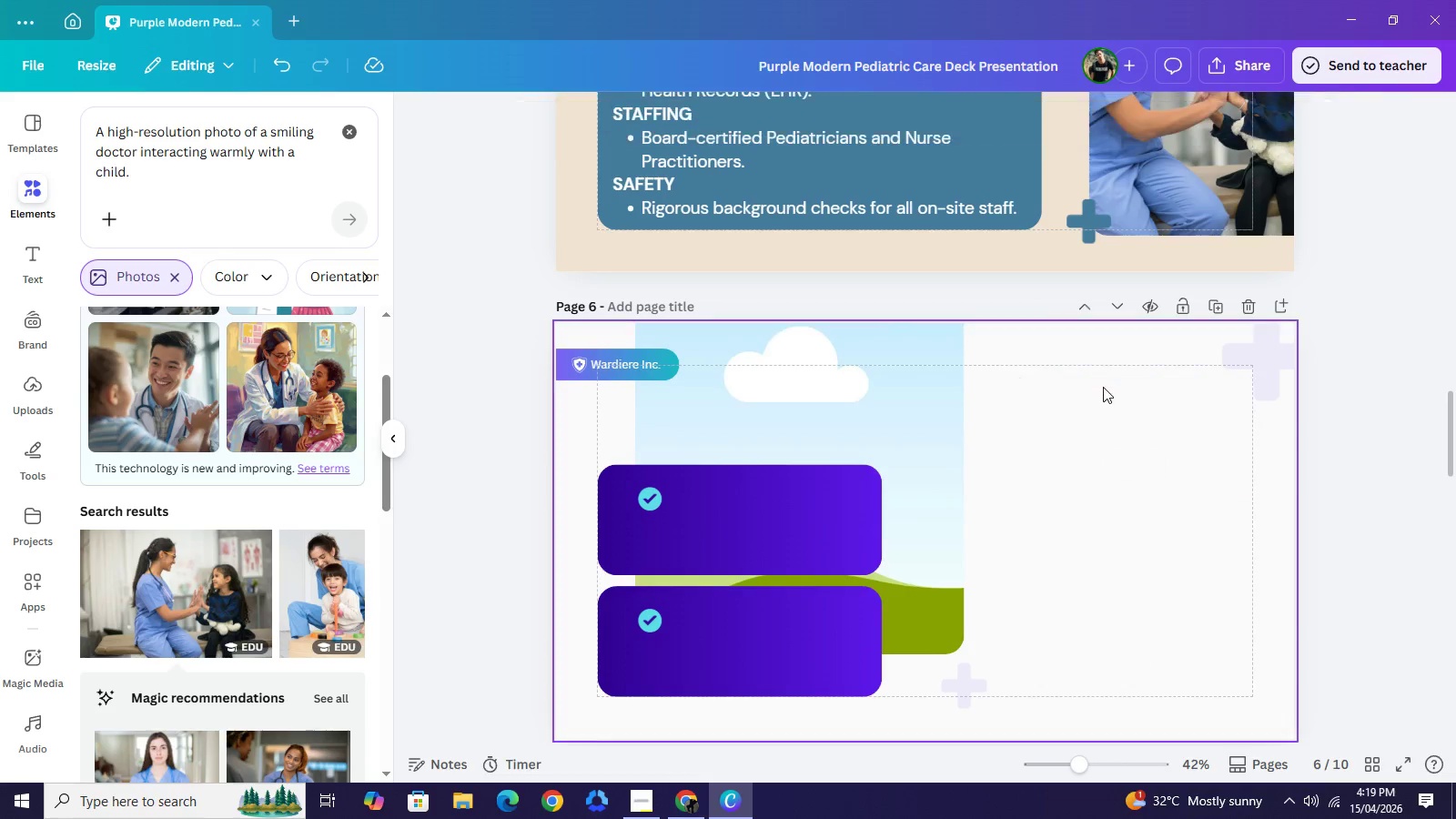 
key(Backspace)
 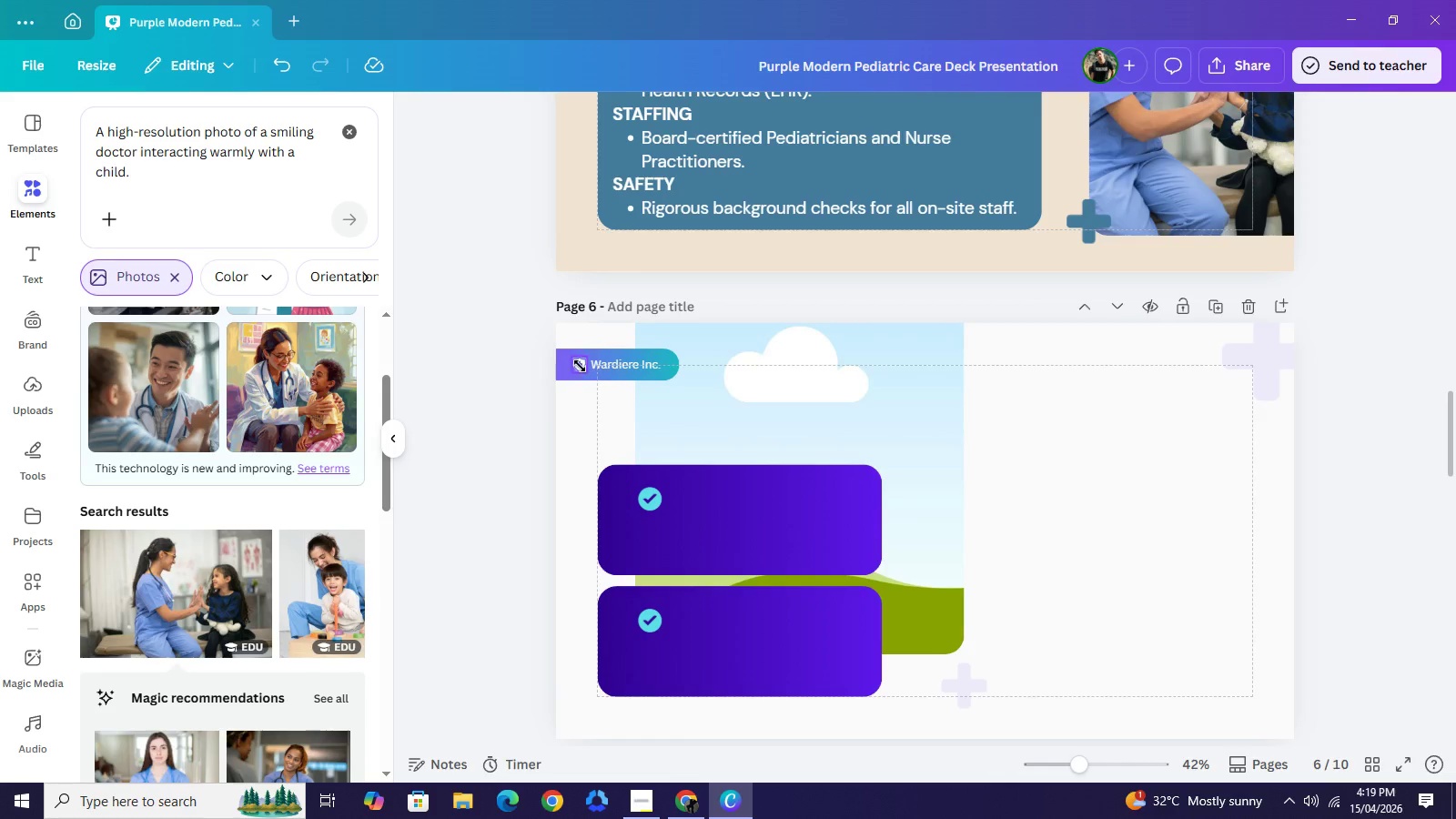 
left_click([580, 366])
 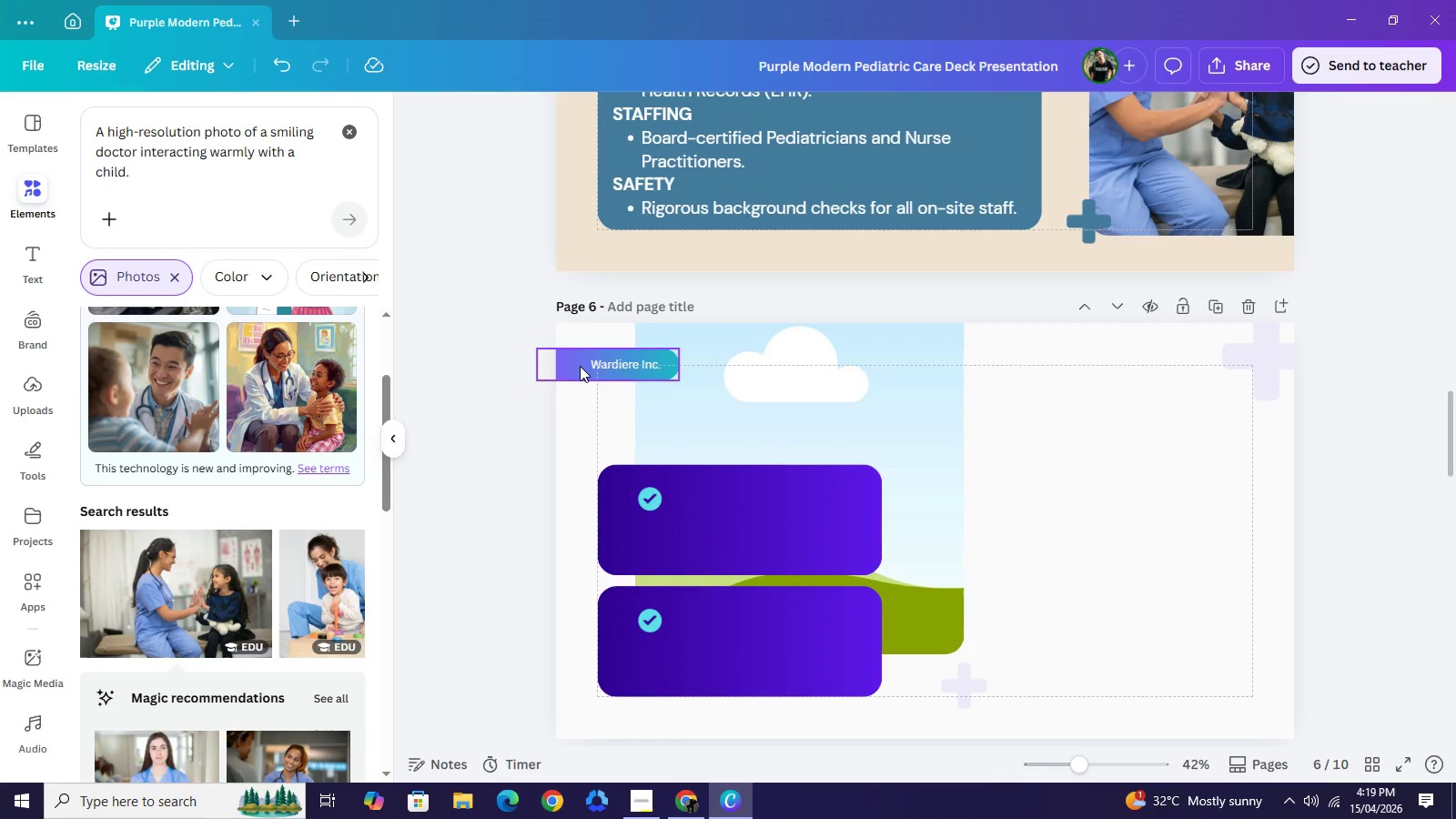 
key(Backspace)
 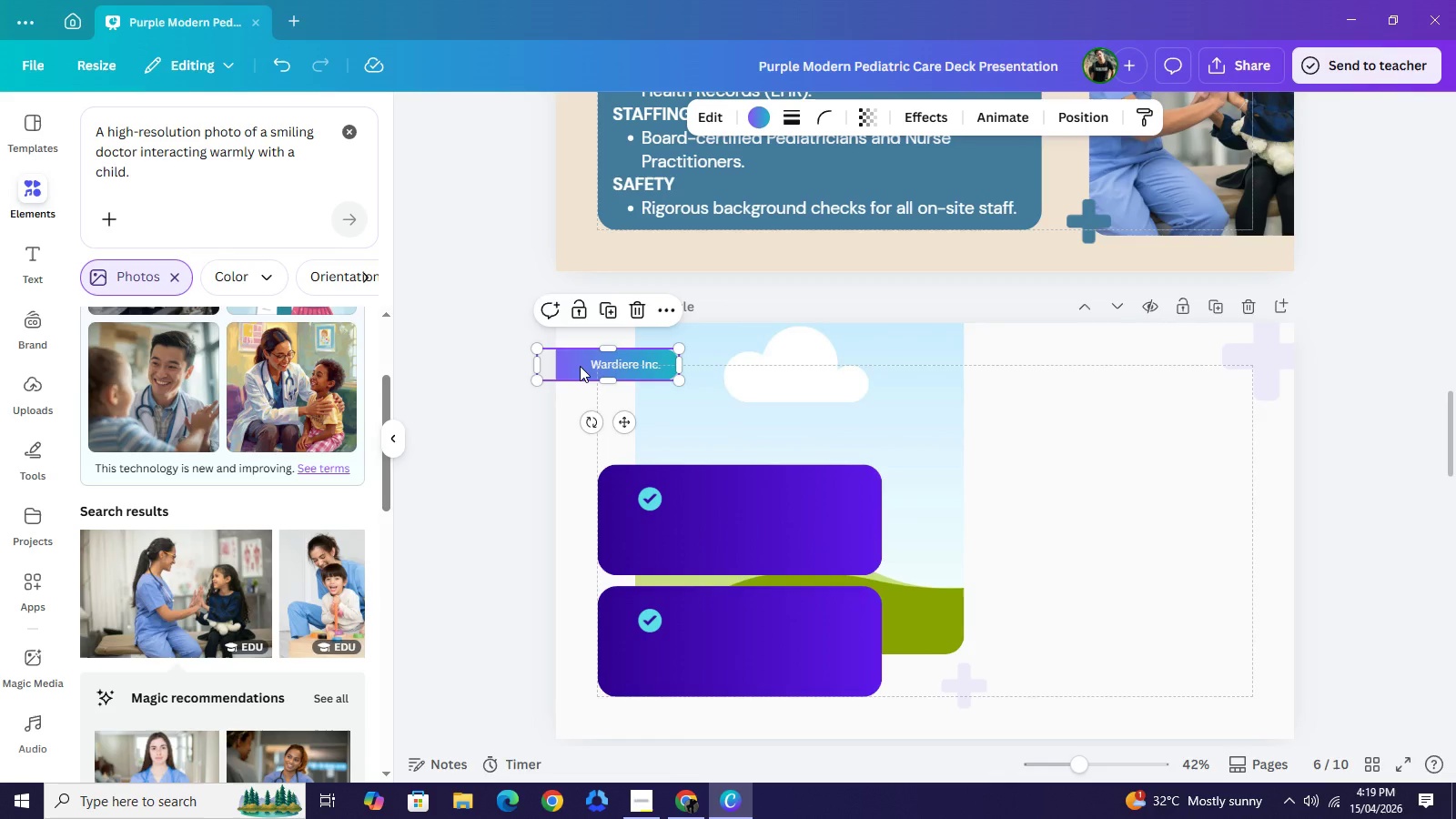 
left_click([580, 366])
 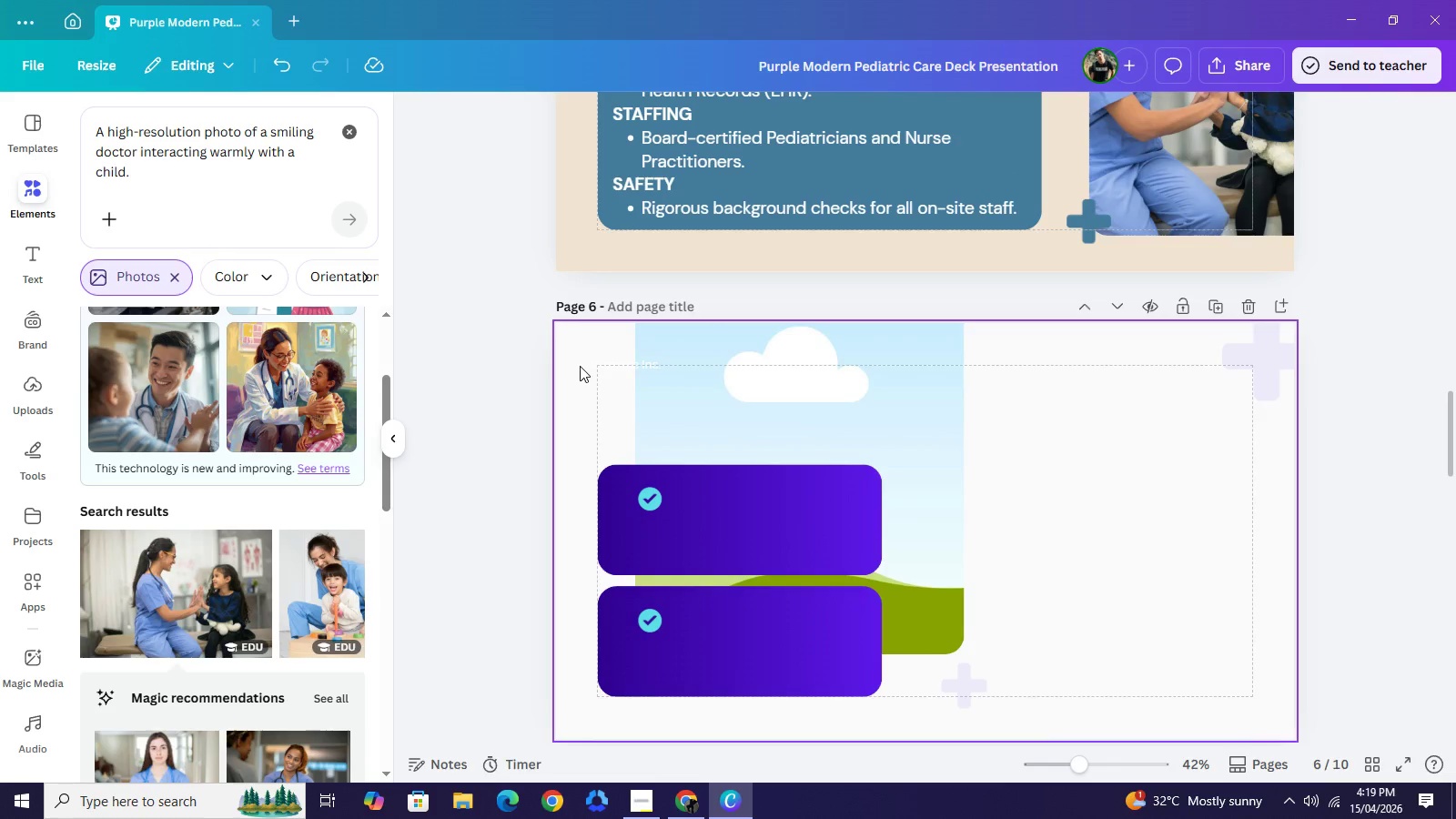 
key(Backspace)
 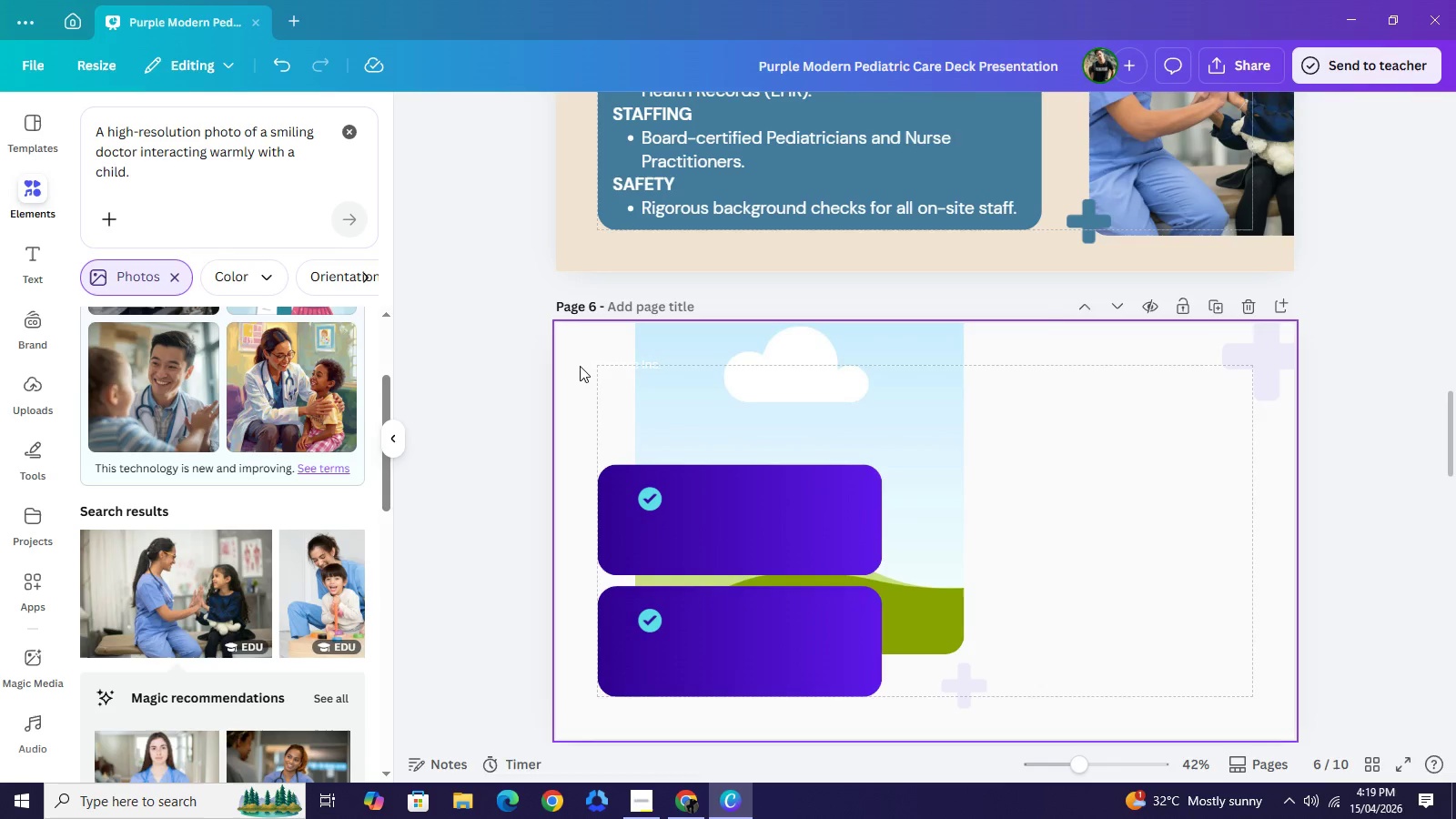 
left_click([580, 366])
 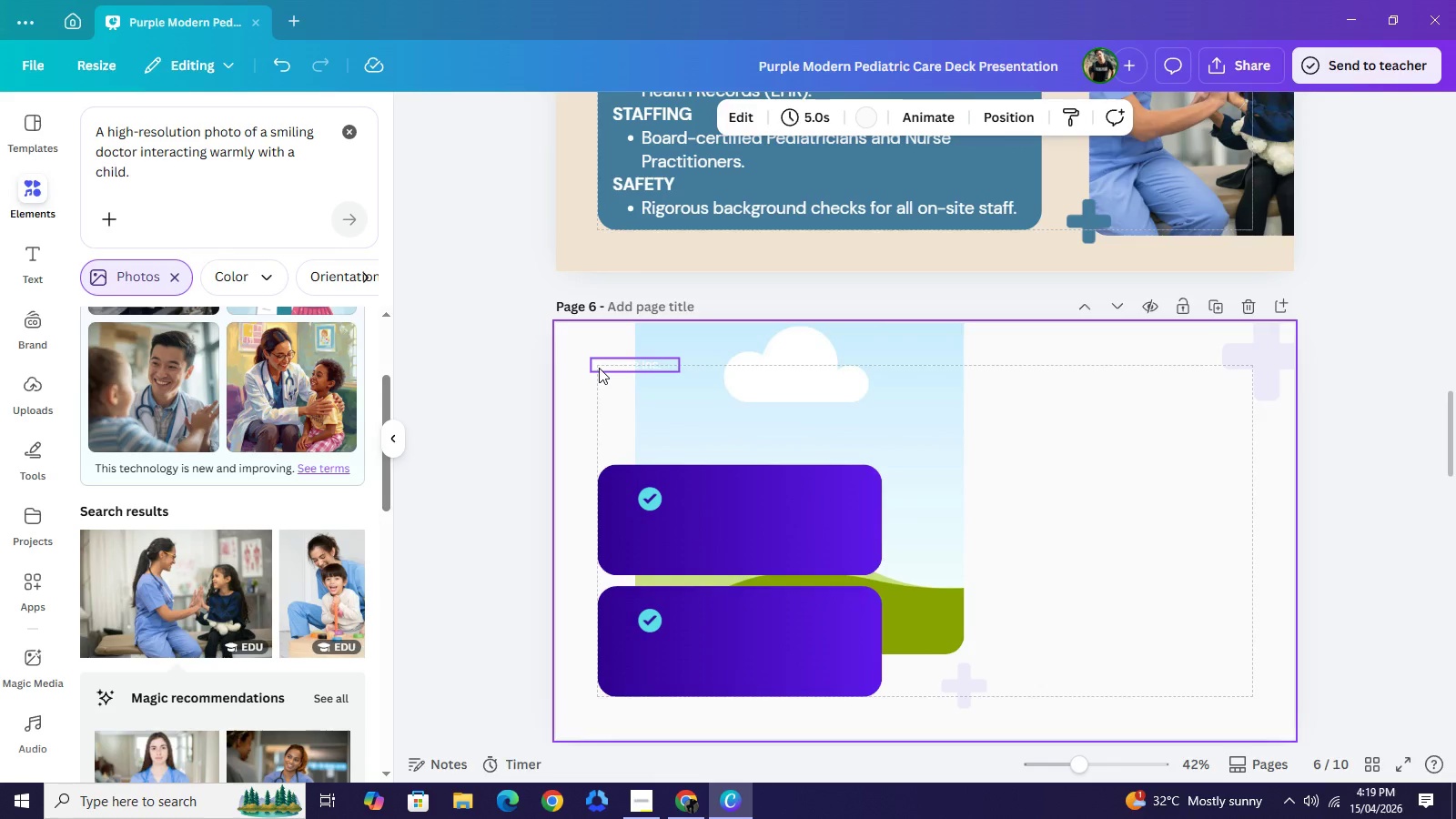 
left_click([599, 368])
 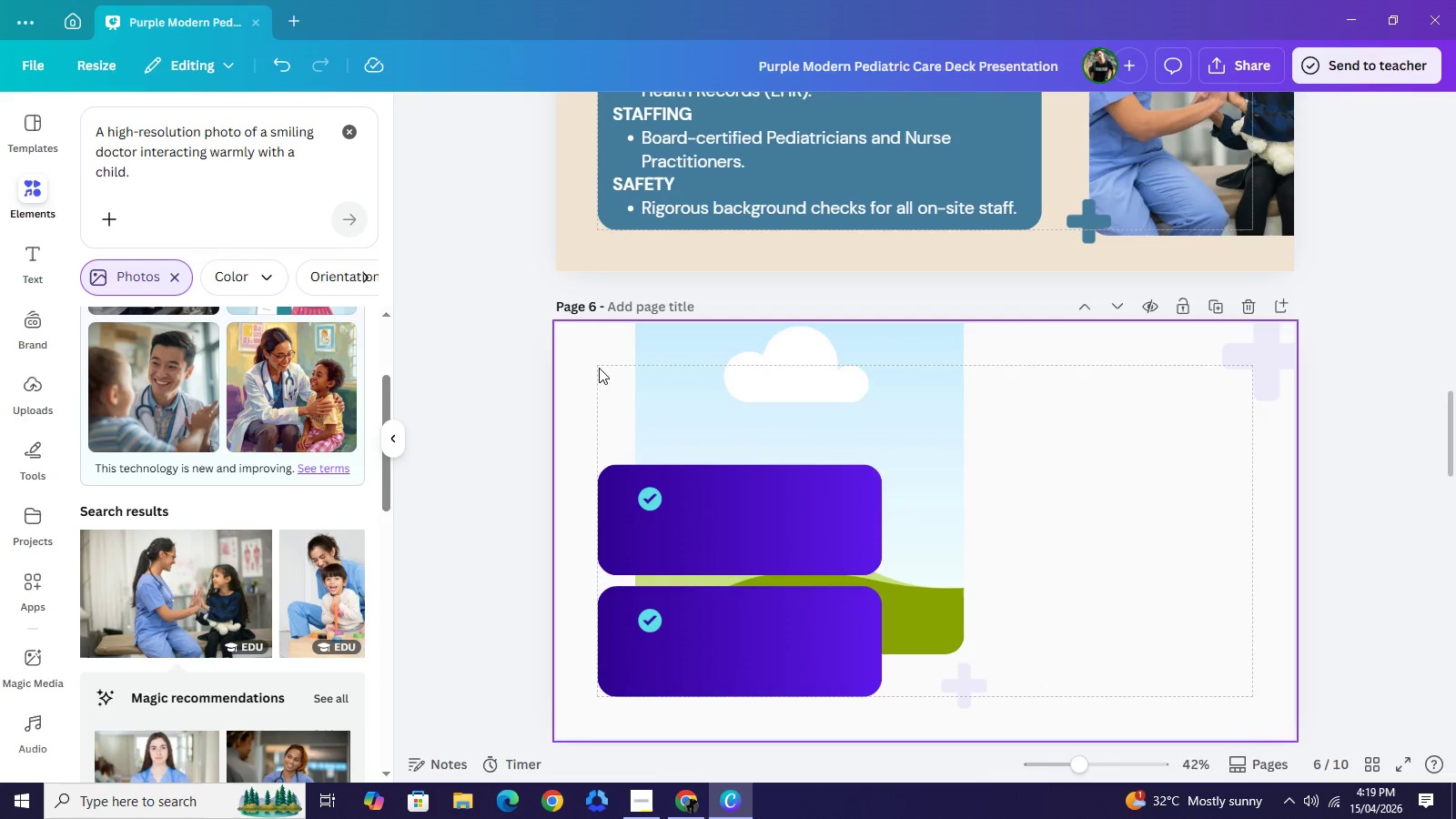 
key(Backspace)
 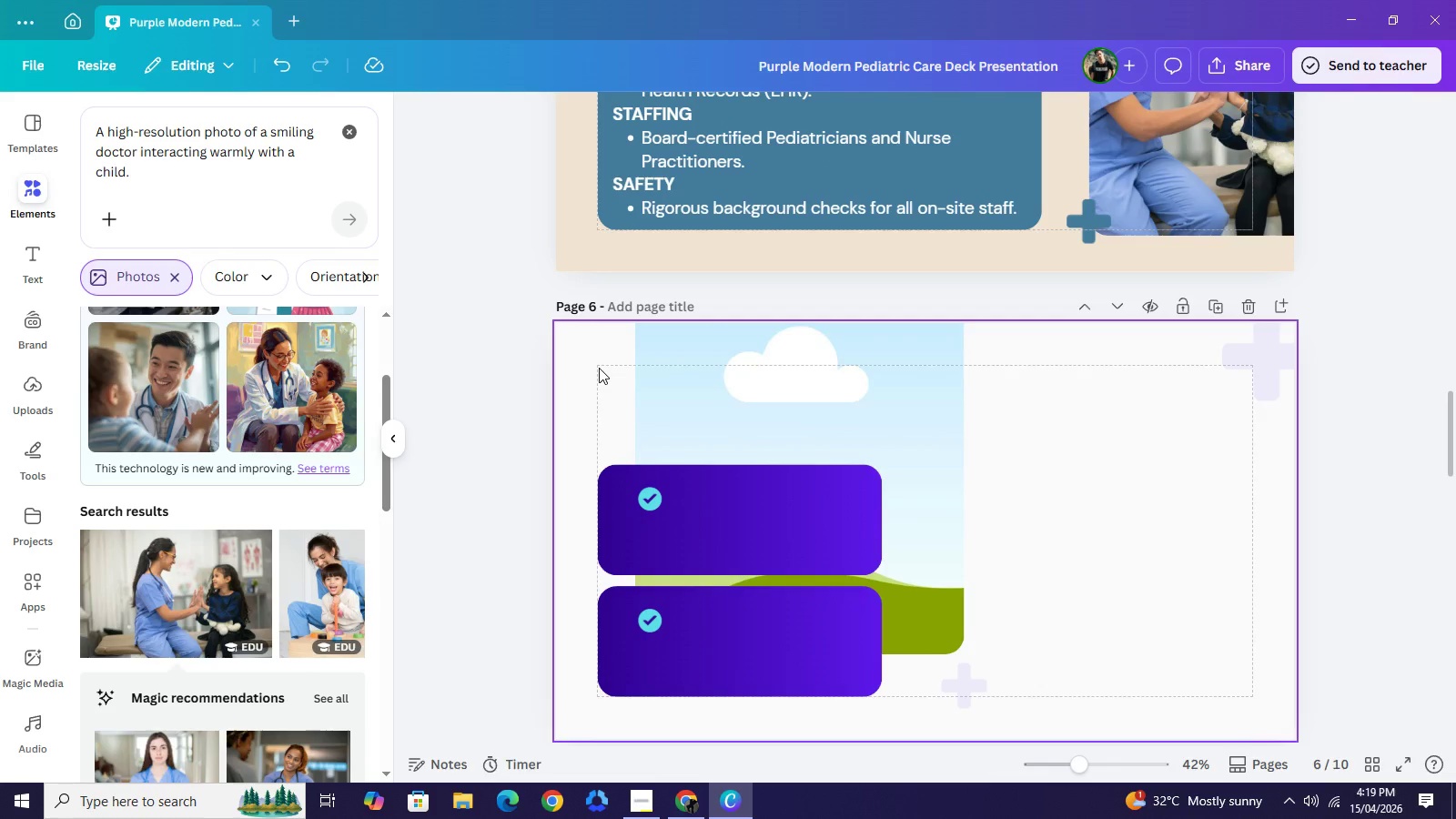 
wait(27.3)
 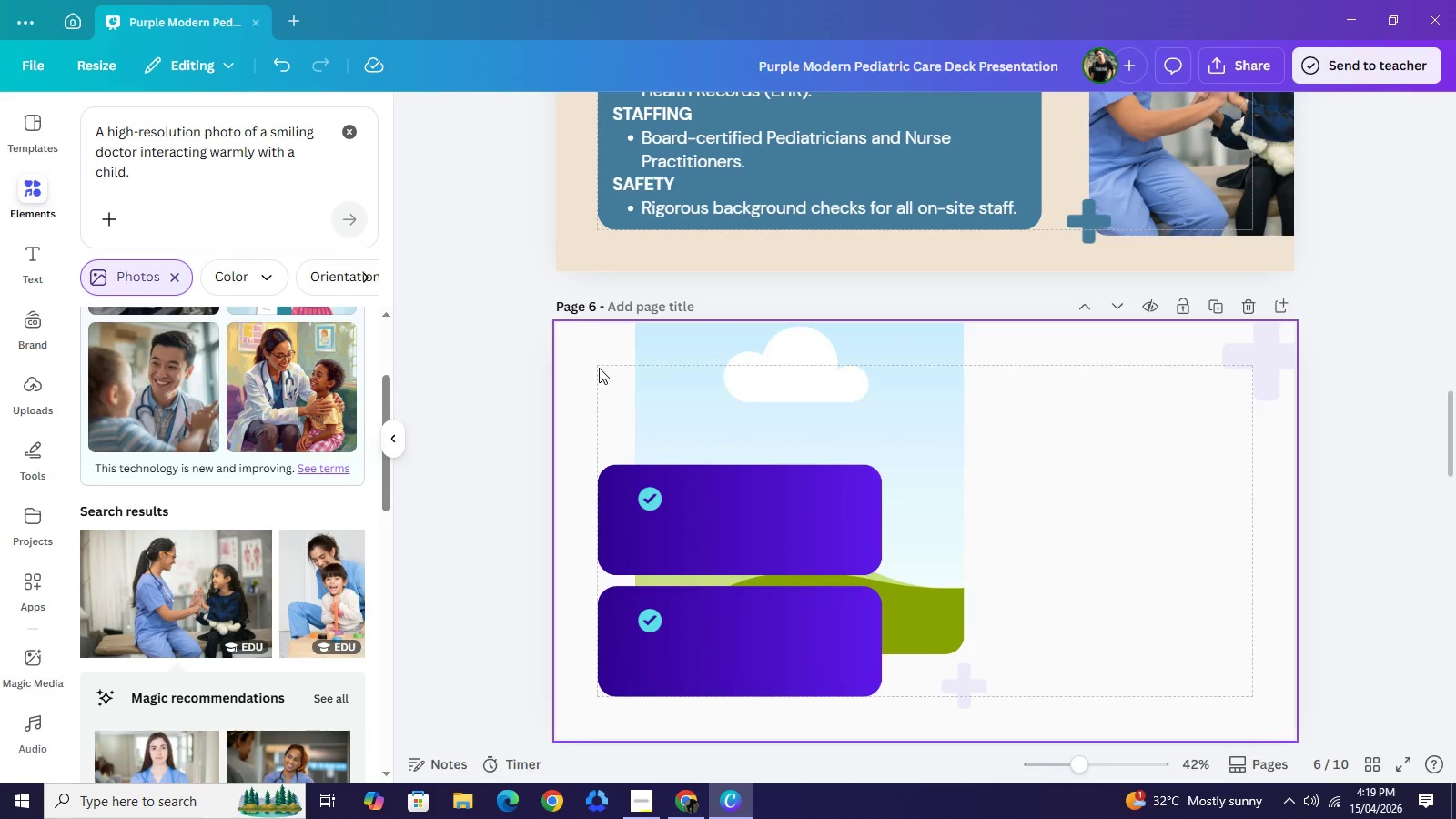 
left_click([1281, 363])
 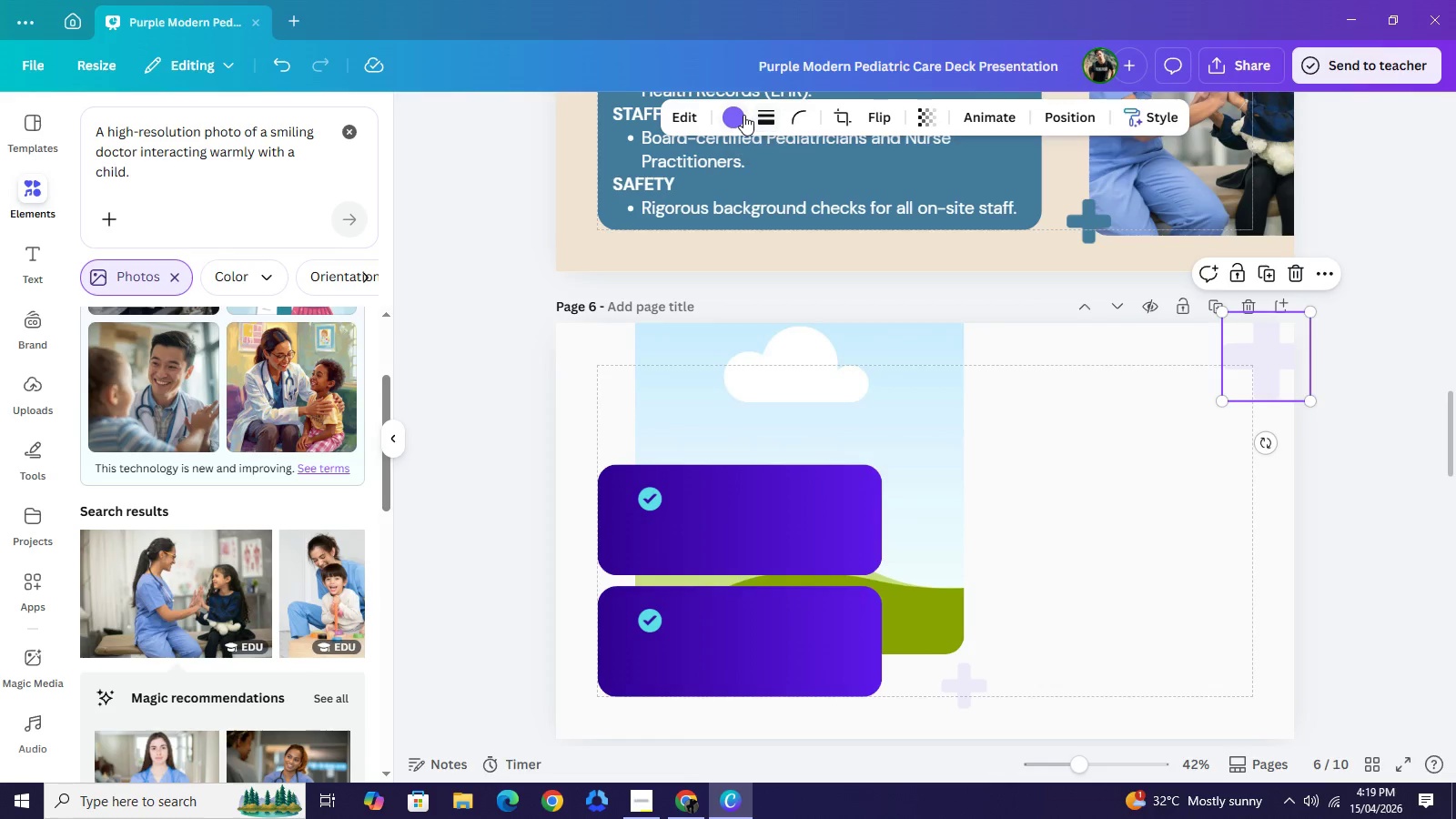 
left_click([743, 115])
 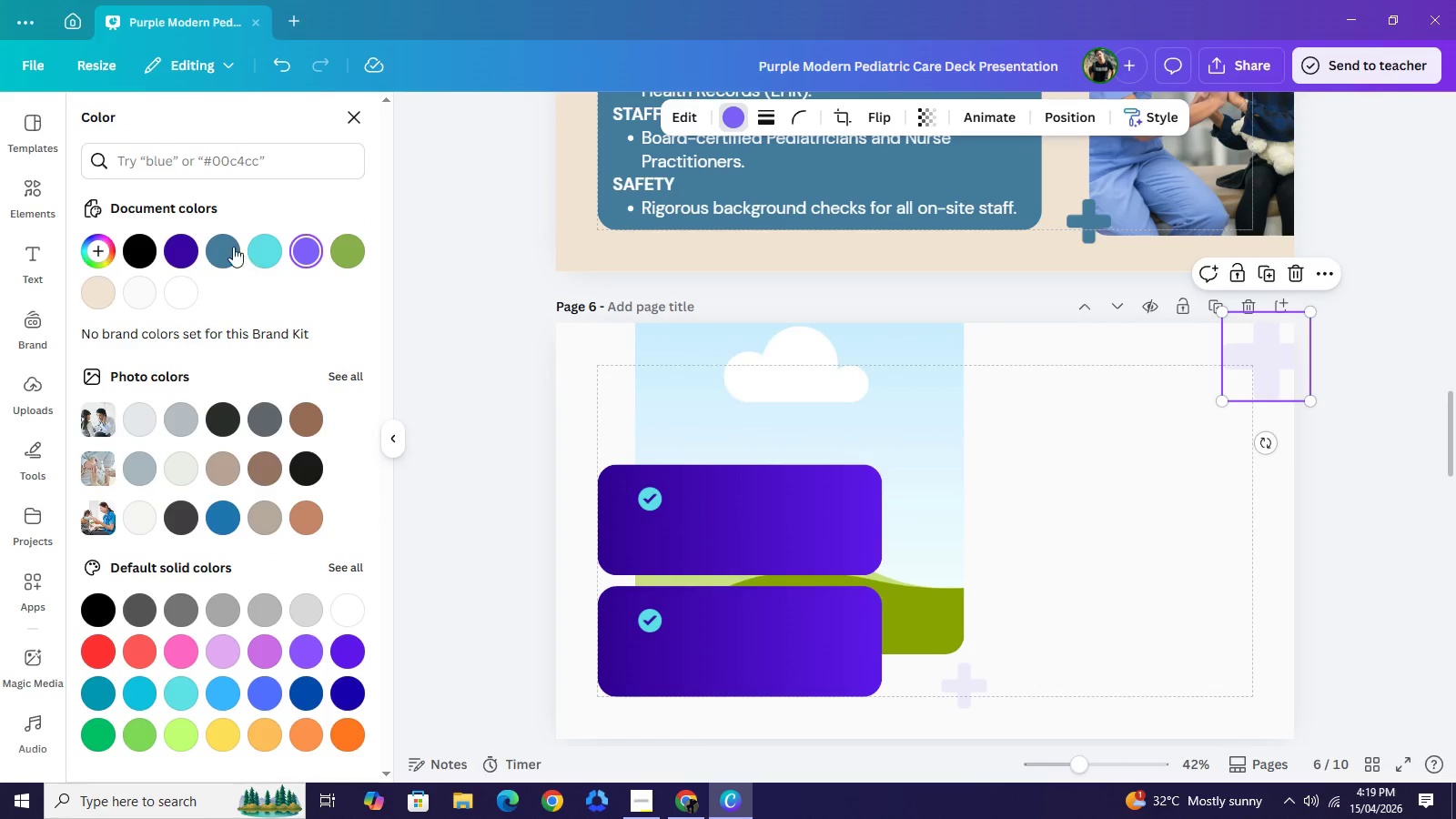 
left_click([229, 244])
 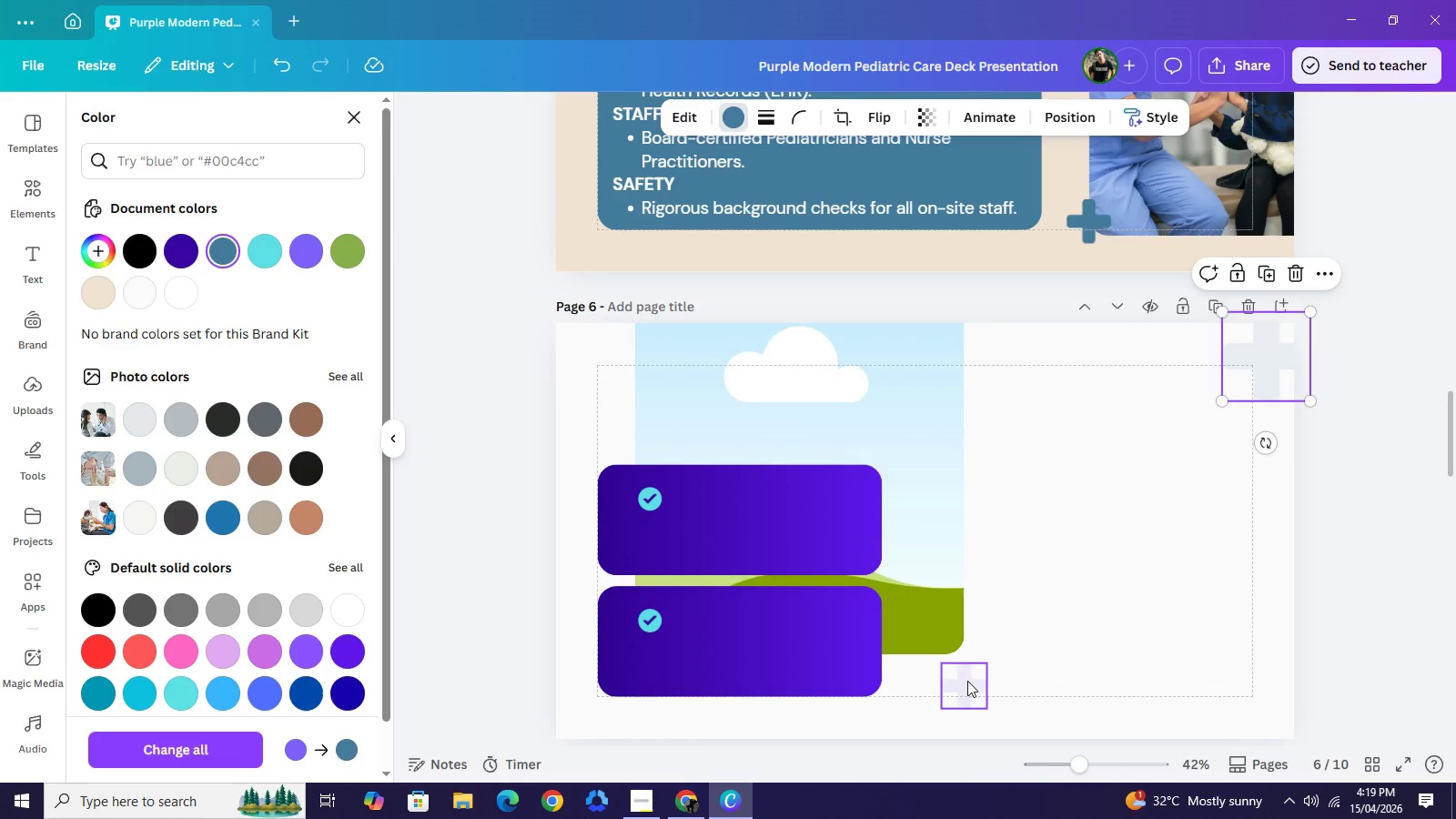 
left_click([967, 681])
 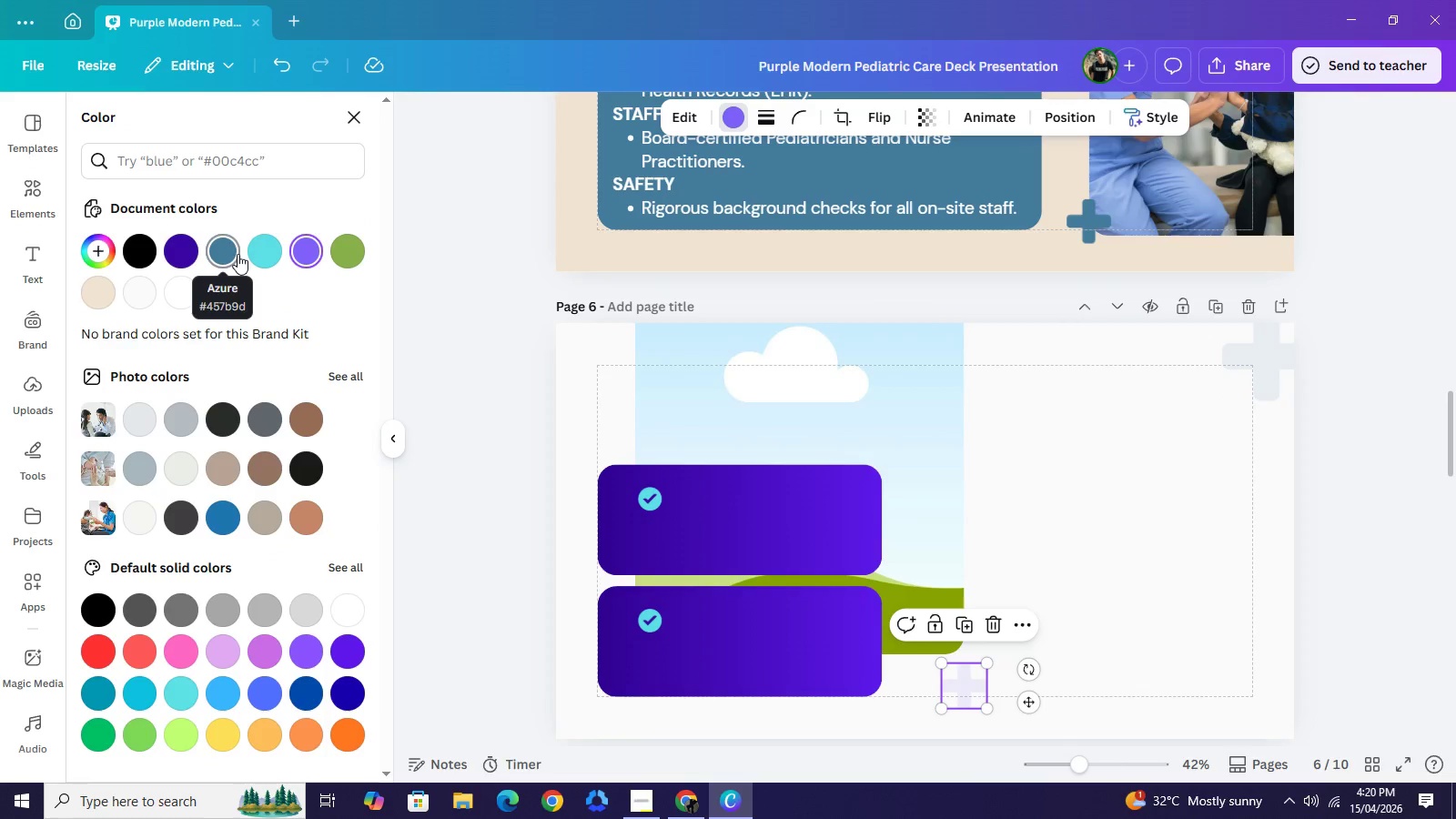 
left_click([238, 254])
 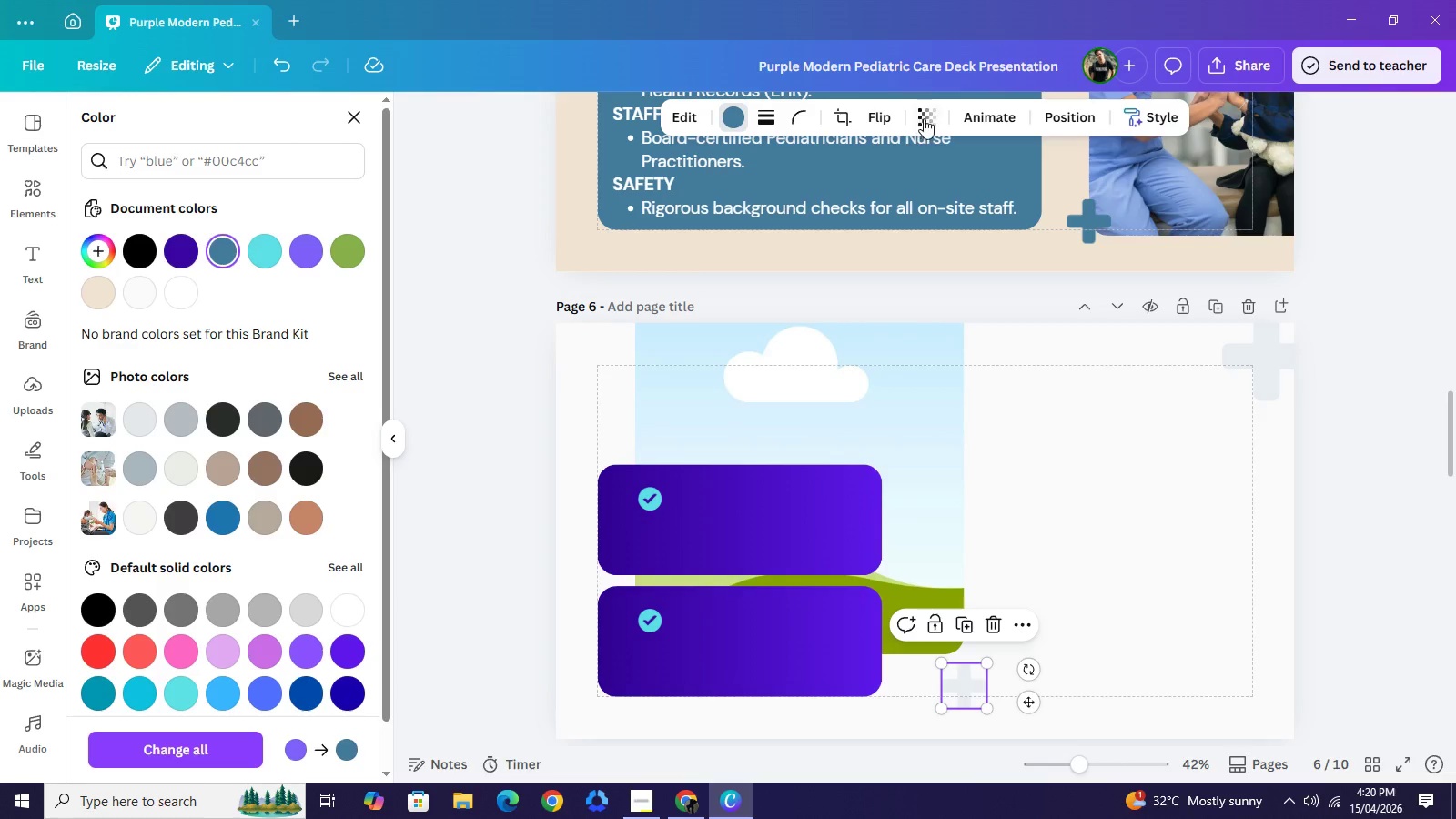 
left_click([925, 118])
 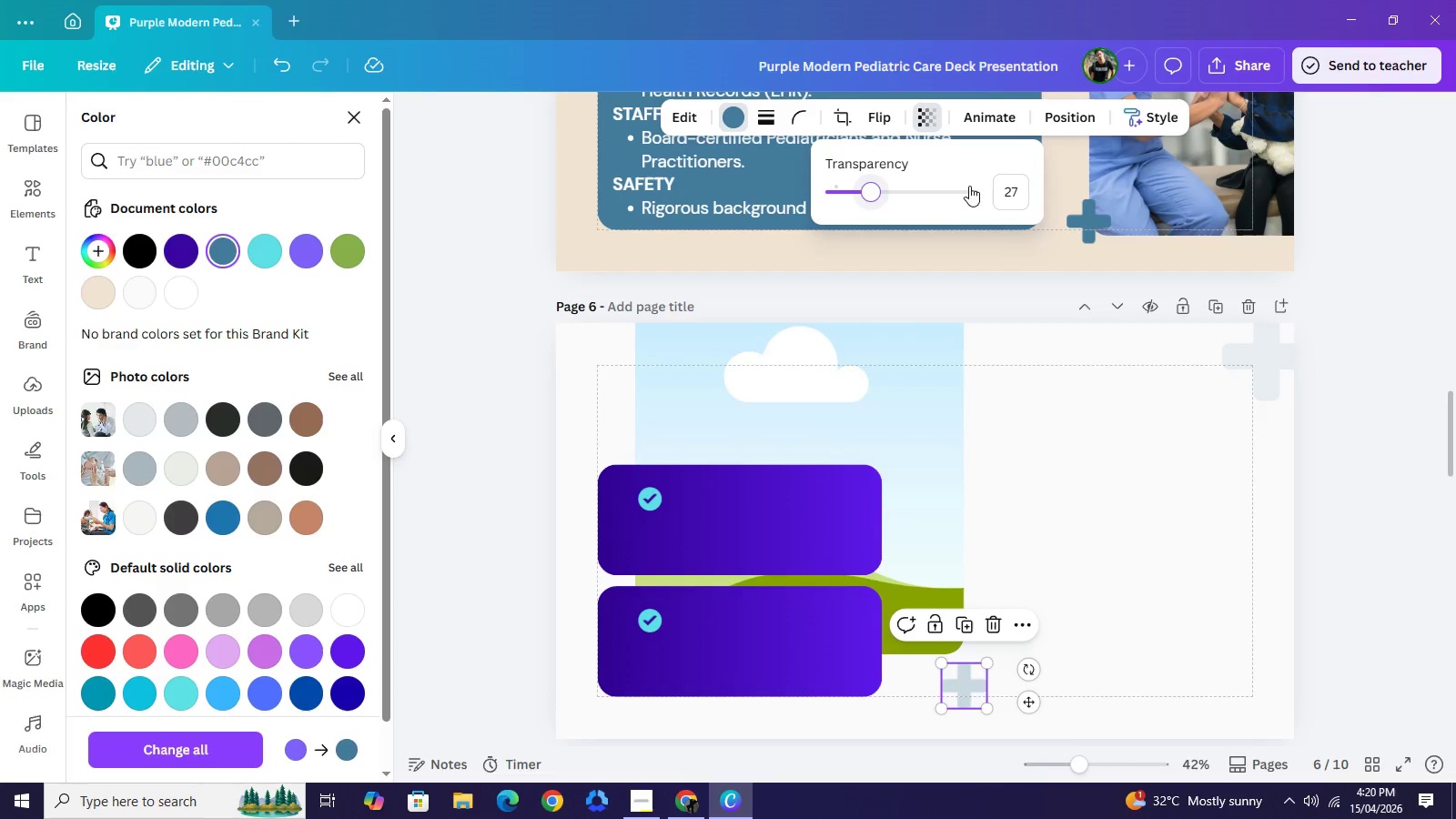 
left_click_drag(start_coordinate=[870, 186], to_coordinate=[1087, 204])
 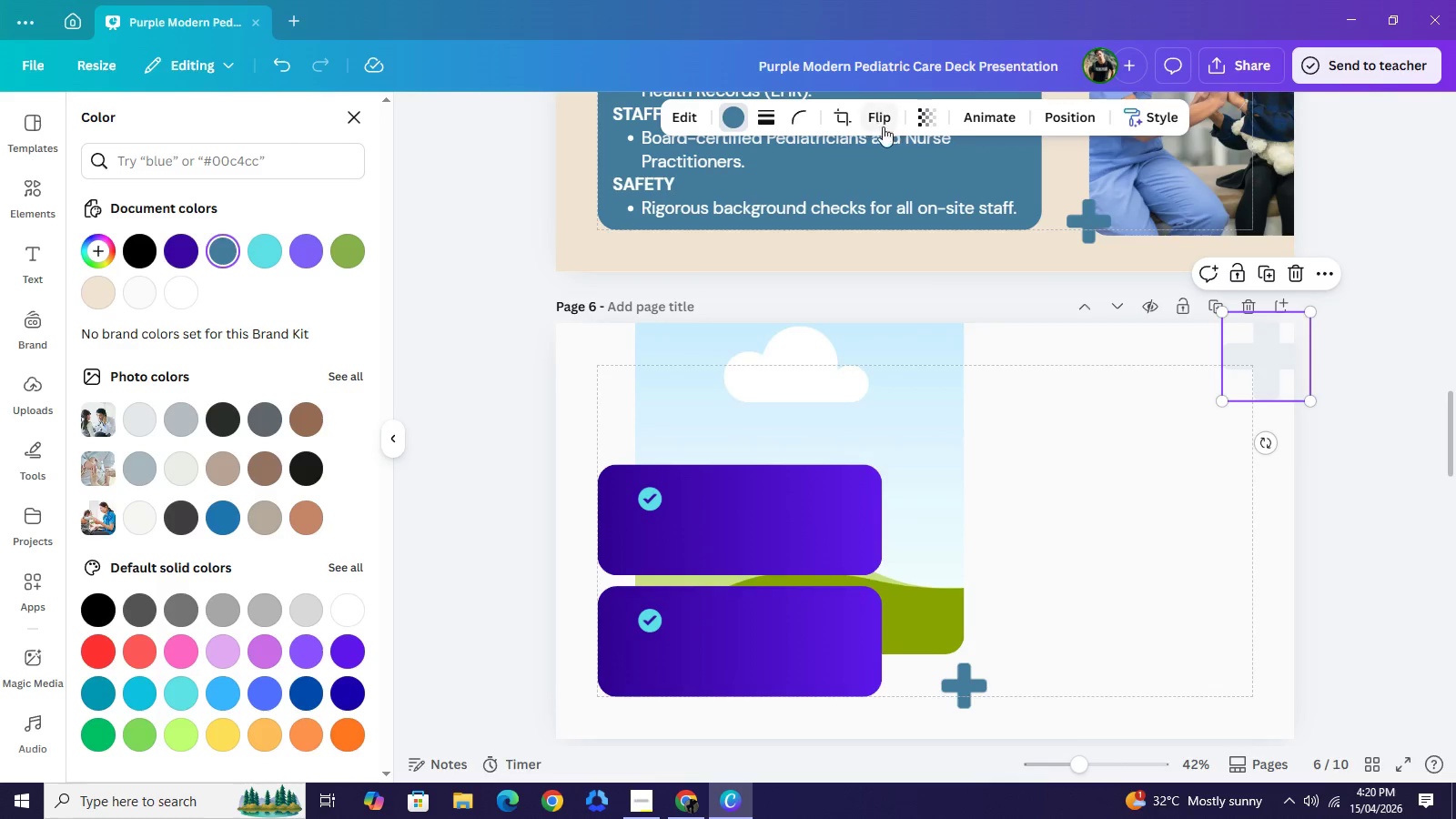 
left_click([925, 117])
 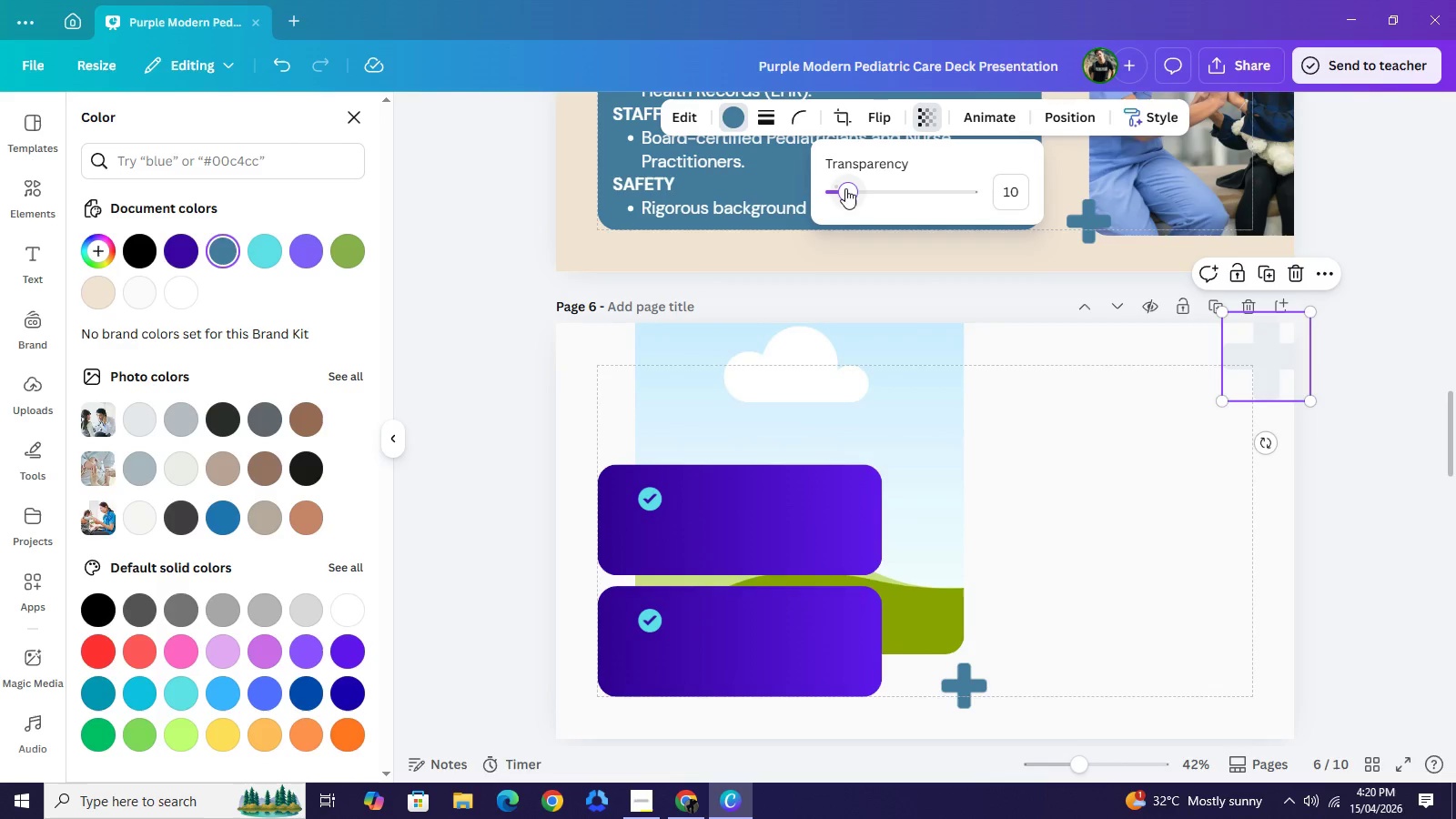 
left_click_drag(start_coordinate=[844, 188], to_coordinate=[1050, 192])
 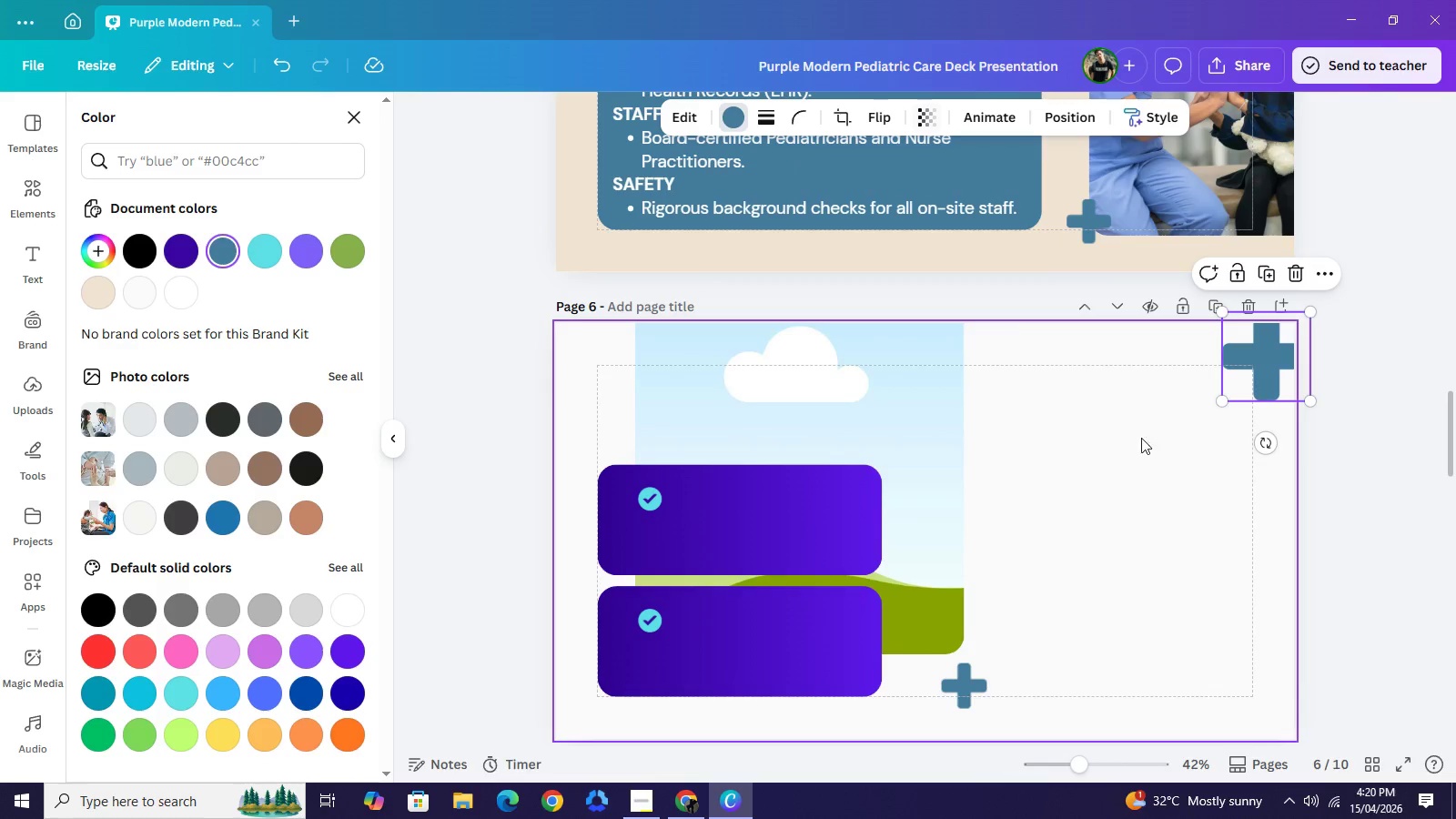 
left_click([1156, 453])
 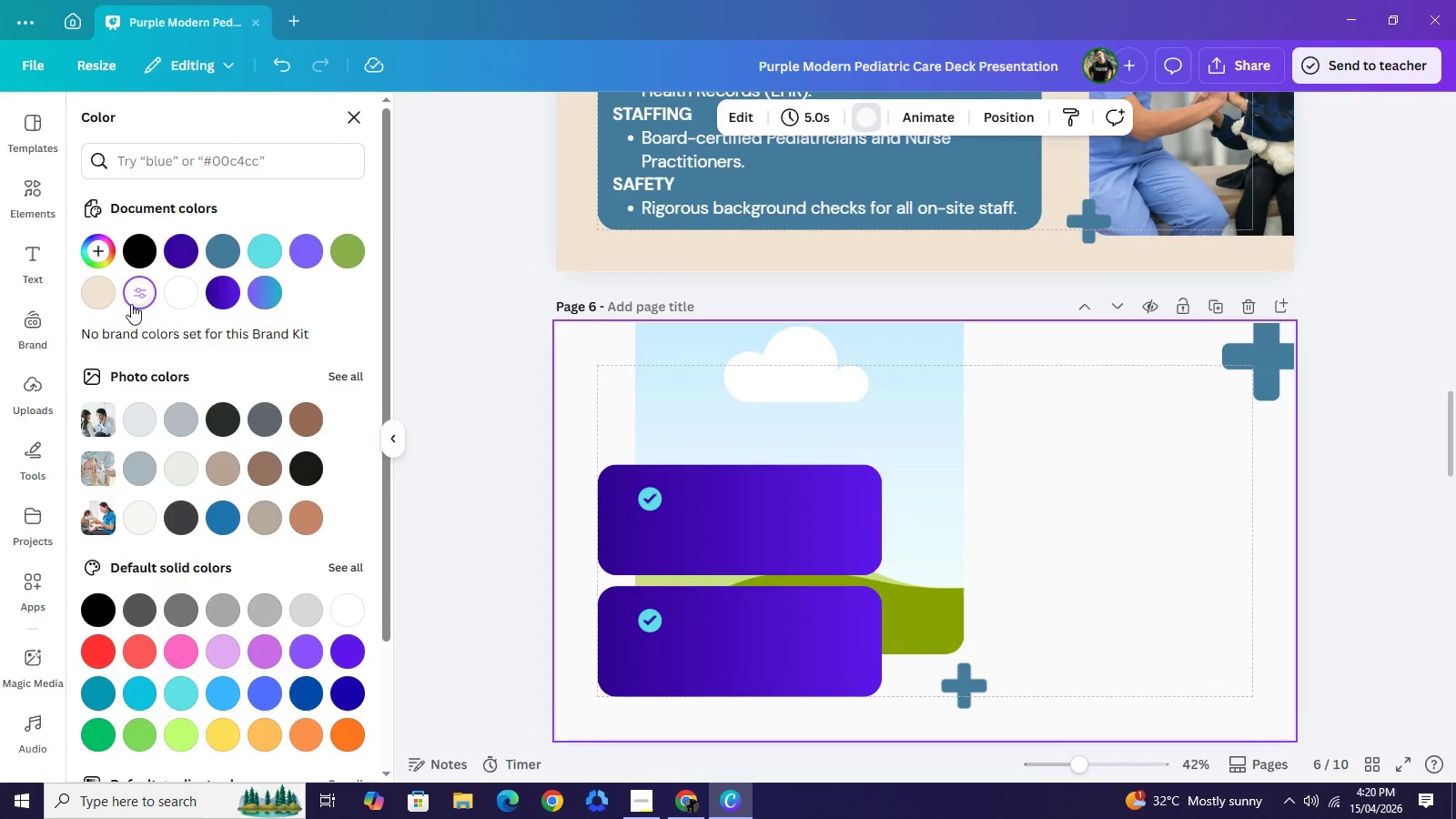 
left_click([114, 296])
 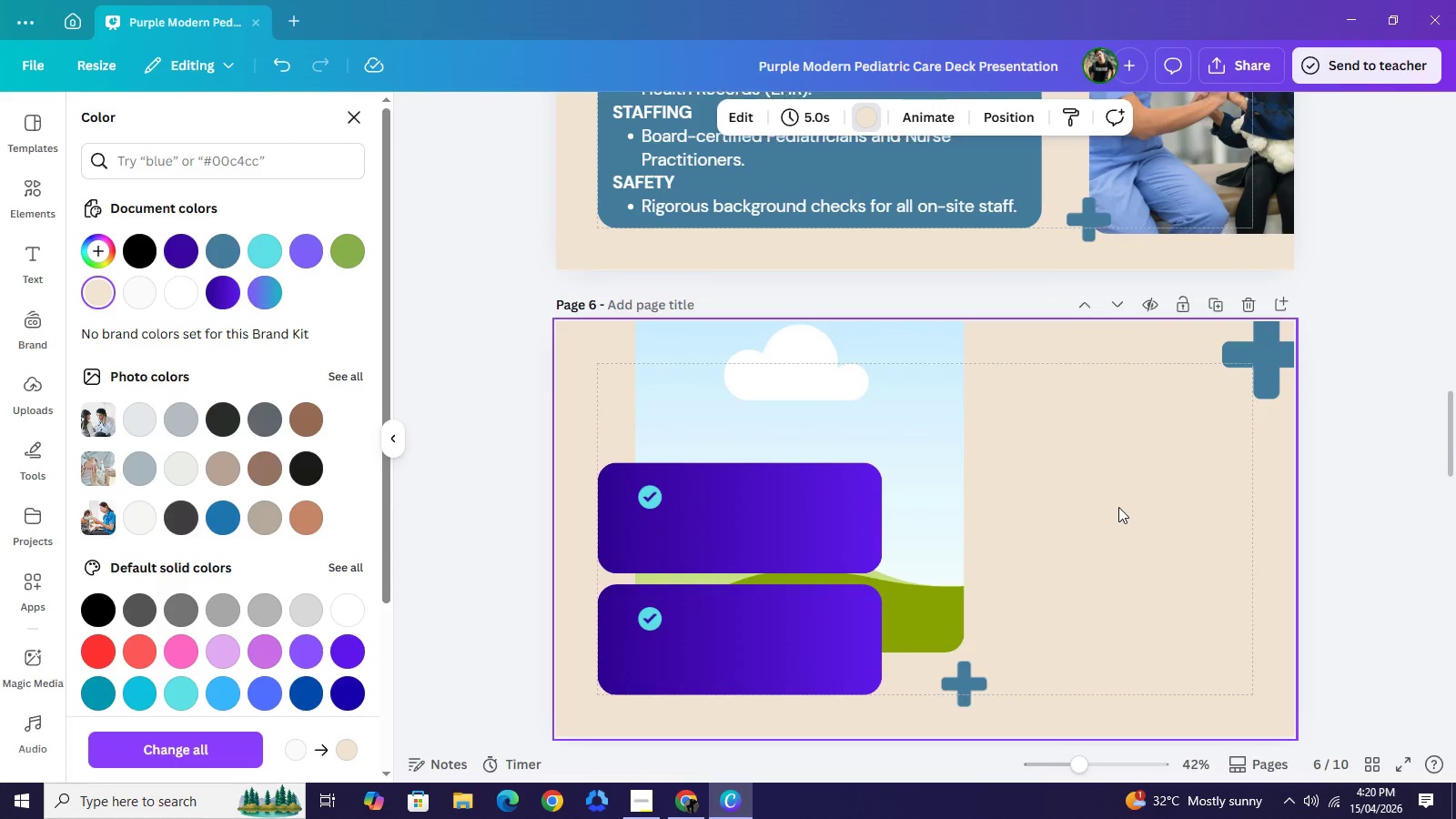 
scroll: coordinate [1118, 507], scroll_direction: down, amount: 1.0
 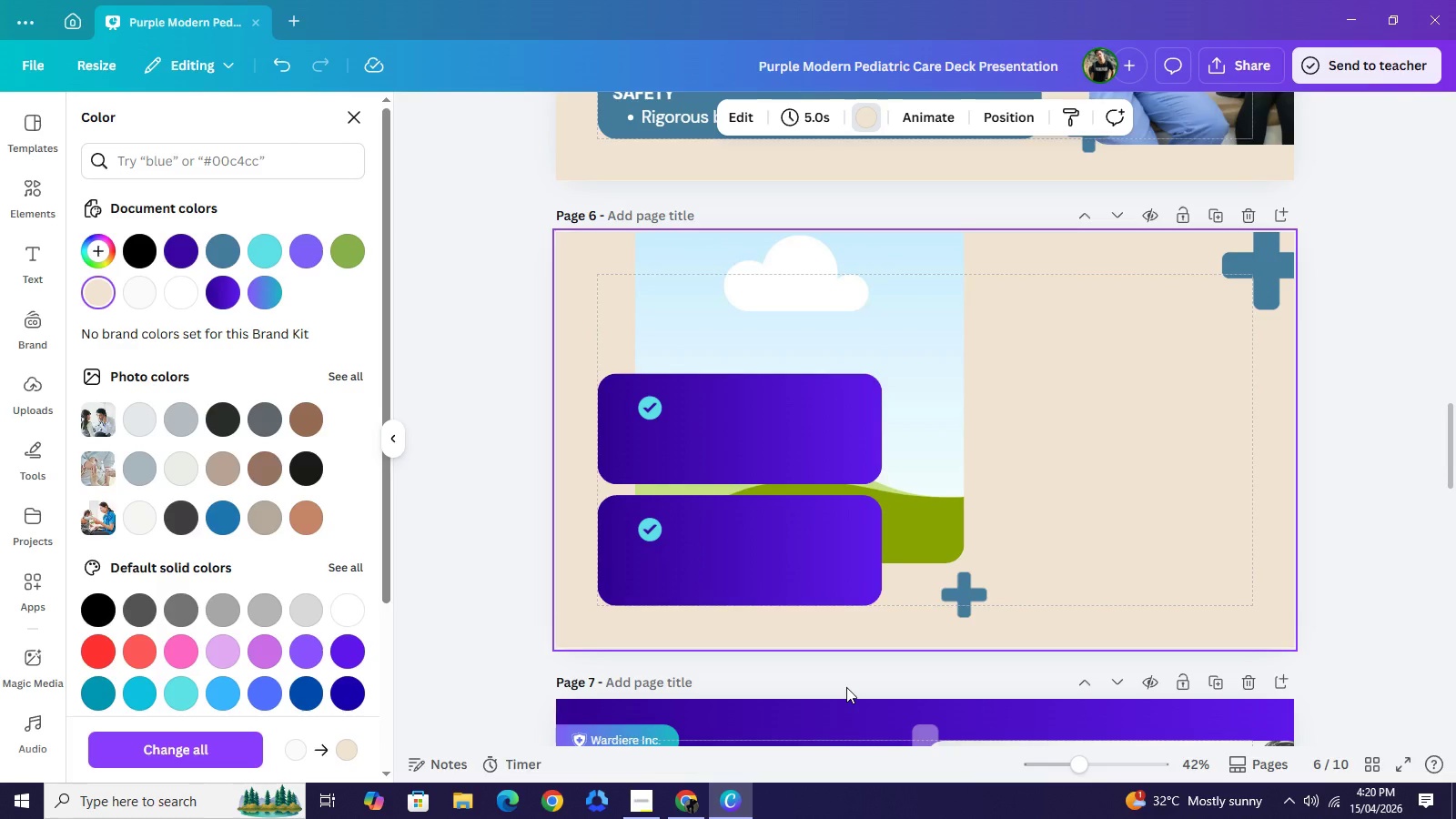 
wait(46.1)
 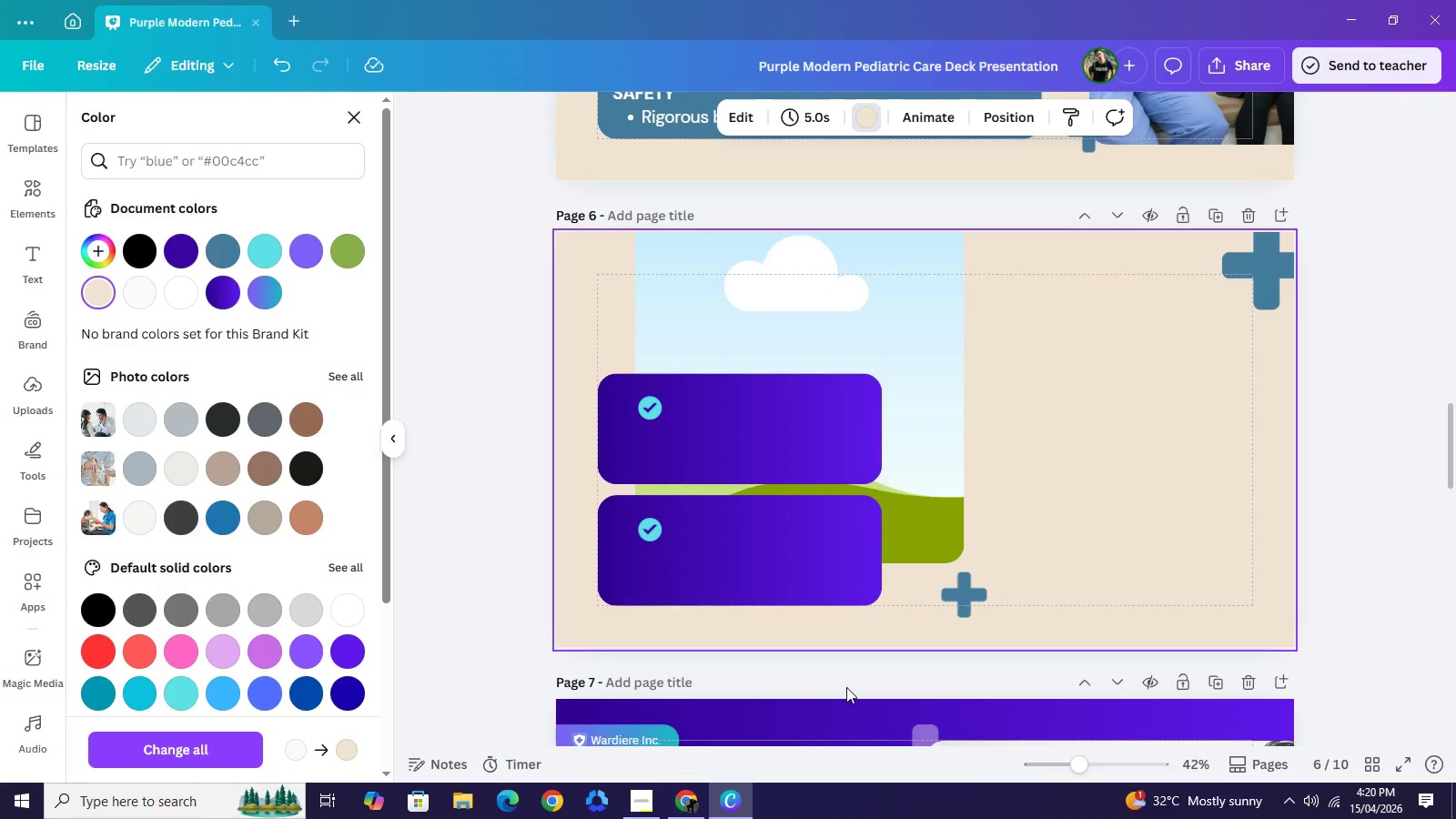 
scroll: coordinate [1029, 406], scroll_direction: up, amount: 5.0
 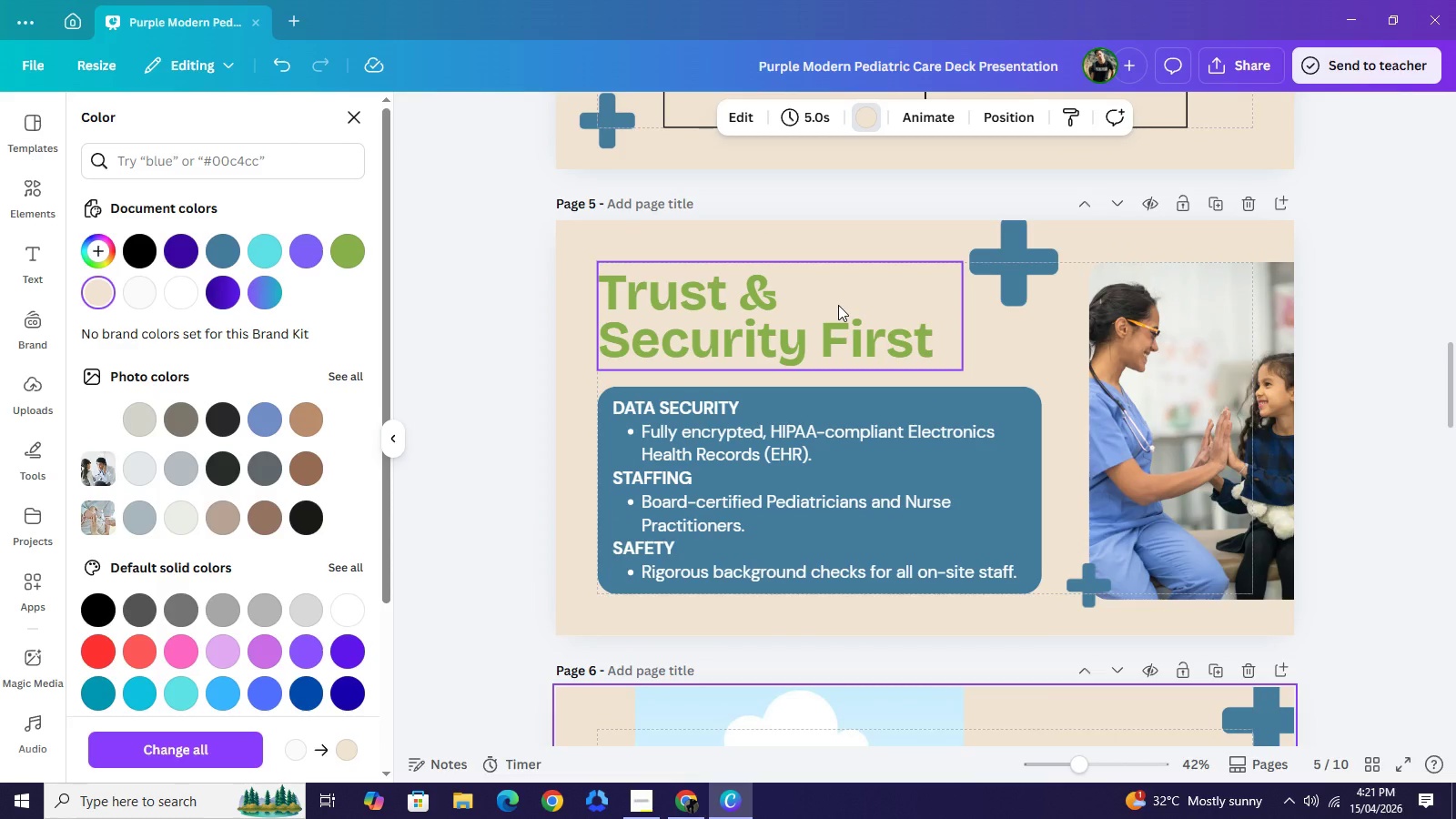 
left_click([838, 305])
 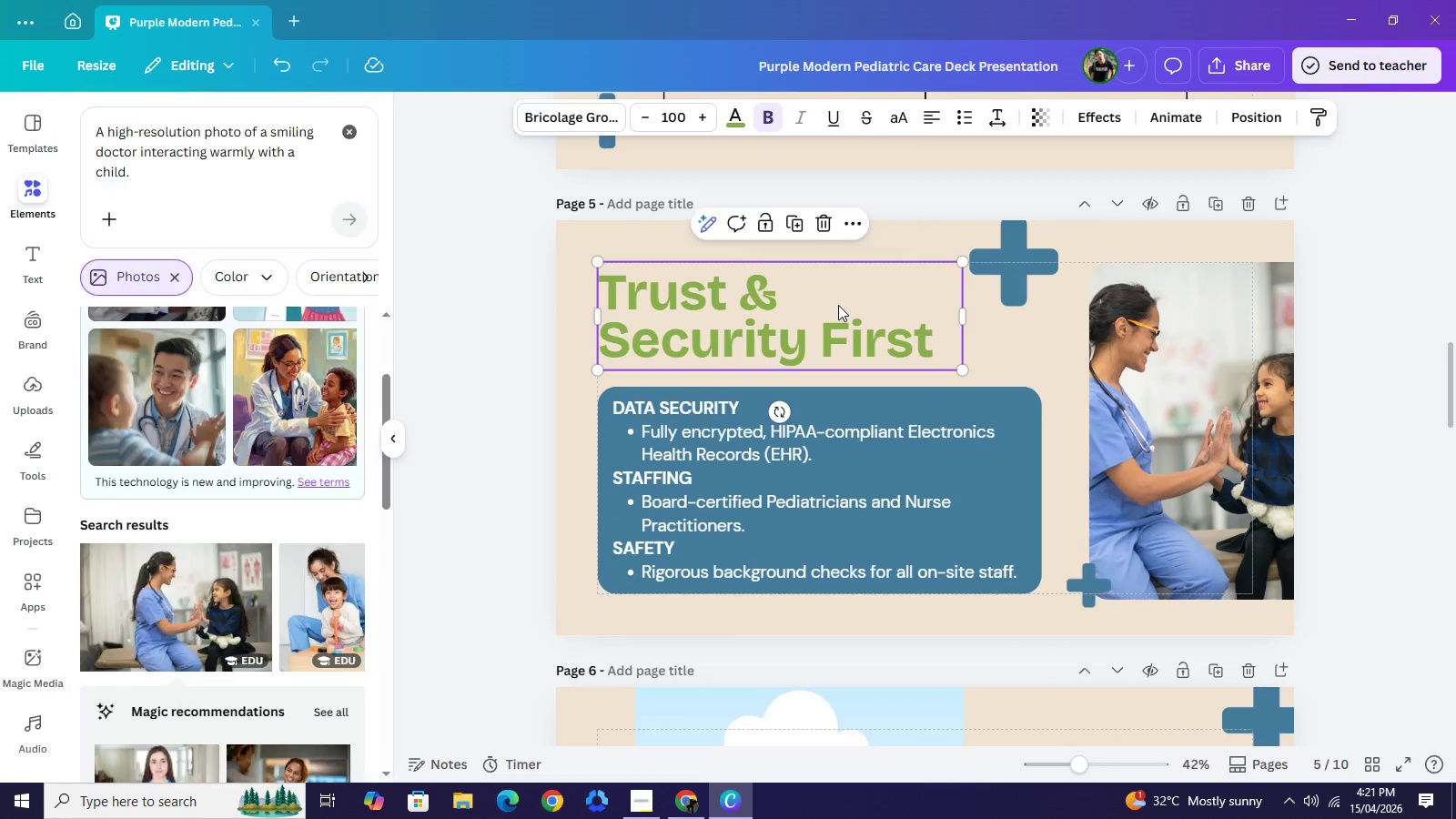 
key(Control+C)
 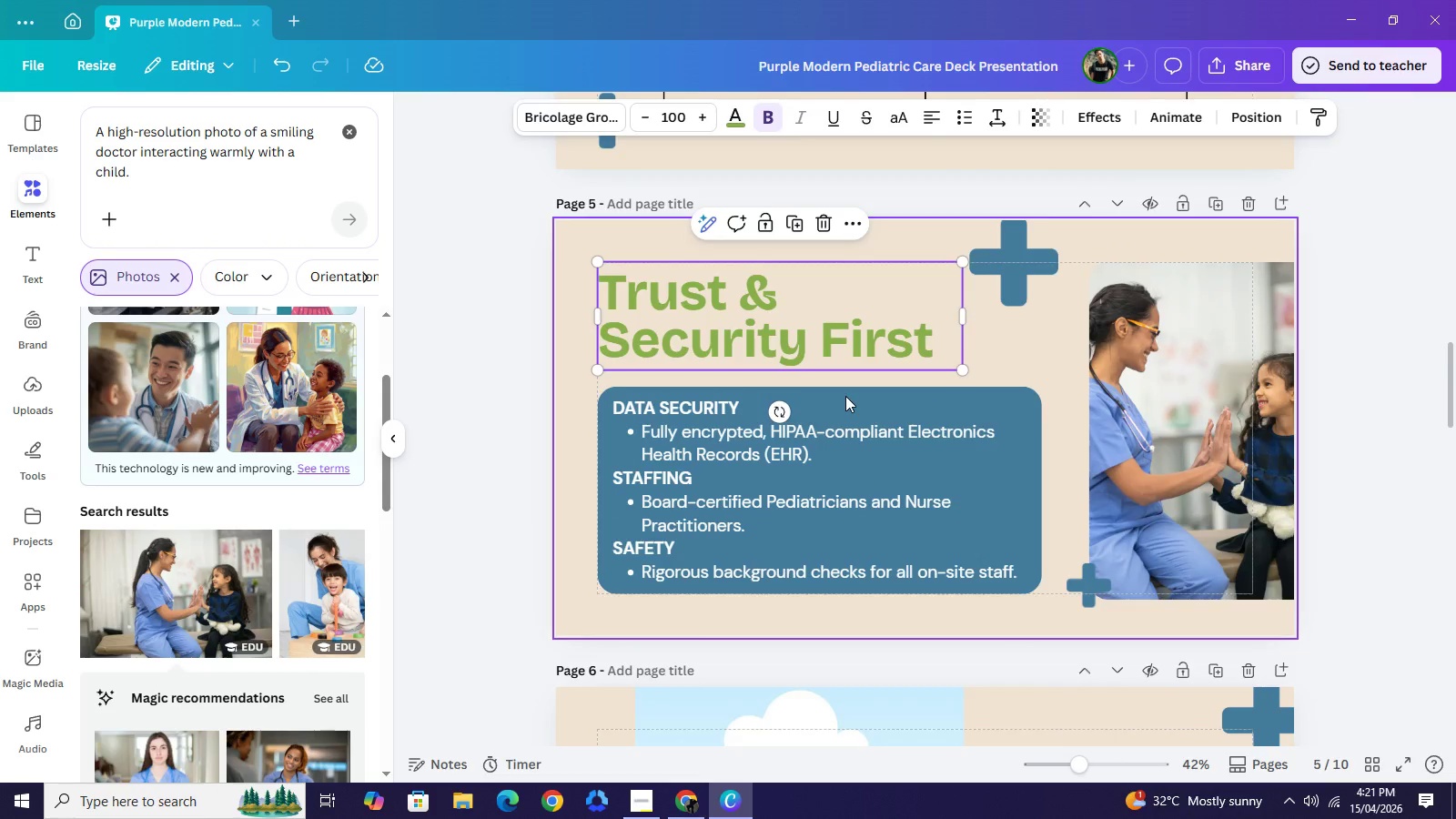 
scroll: coordinate [845, 402], scroll_direction: down, amount: 6.0
 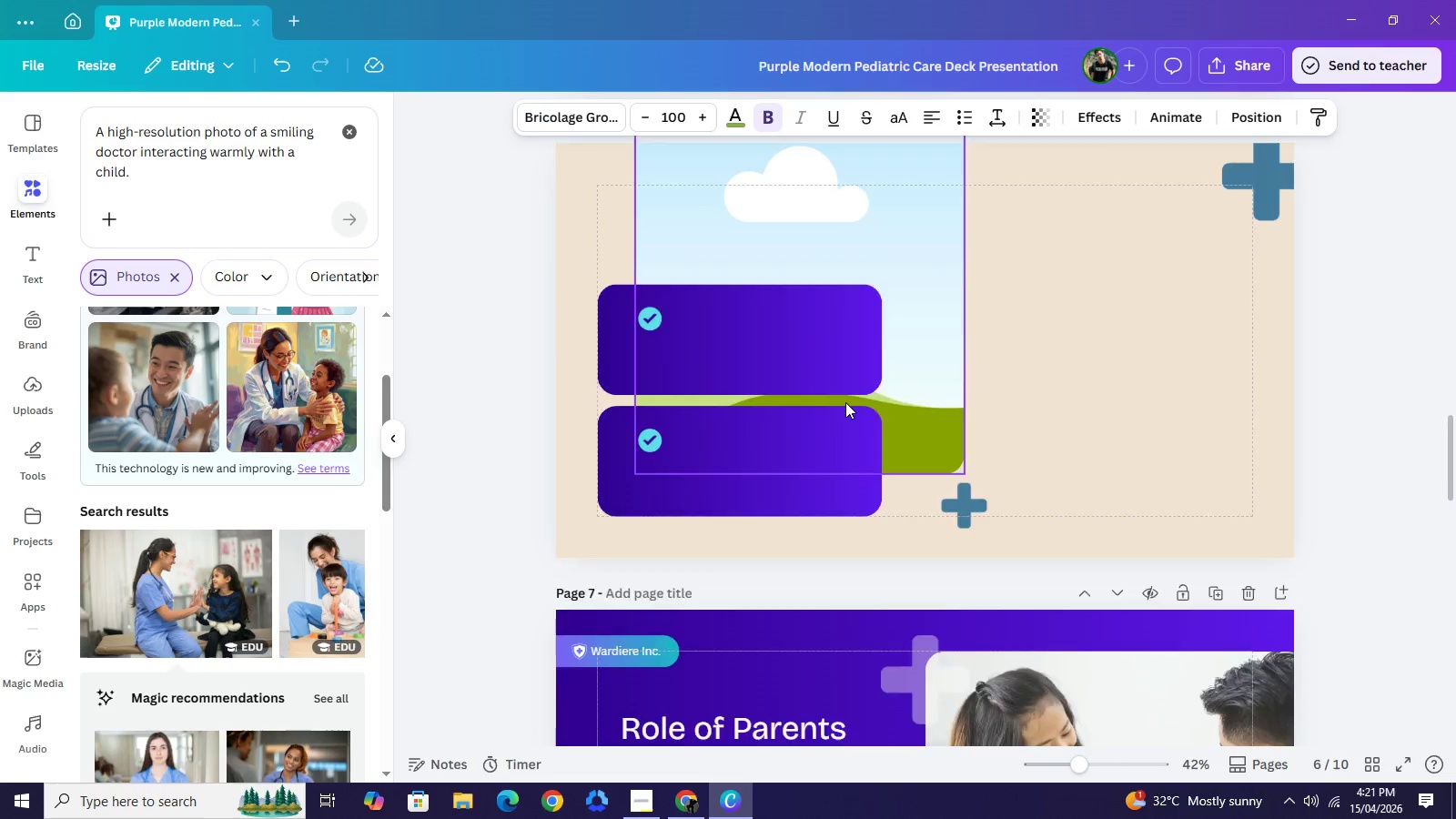 
scroll: coordinate [845, 402], scroll_direction: up, amount: 1.0
 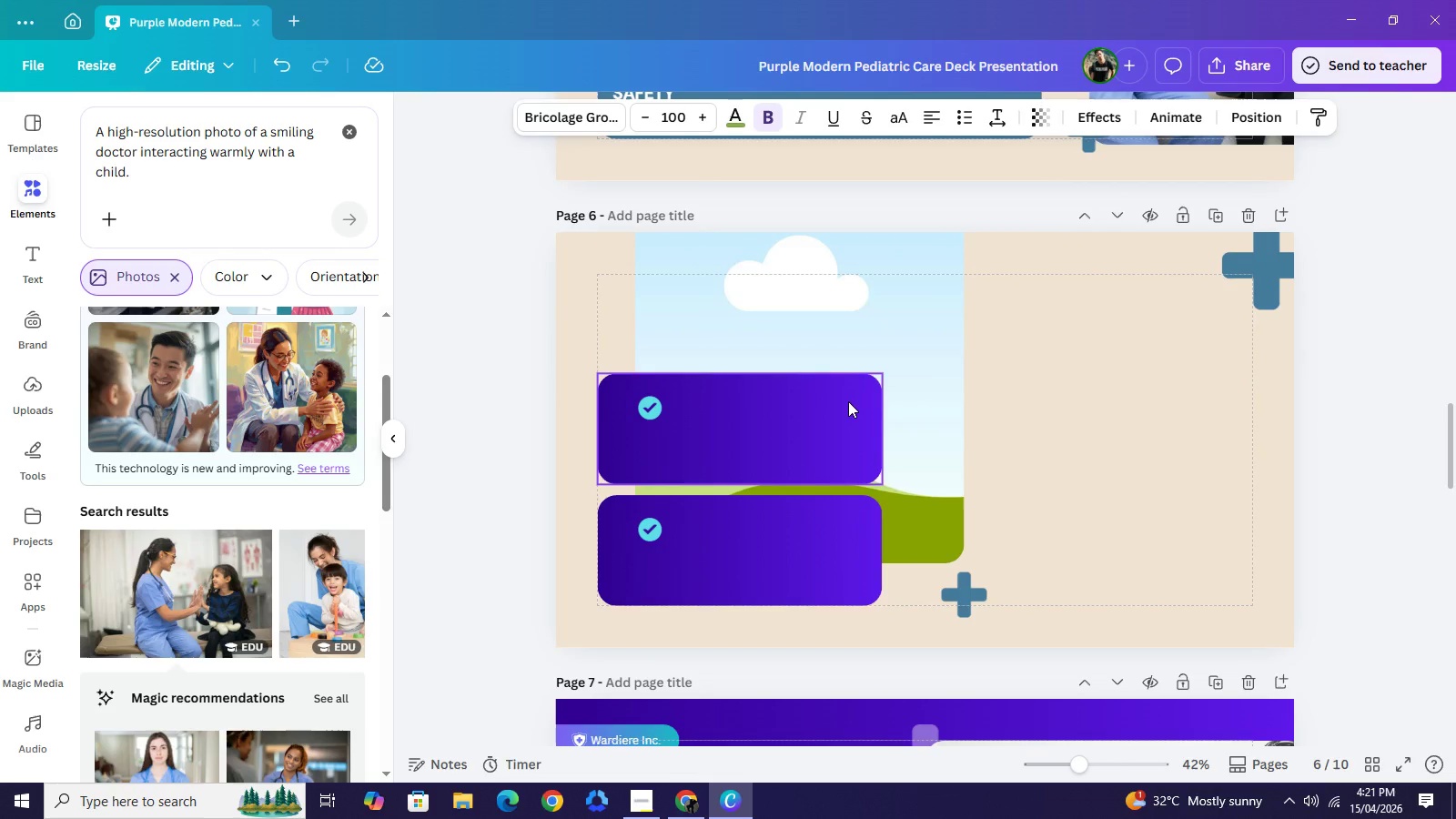 
key(Control+V)
 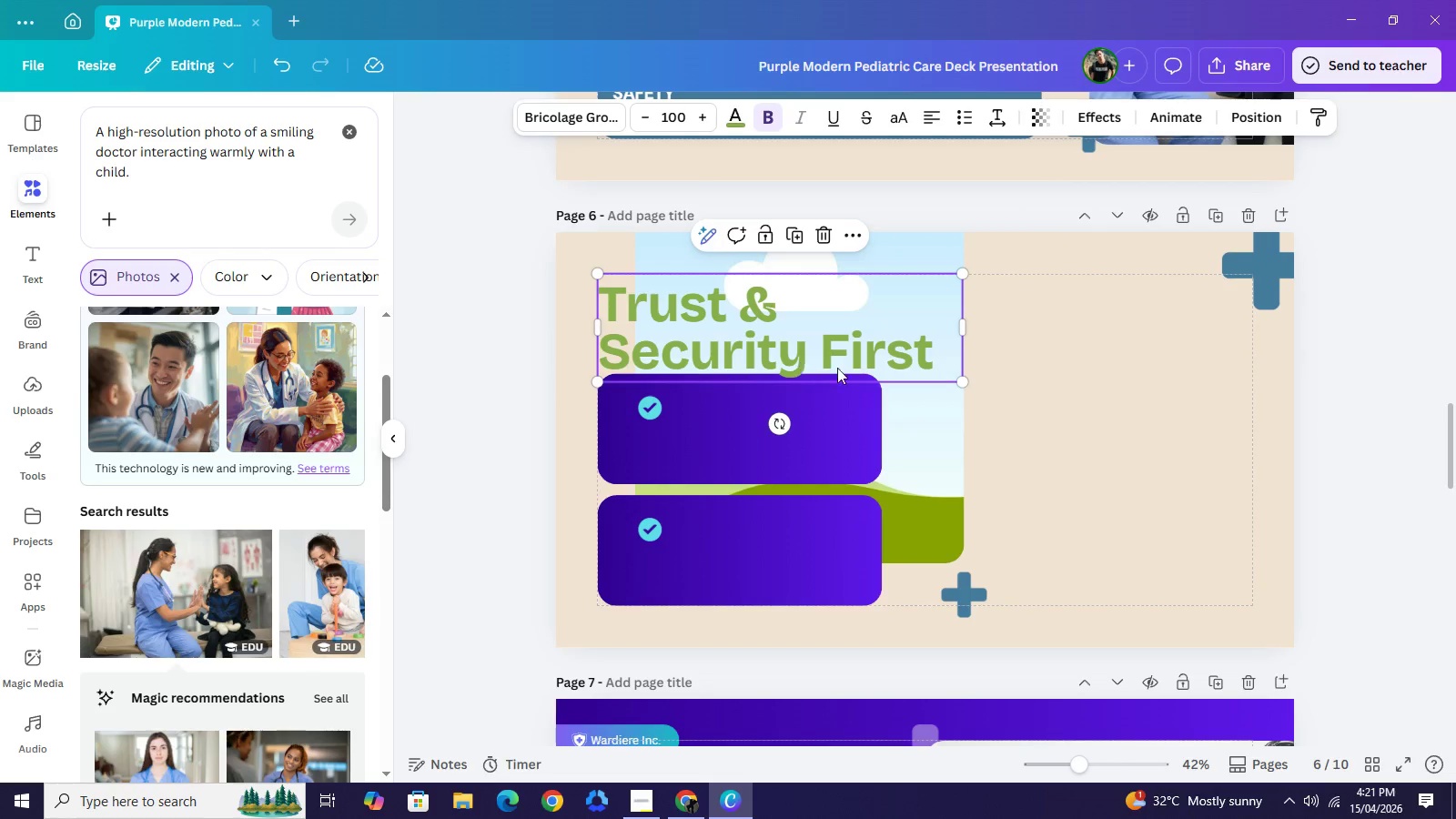 
left_click_drag(start_coordinate=[799, 362], to_coordinate=[1093, 379])
 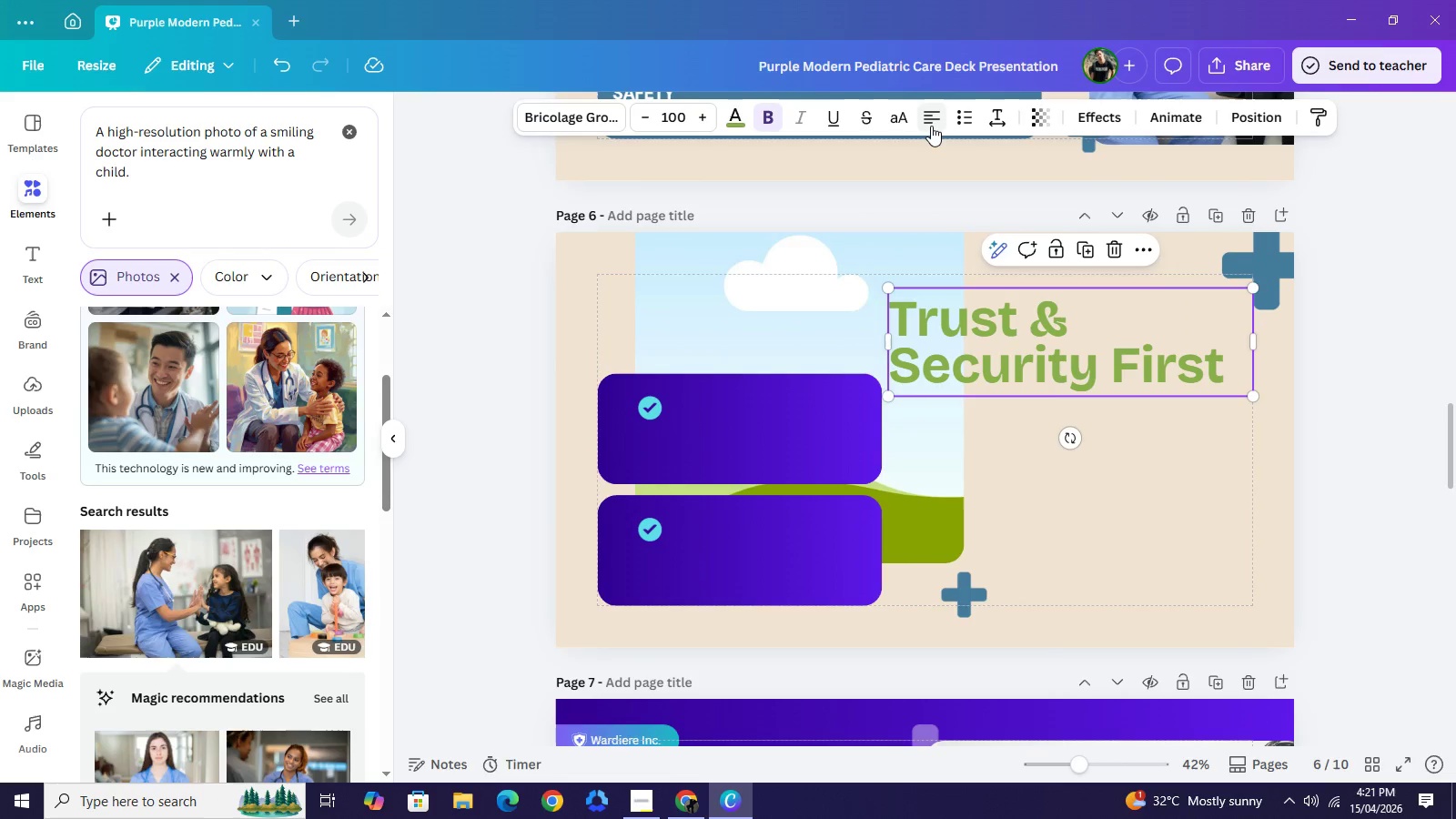 
left_click([931, 126])
 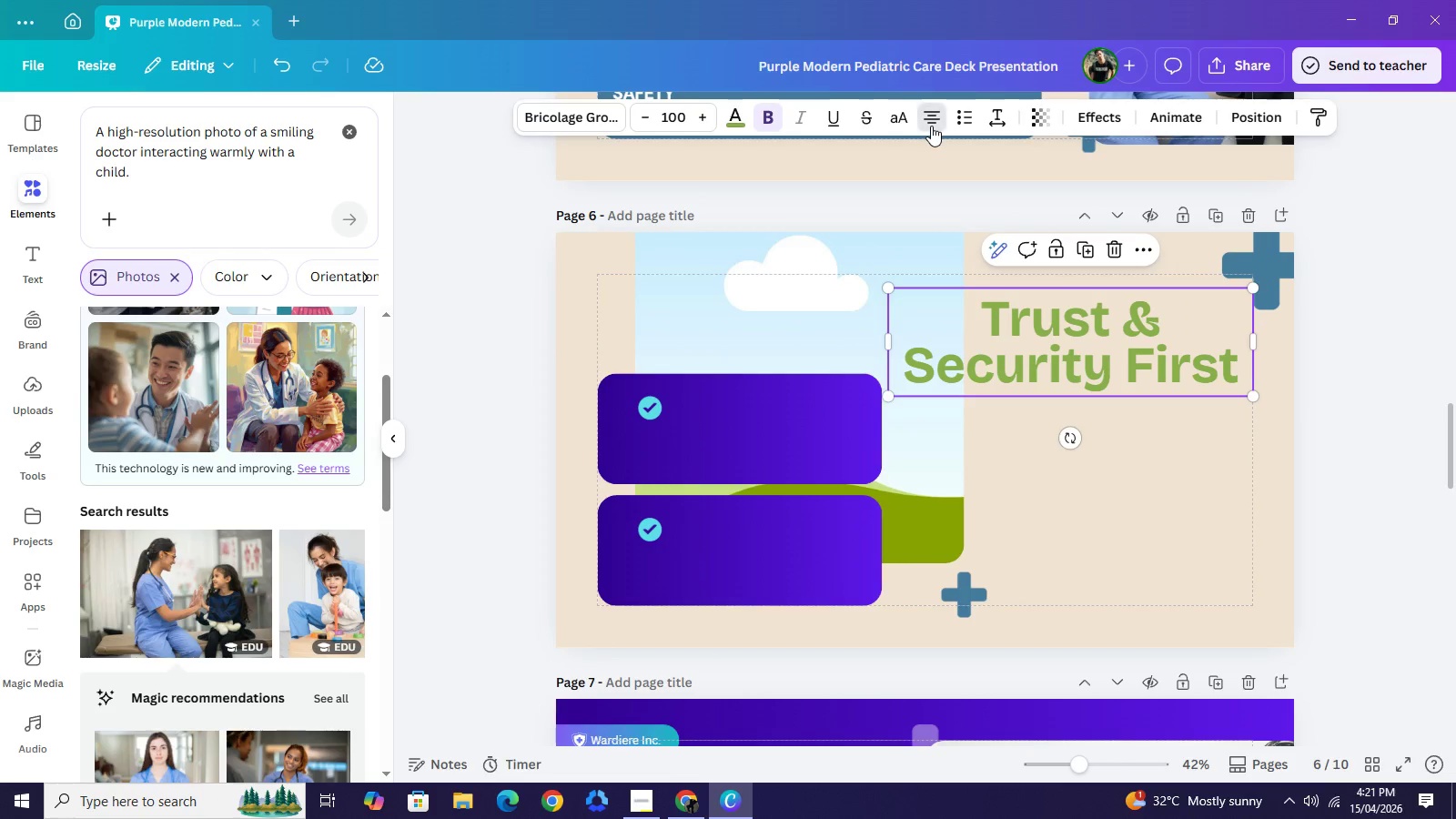 
left_click([931, 126])
 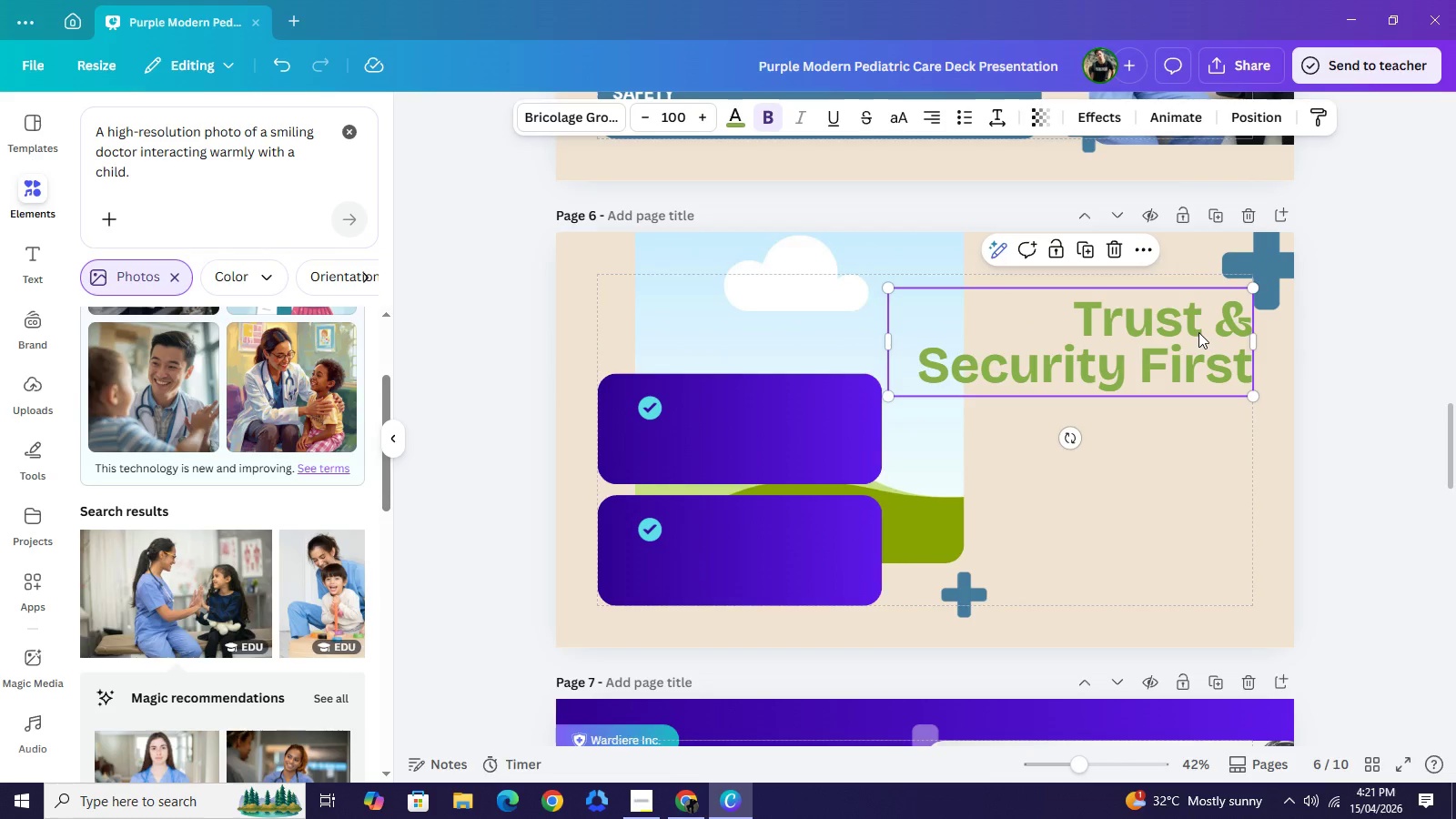 
left_click_drag(start_coordinate=[1198, 332], to_coordinate=[1197, 325])
 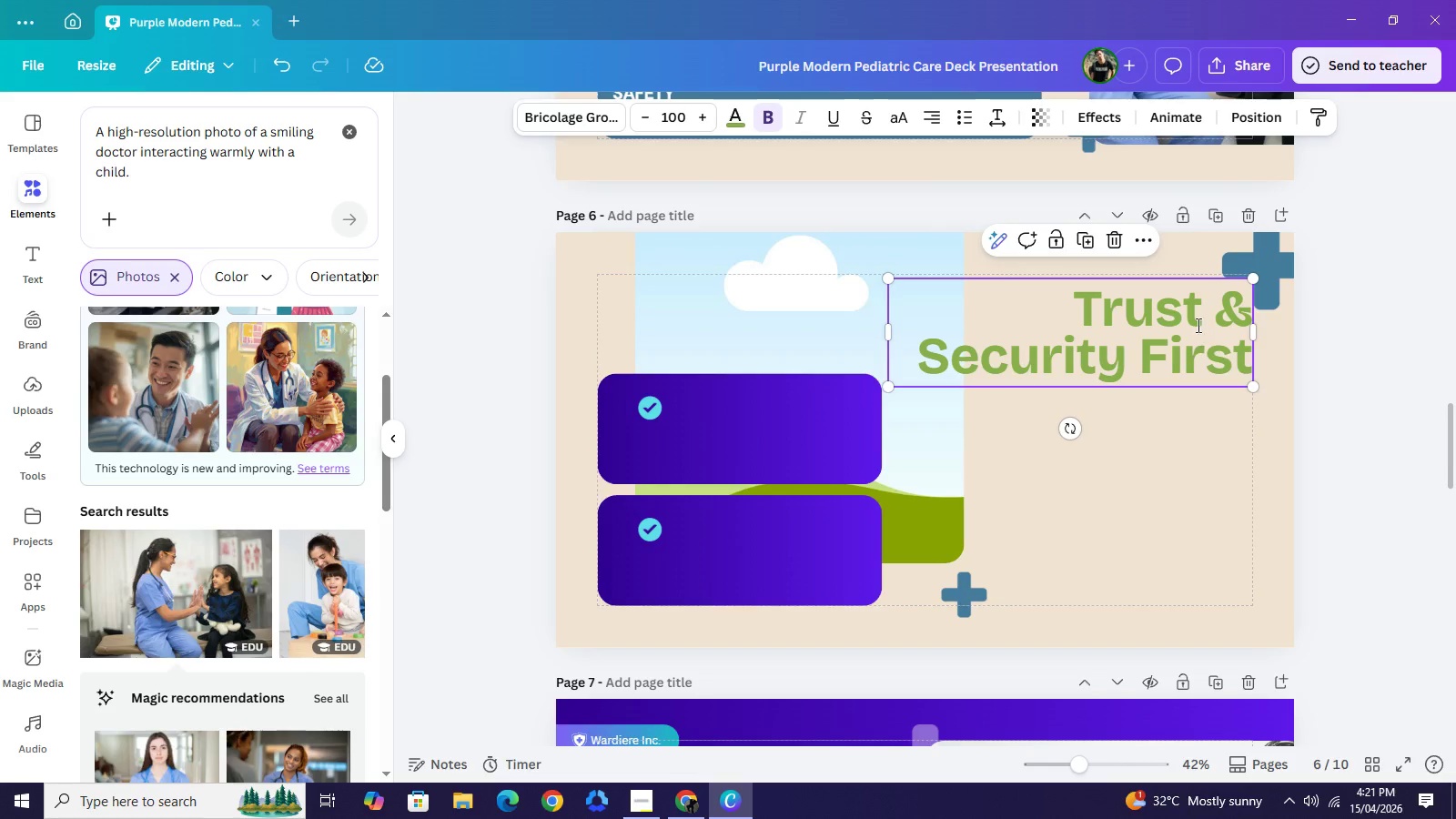 
double_click([1197, 325])
 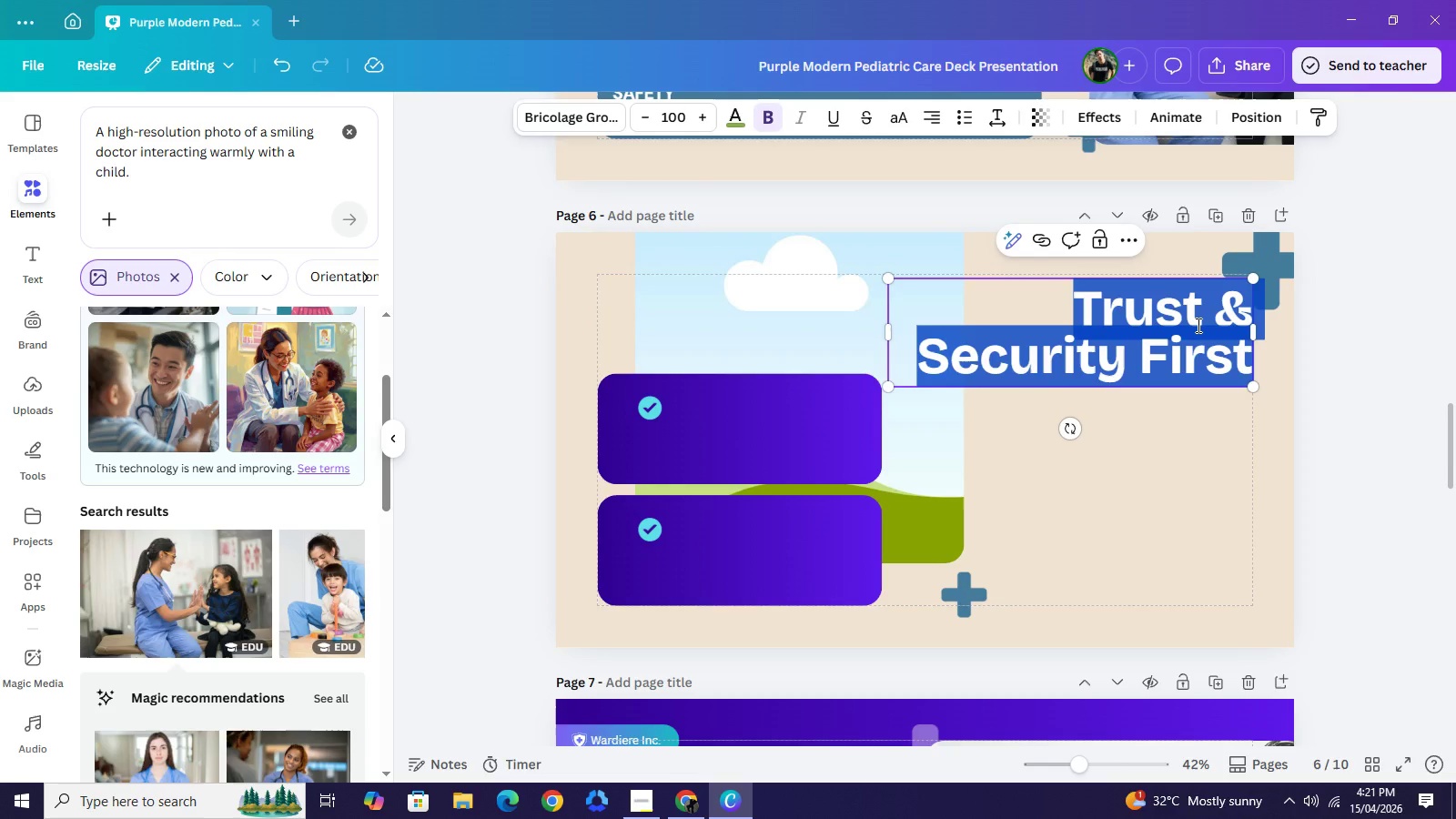 
type(Not Your Typical)
 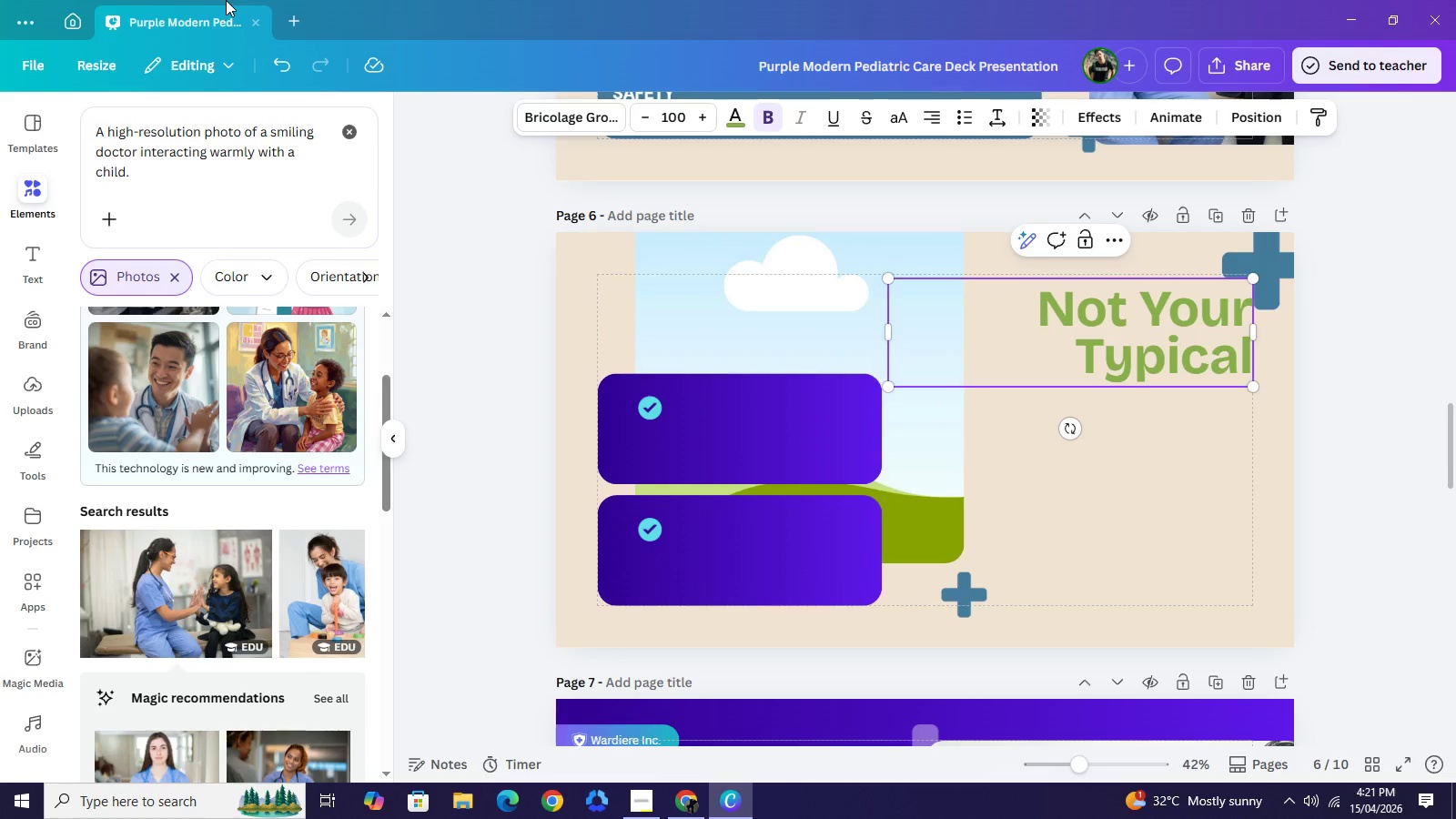 
wait(5.95)
 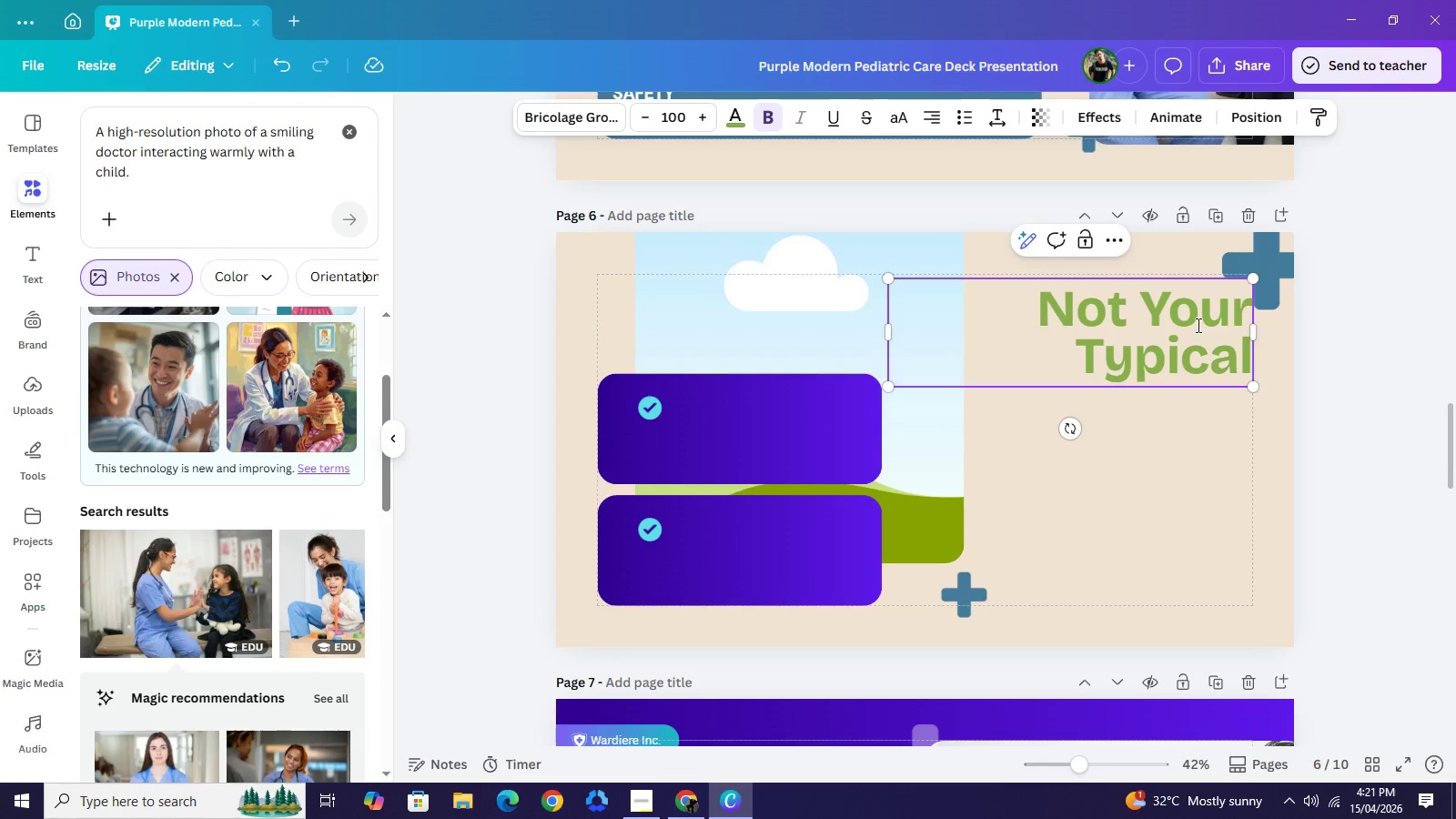 
type( Doctors)
key(Backspace)
type('s Visit)
 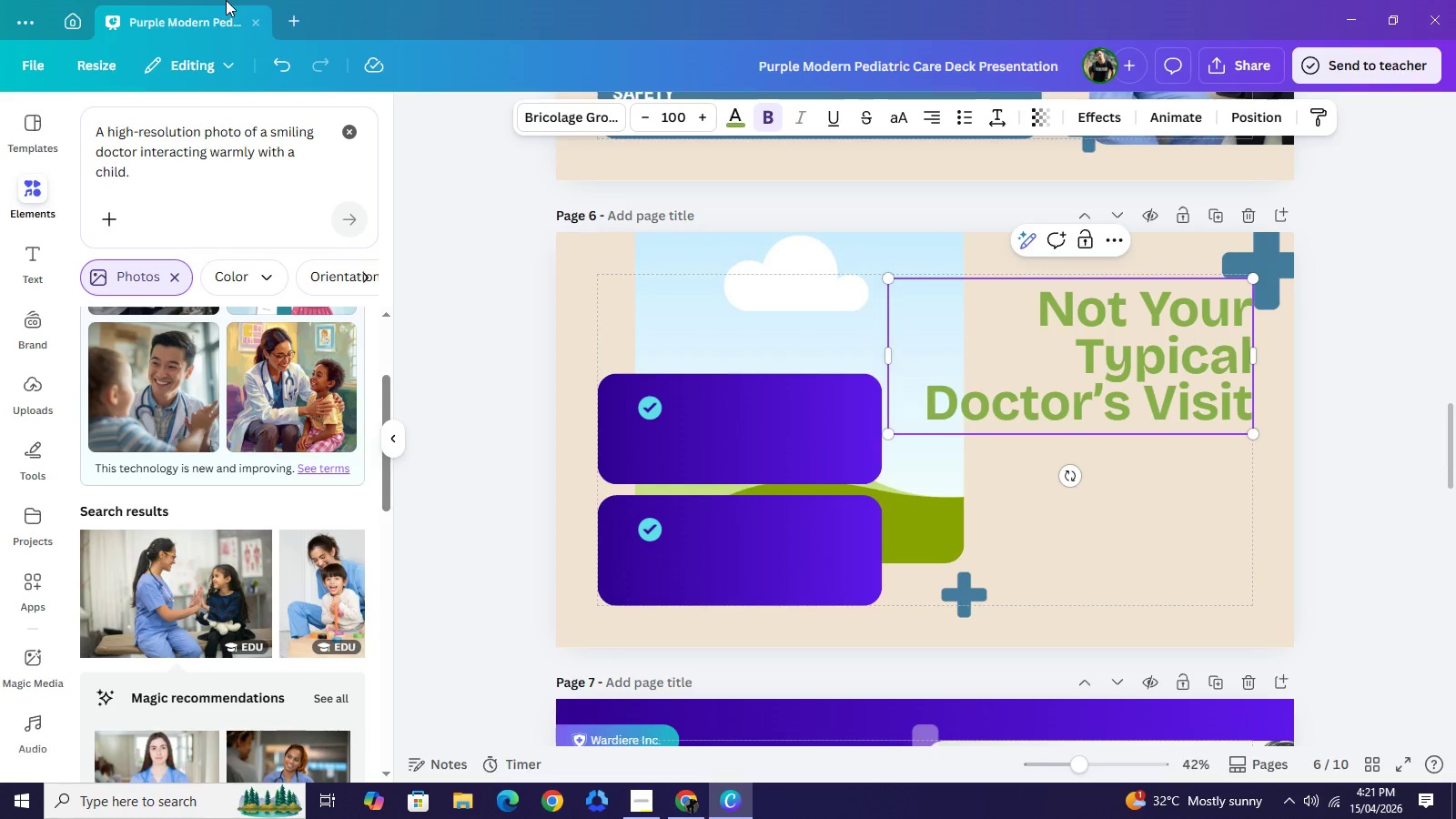 
left_click_drag(start_coordinate=[887, 353], to_coordinate=[963, 371])
 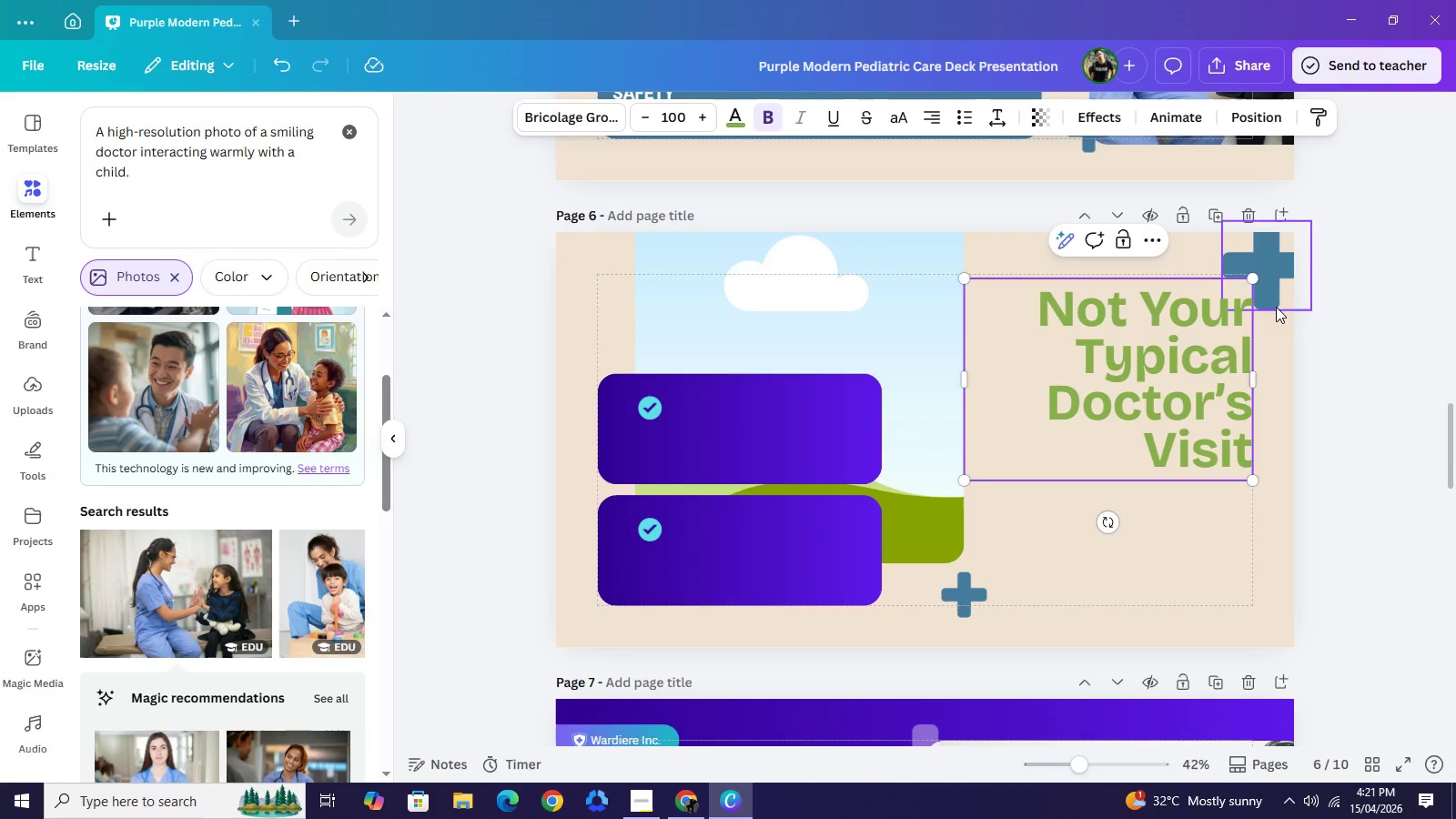 
left_click_drag(start_coordinate=[1279, 282], to_coordinate=[1289, 278])
 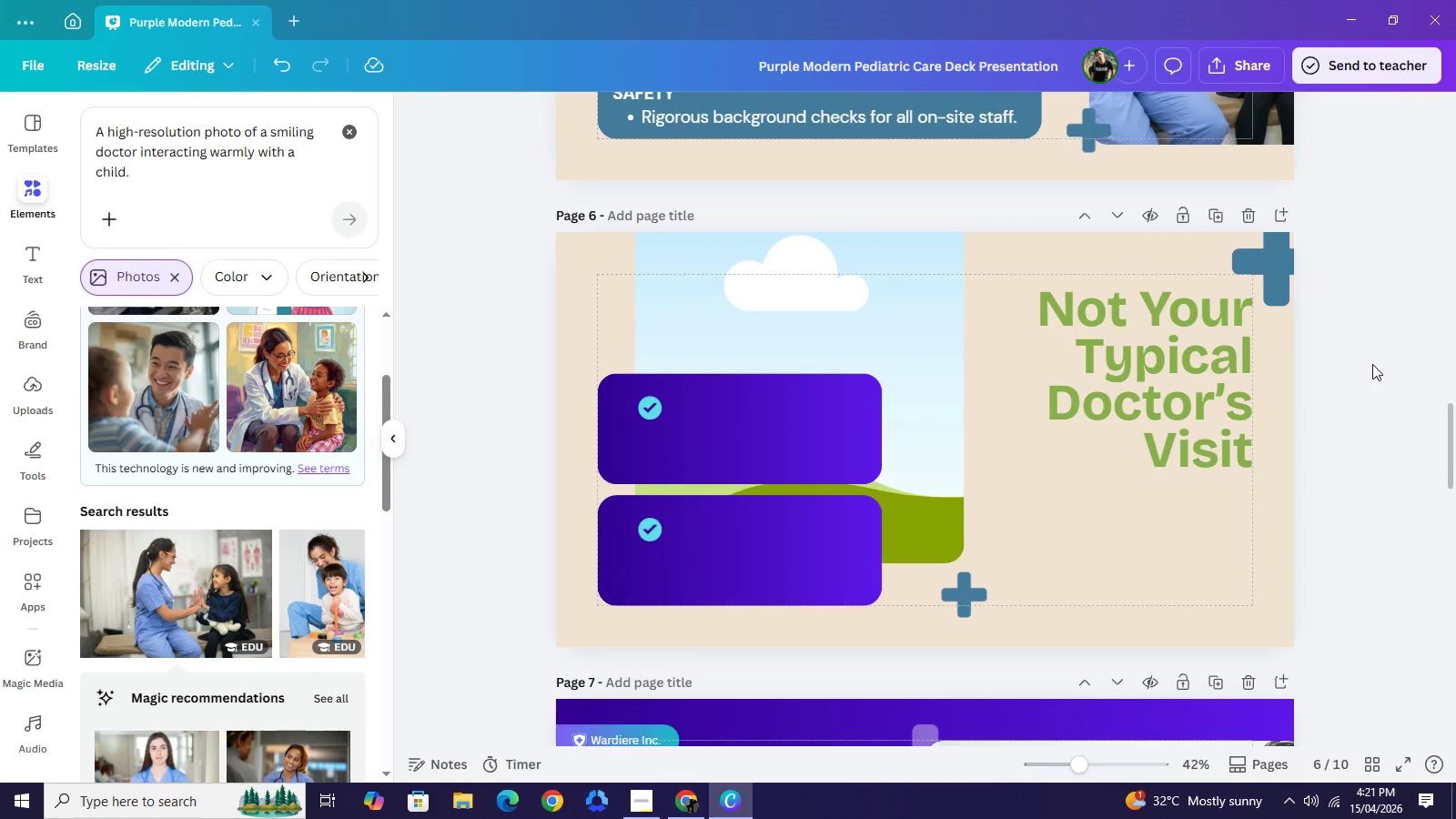 
left_click([1372, 364])
 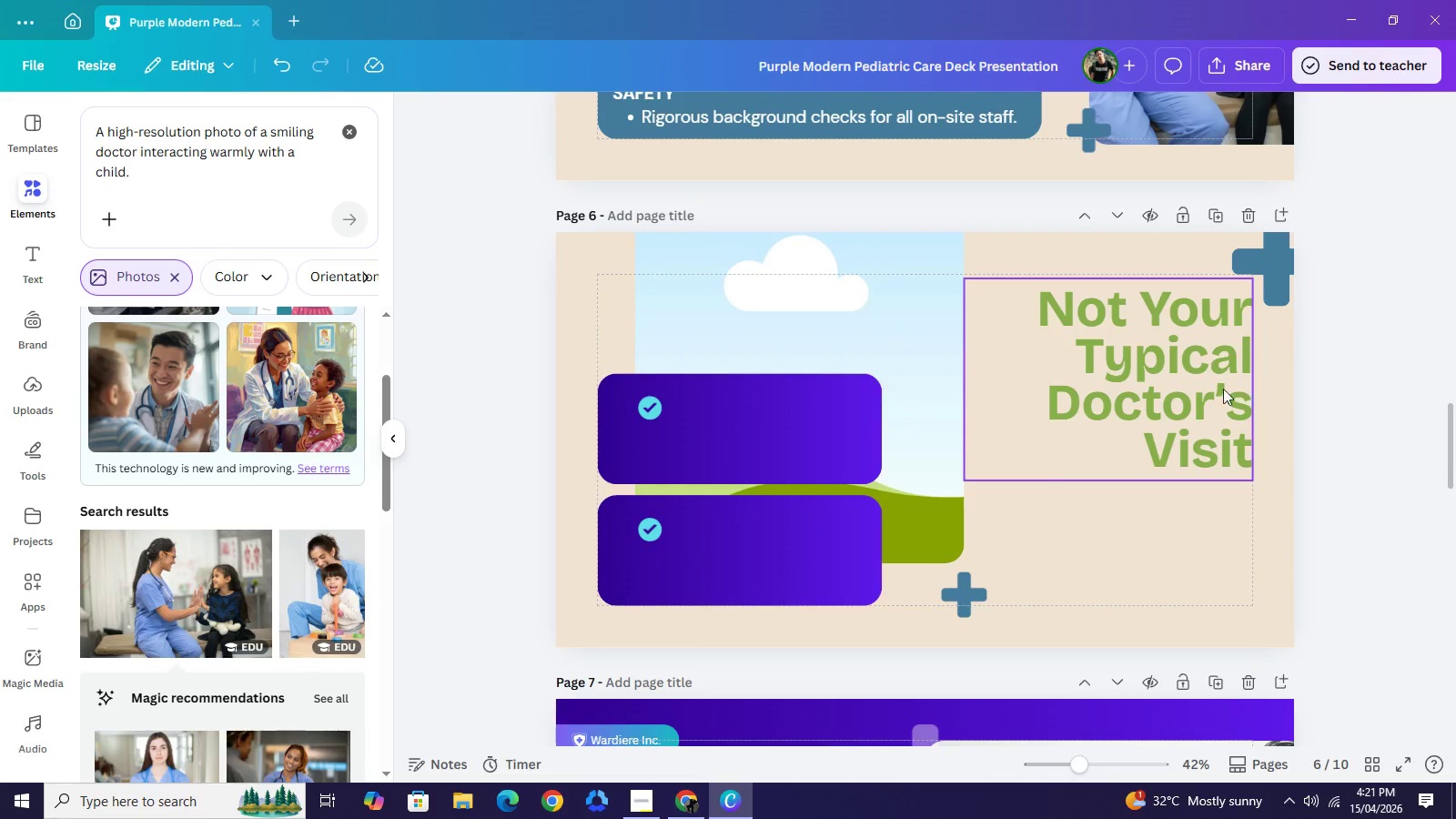 
left_click([1155, 389])
 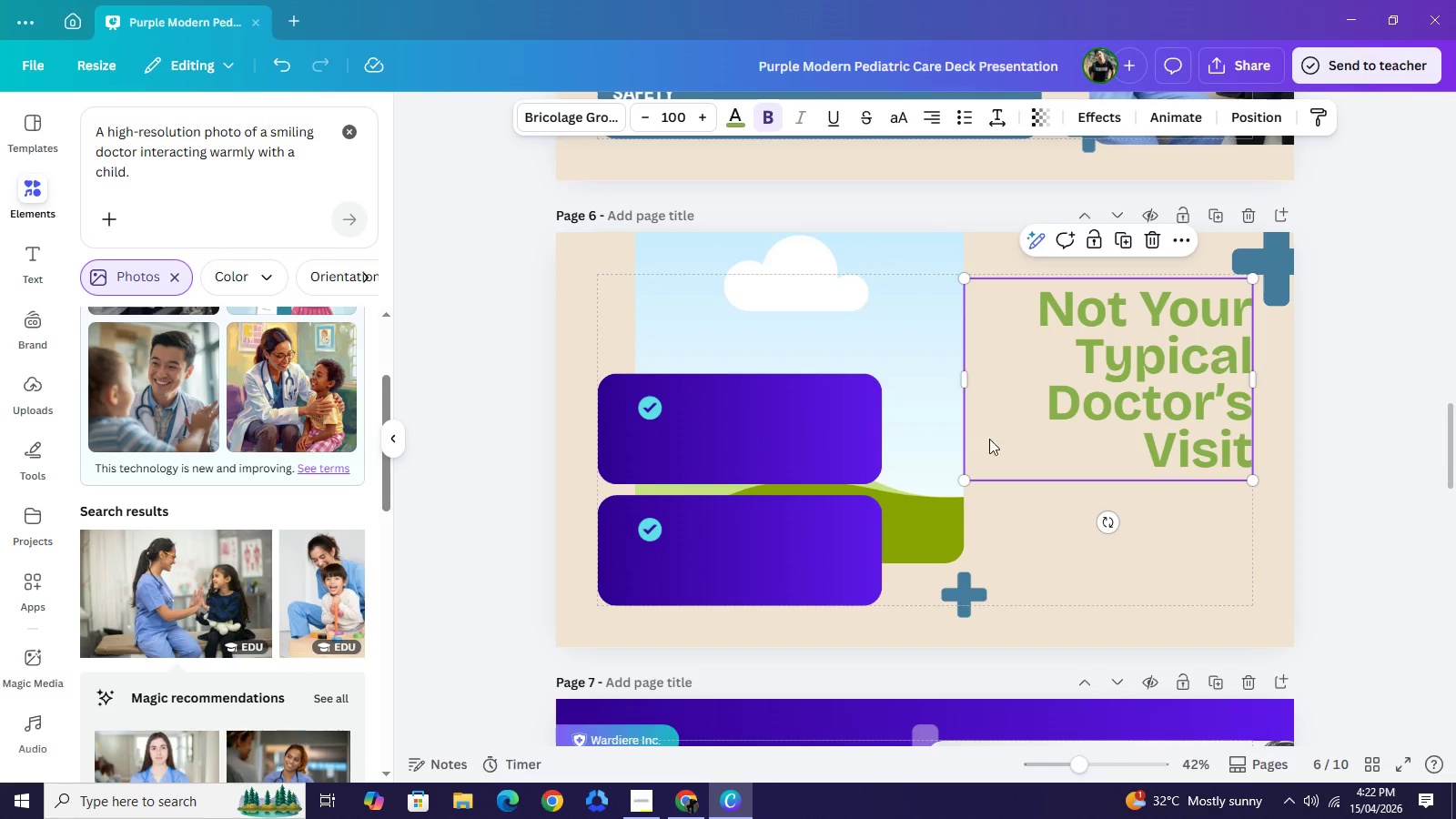 
wait(11.33)
 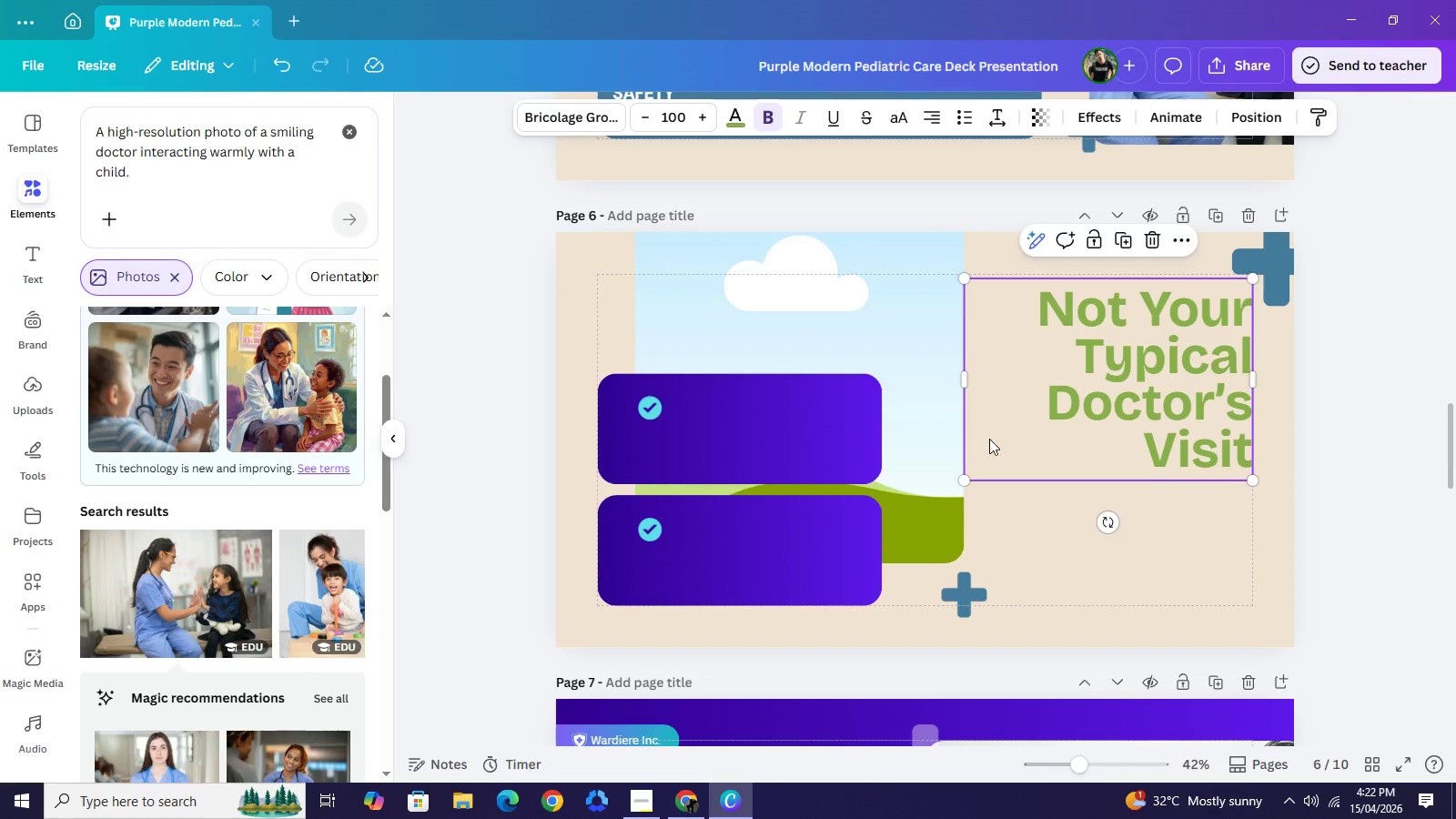 
left_click_drag(start_coordinate=[814, 318], to_coordinate=[1249, 551])
 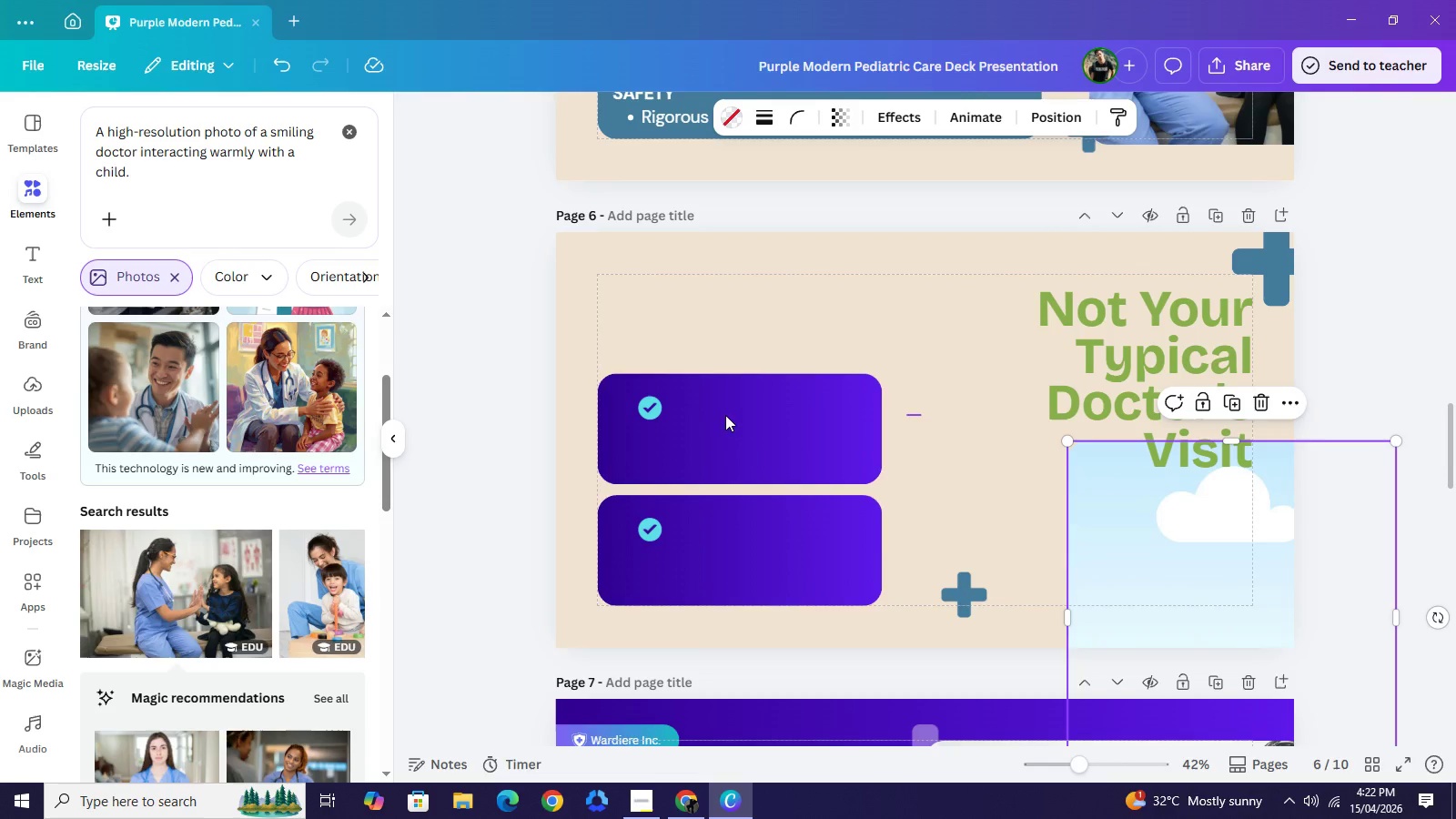 
left_click_drag(start_coordinate=[921, 414], to_coordinate=[648, 413])
 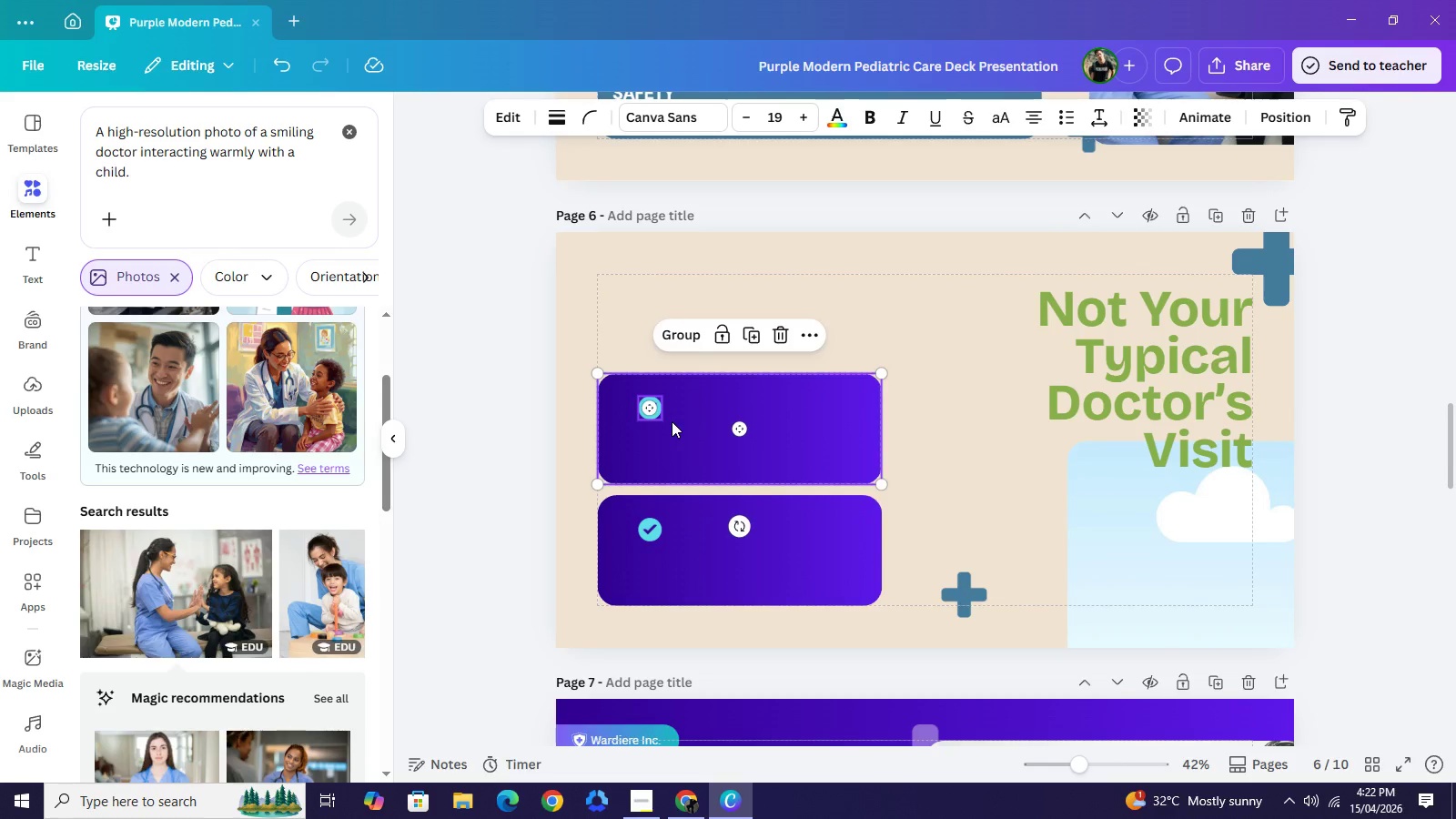 
key(Control+C)
 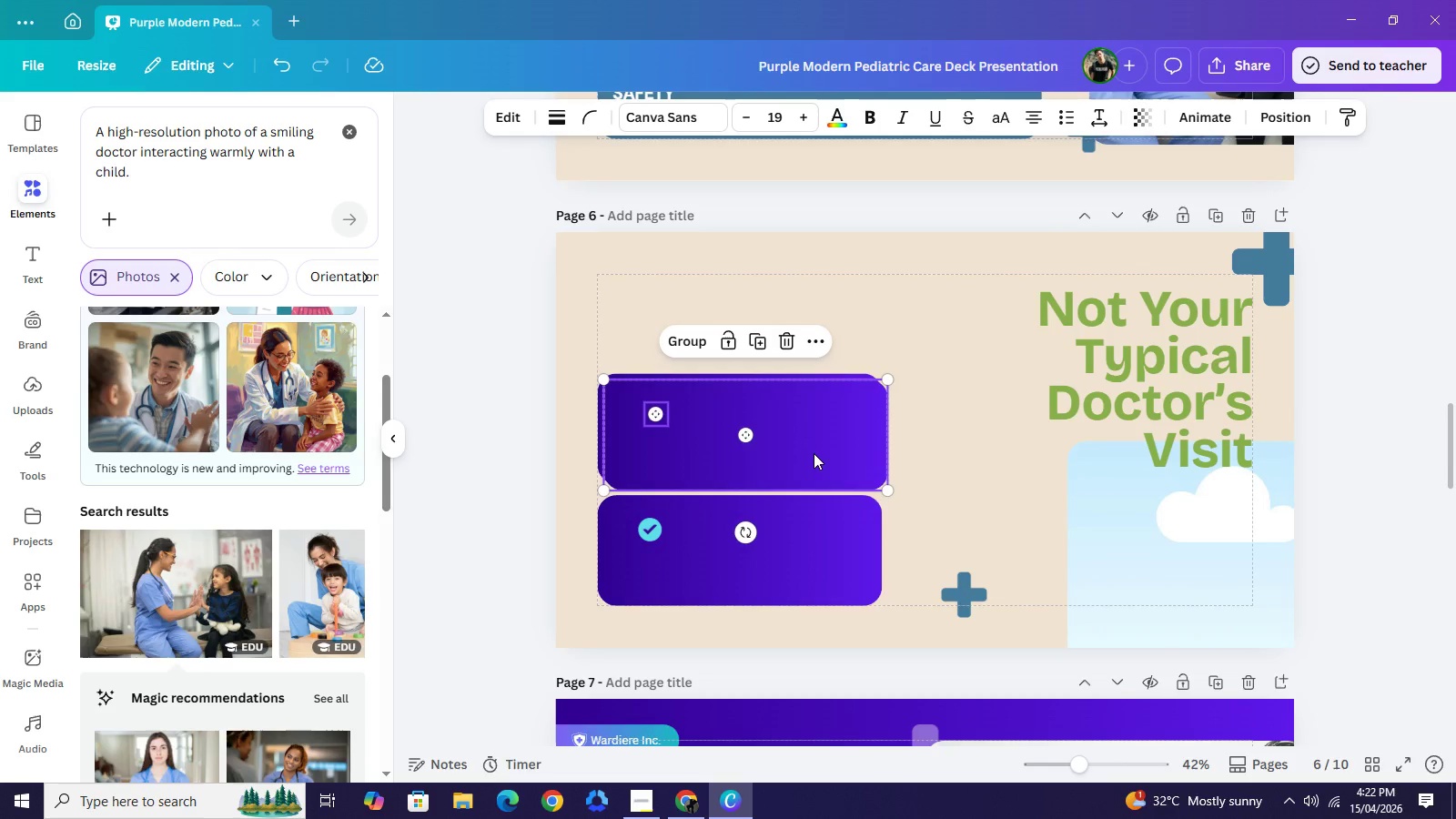 
key(Control+V)
 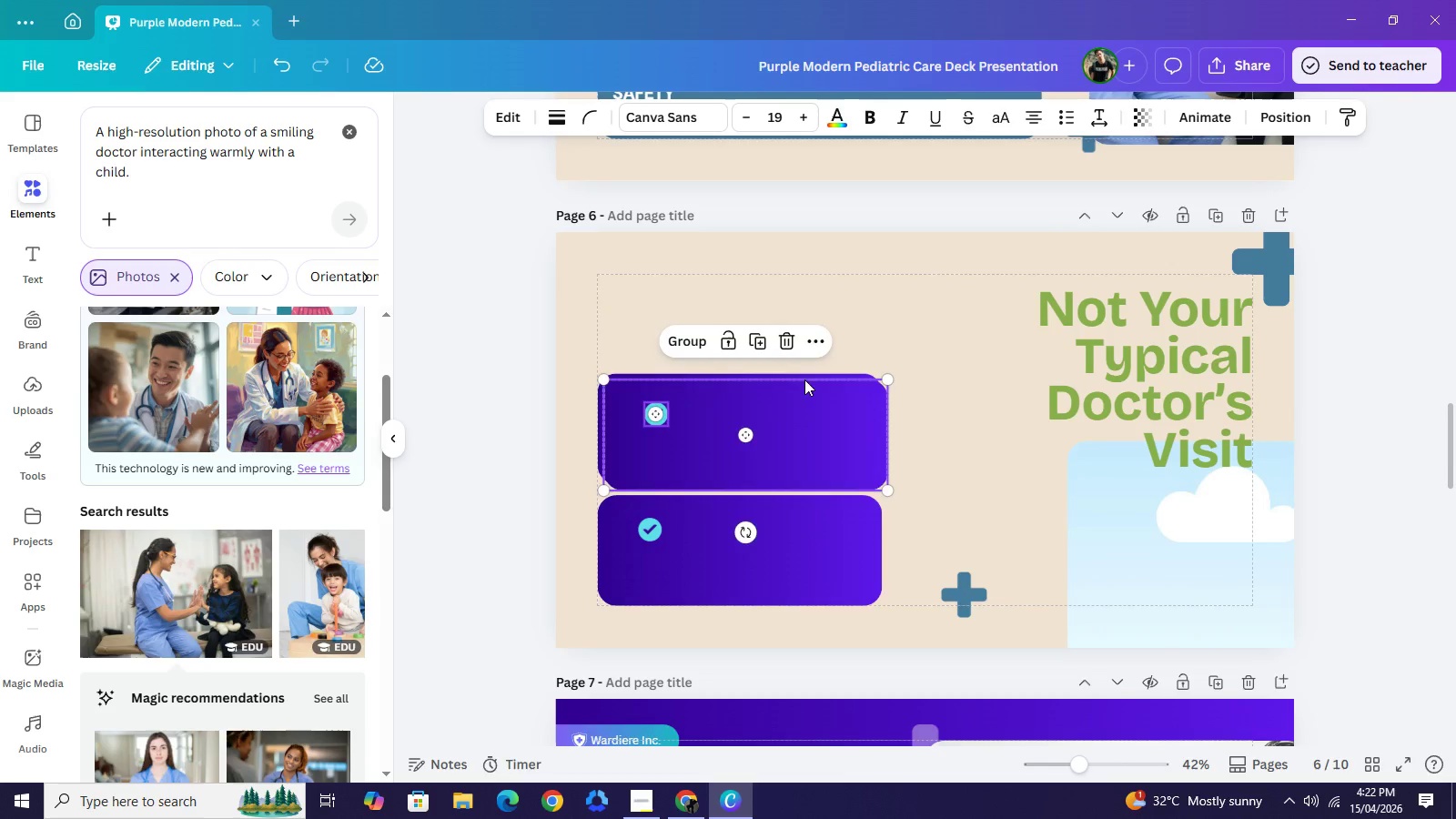 
left_click_drag(start_coordinate=[825, 463], to_coordinate=[821, 334])
 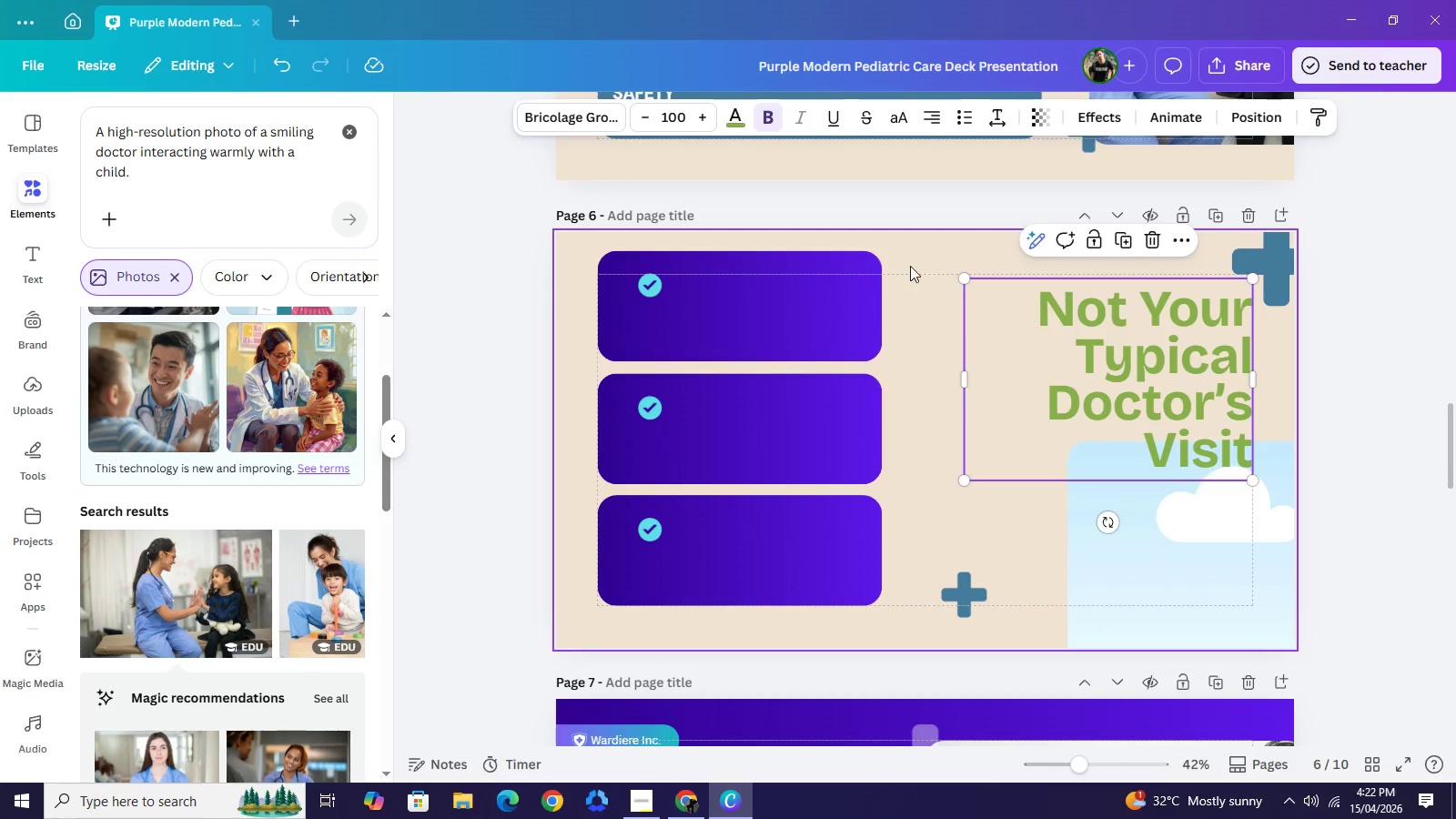 
left_click_drag(start_coordinate=[910, 258], to_coordinate=[624, 620])
 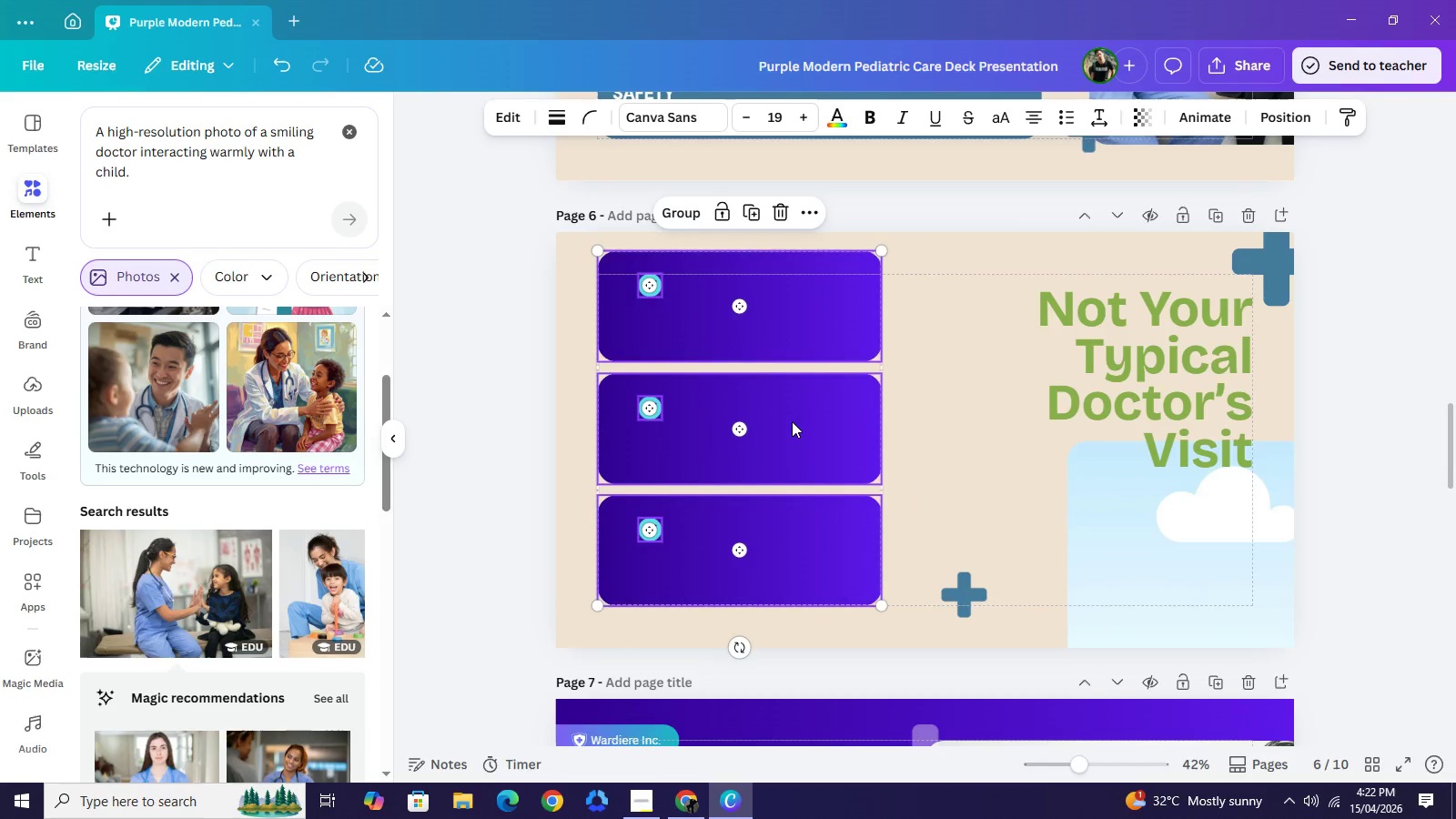 
left_click_drag(start_coordinate=[789, 421], to_coordinate=[792, 437])
 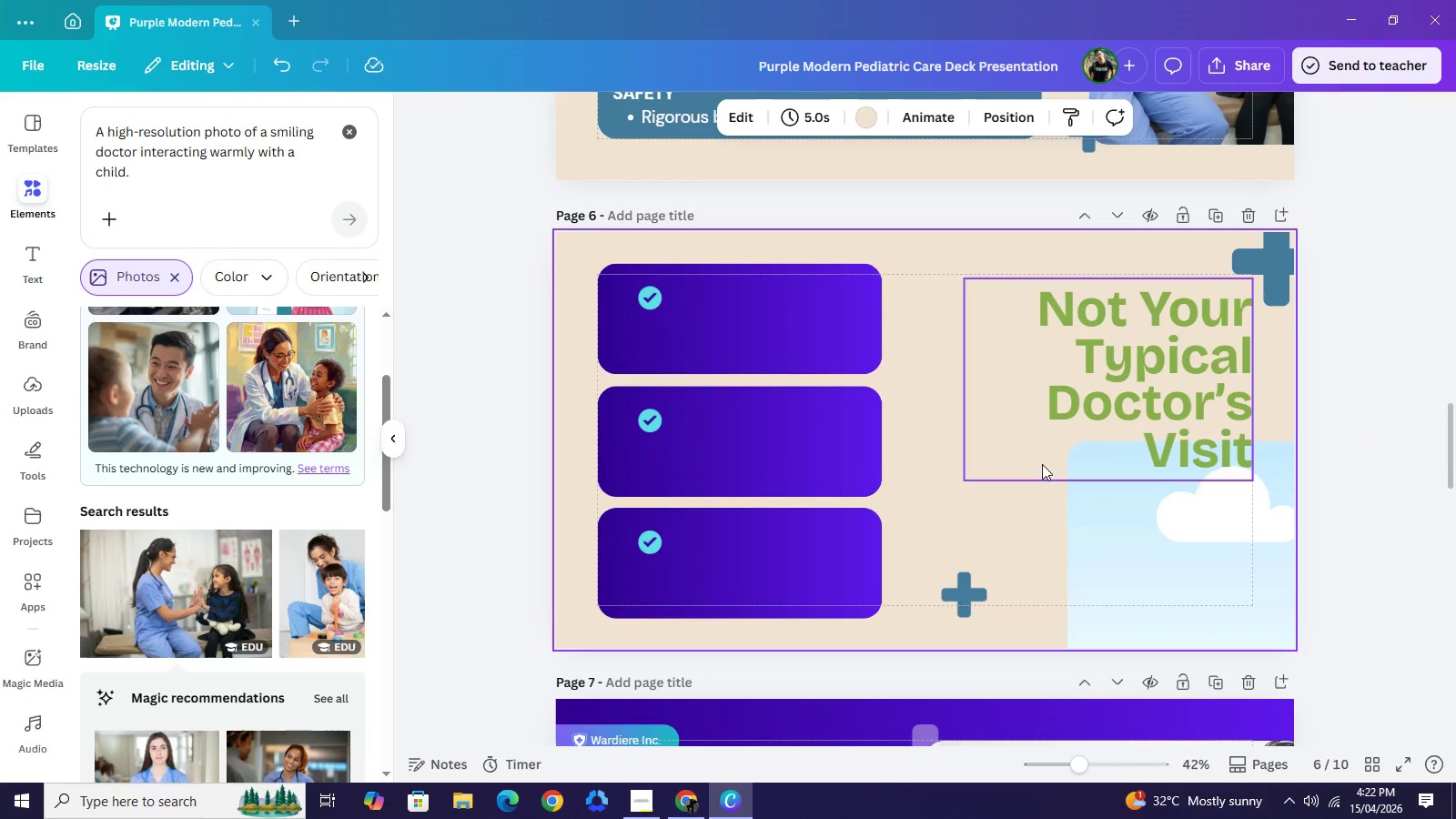 
left_click([1160, 369])
 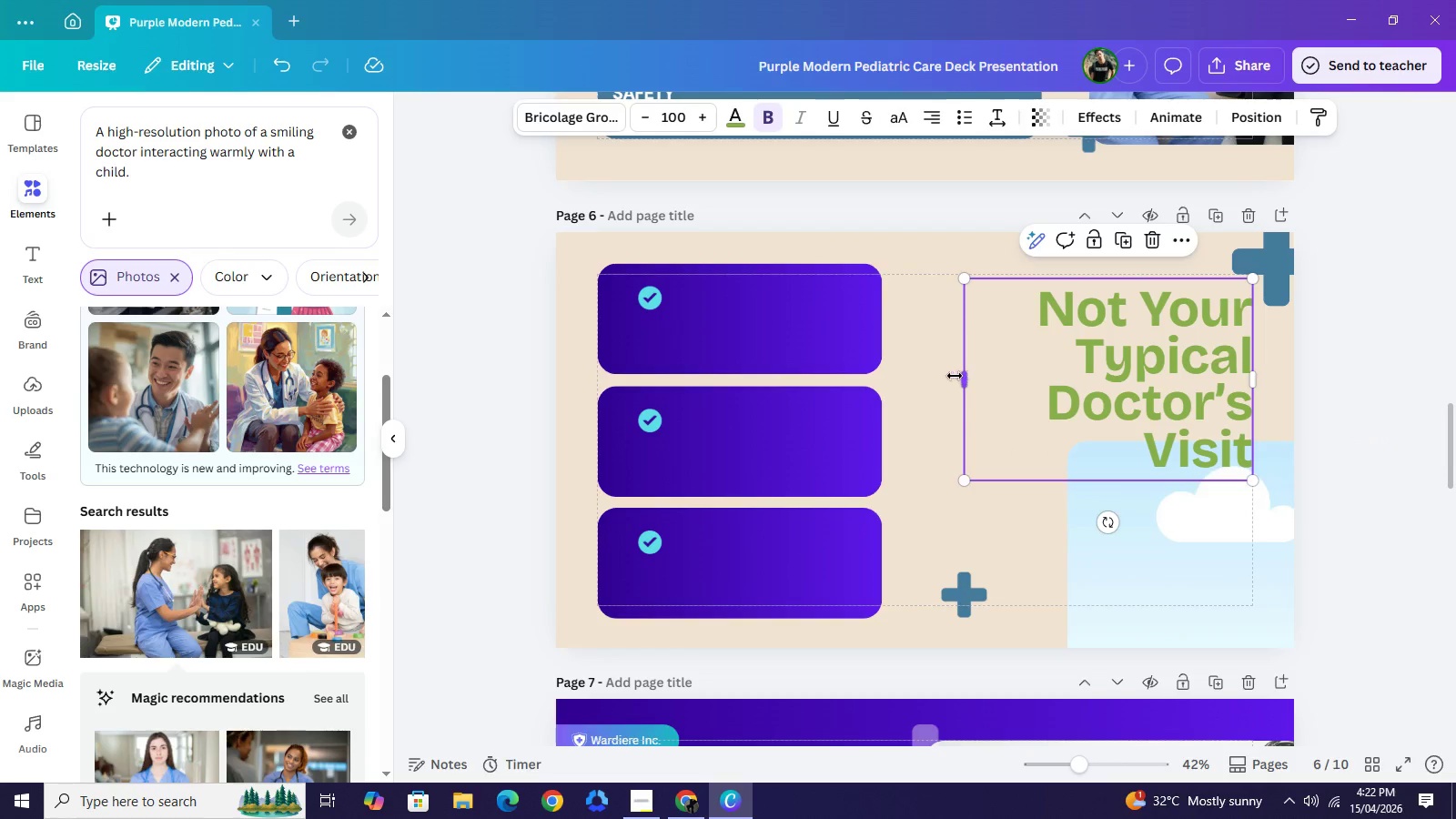 
left_click_drag(start_coordinate=[964, 376], to_coordinate=[860, 388])
 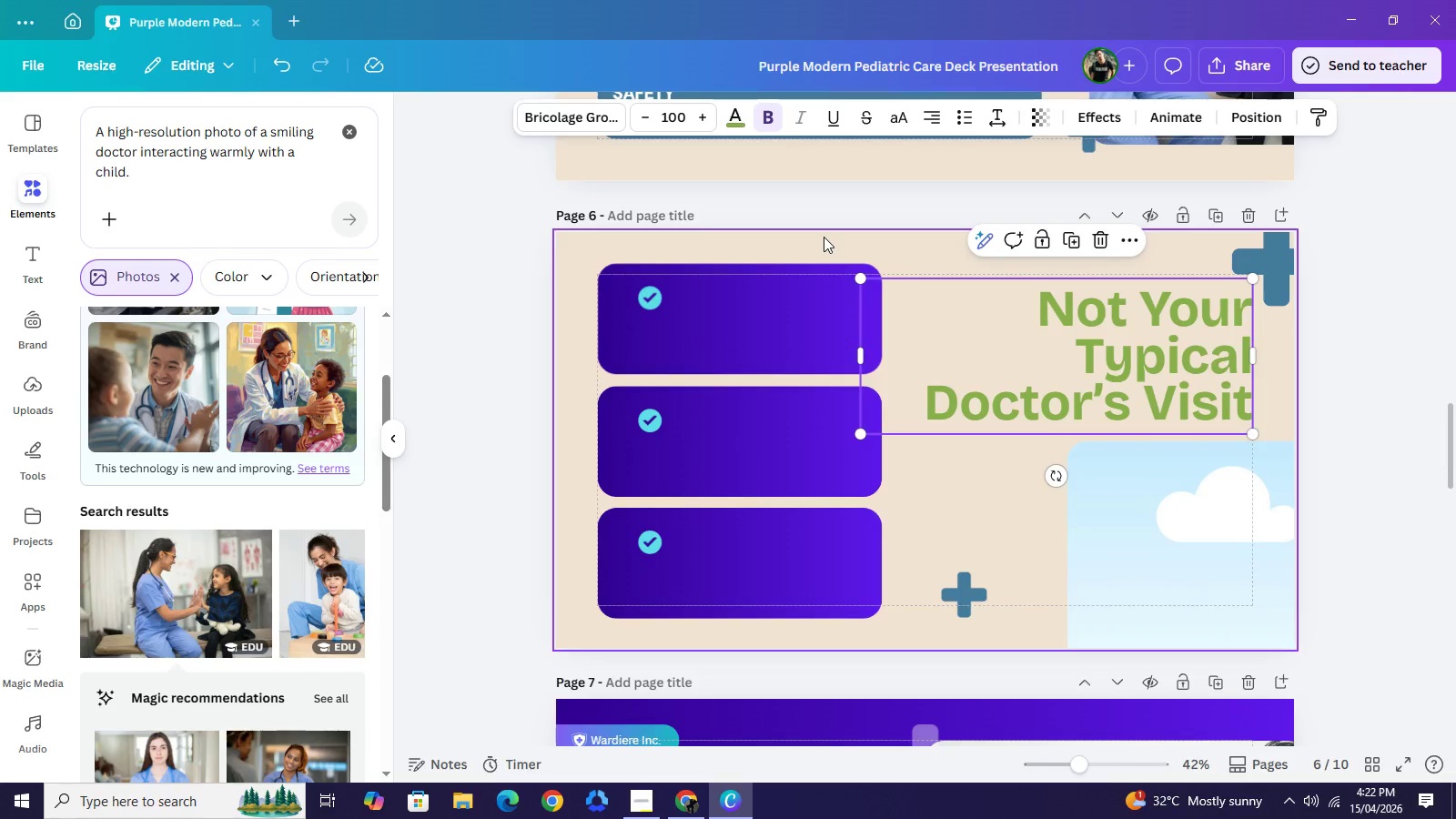 
left_click([824, 237])
 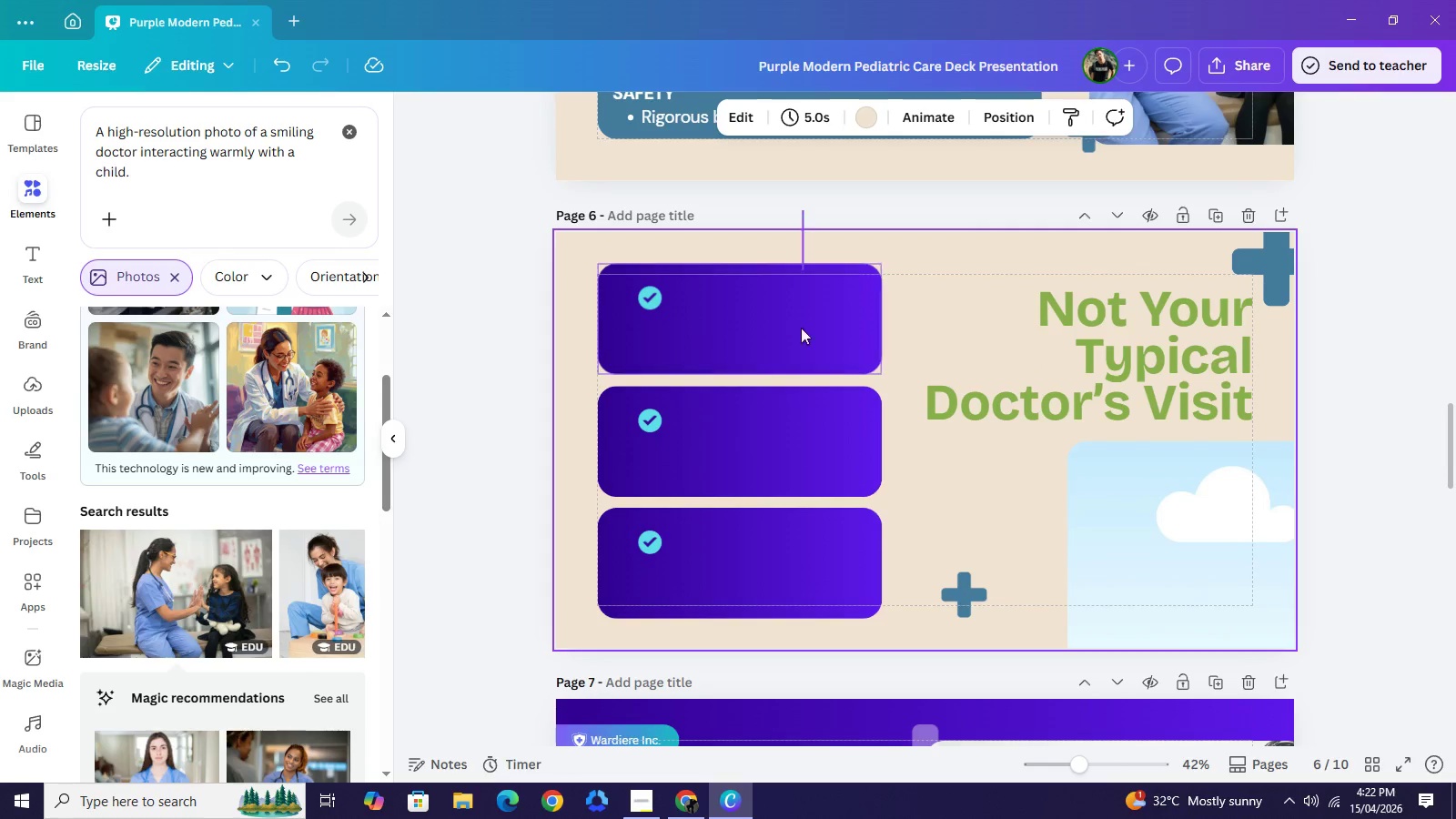 
left_click_drag(start_coordinate=[802, 210], to_coordinate=[768, 659])
 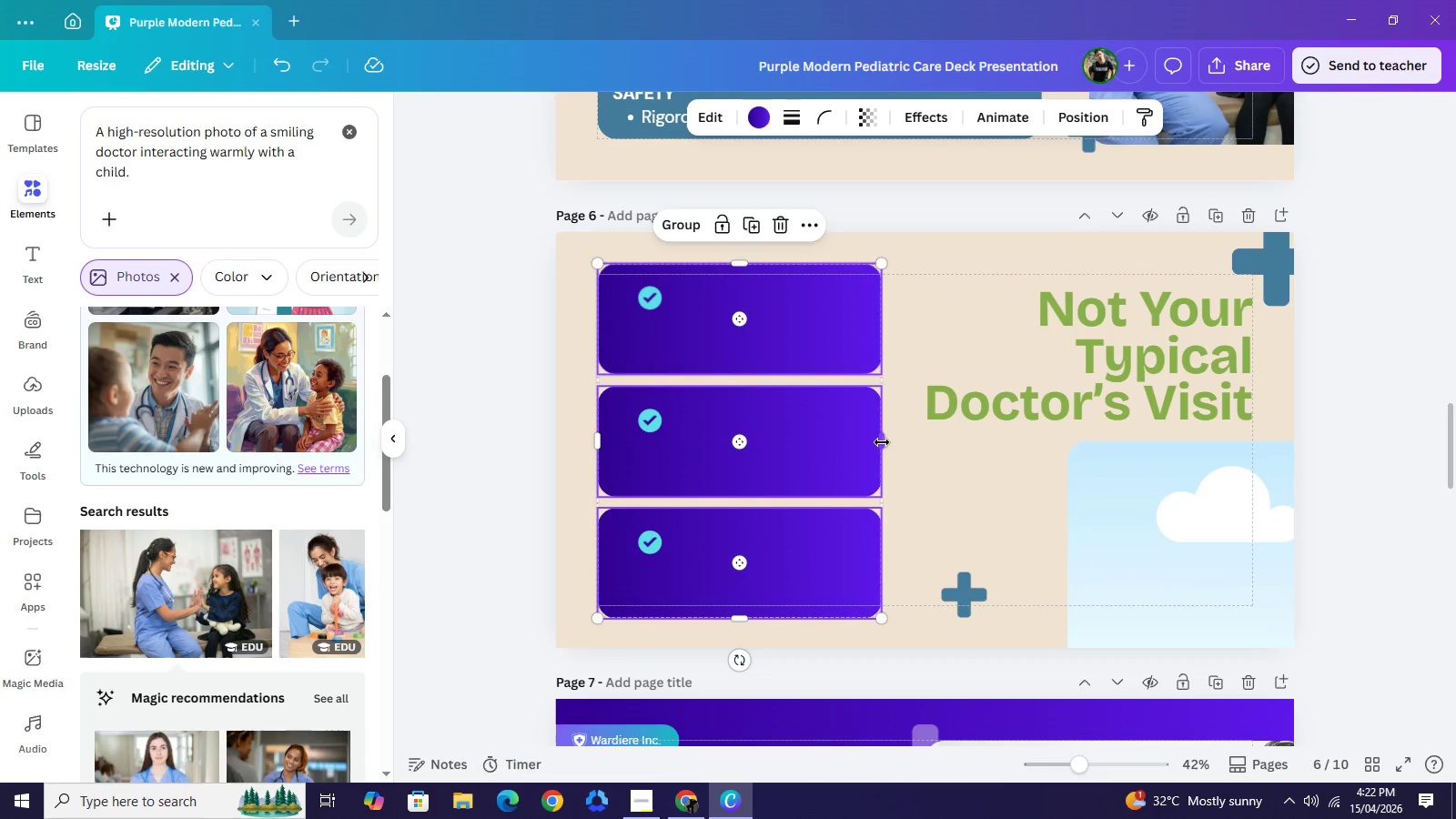 
left_click_drag(start_coordinate=[882, 442], to_coordinate=[852, 442])
 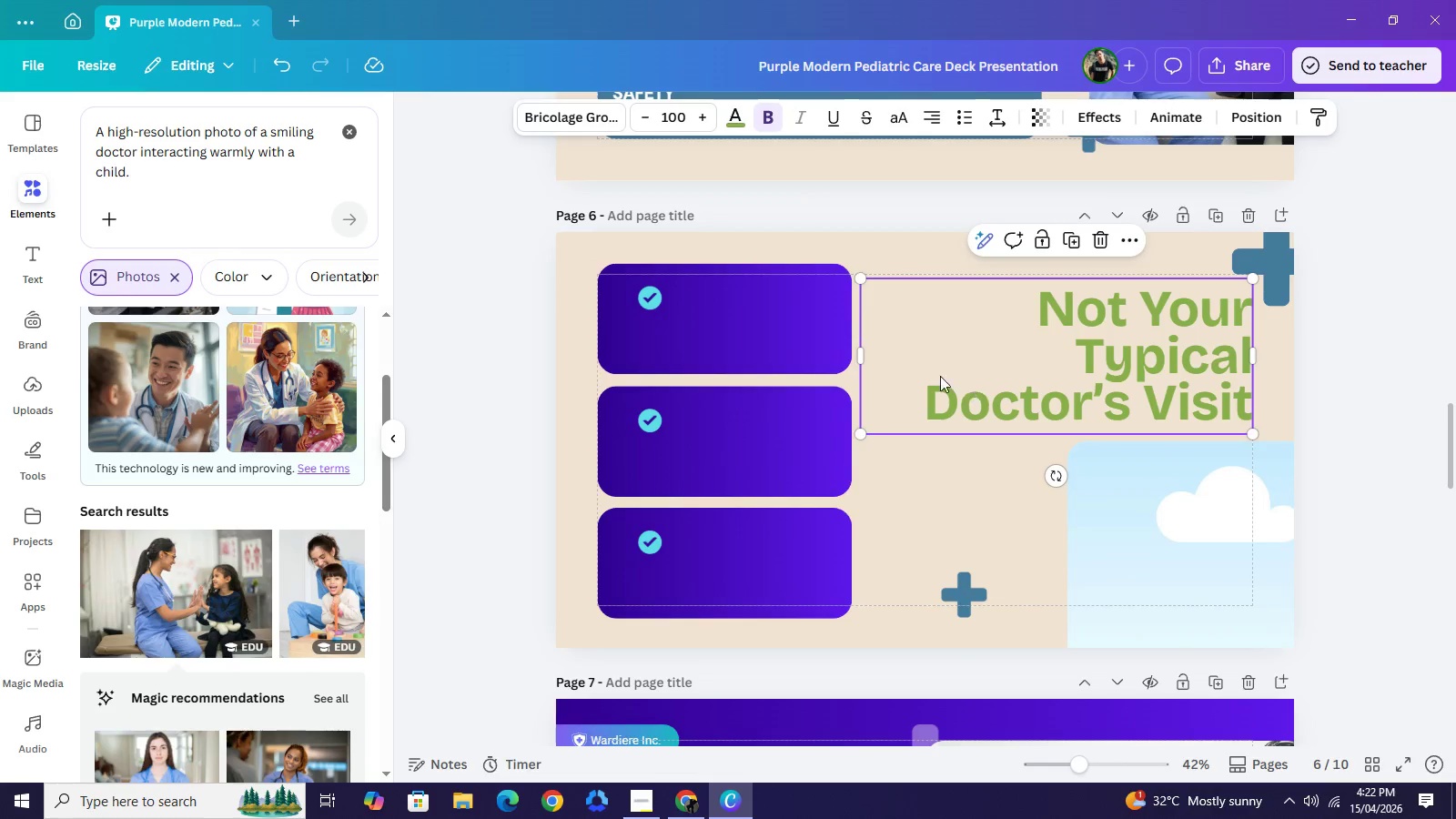 
left_click([997, 393])
 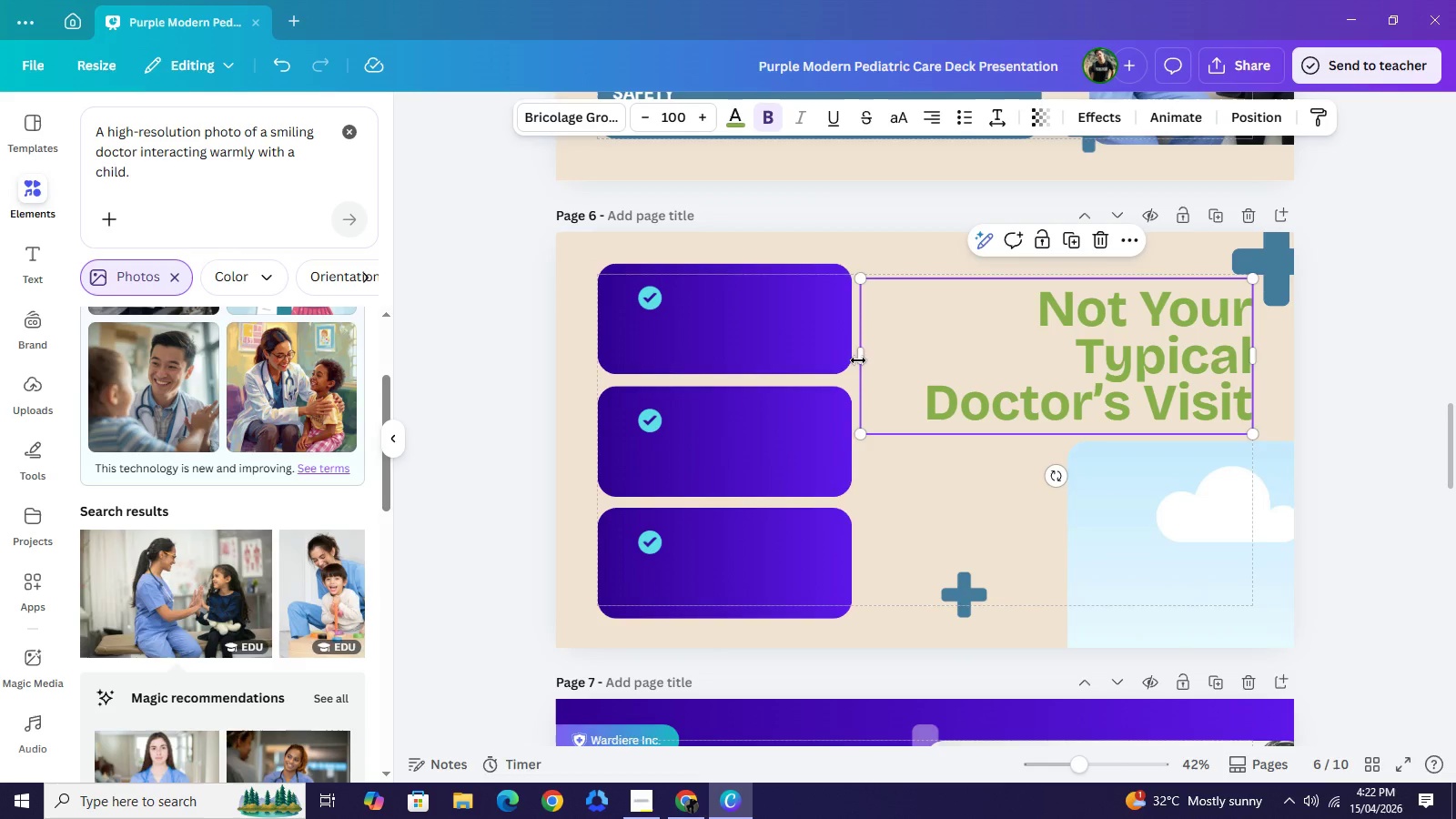 
left_click_drag(start_coordinate=[856, 359], to_coordinate=[849, 399])
 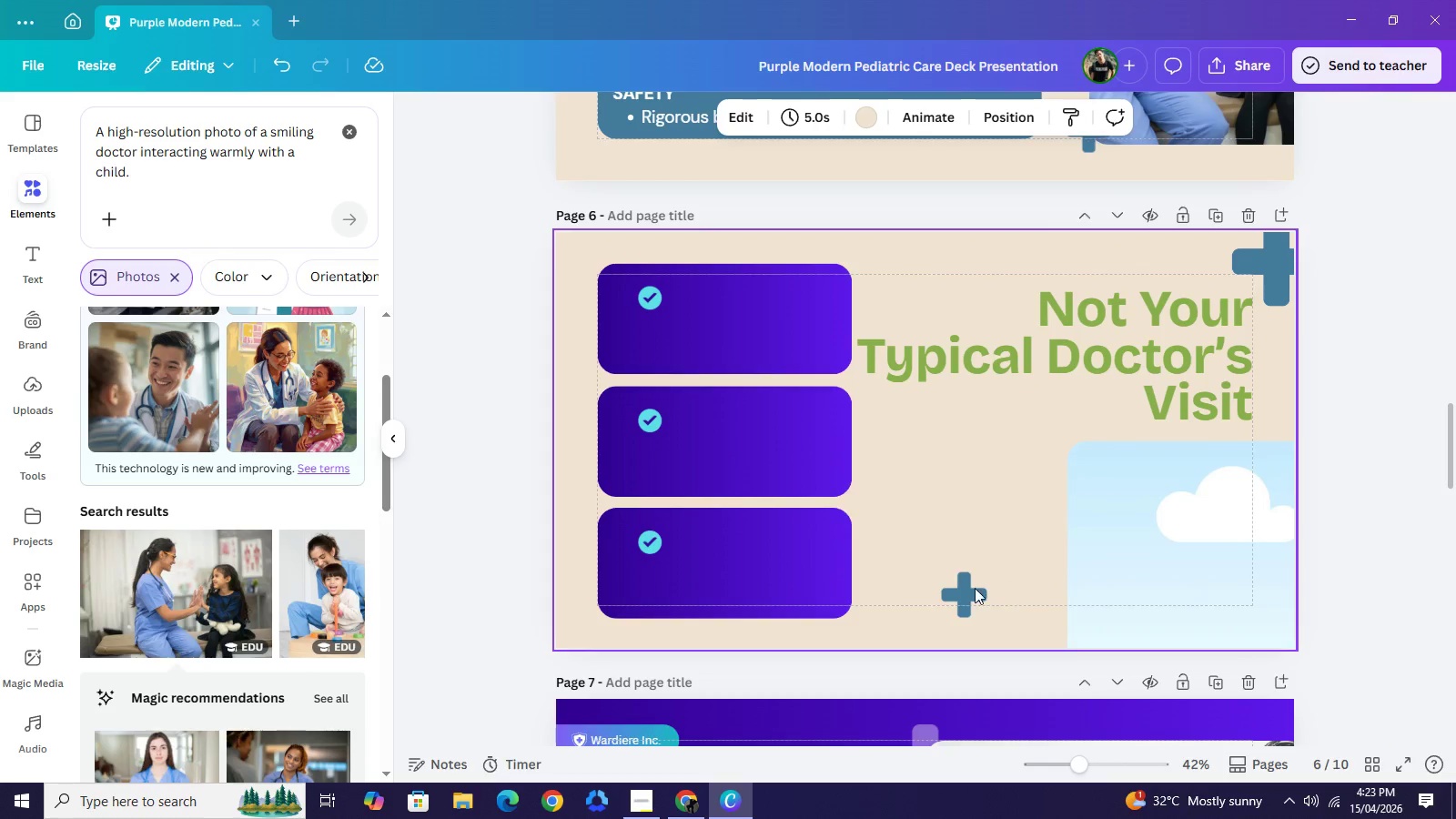 
left_click_drag(start_coordinate=[972, 588], to_coordinate=[588, 621])
 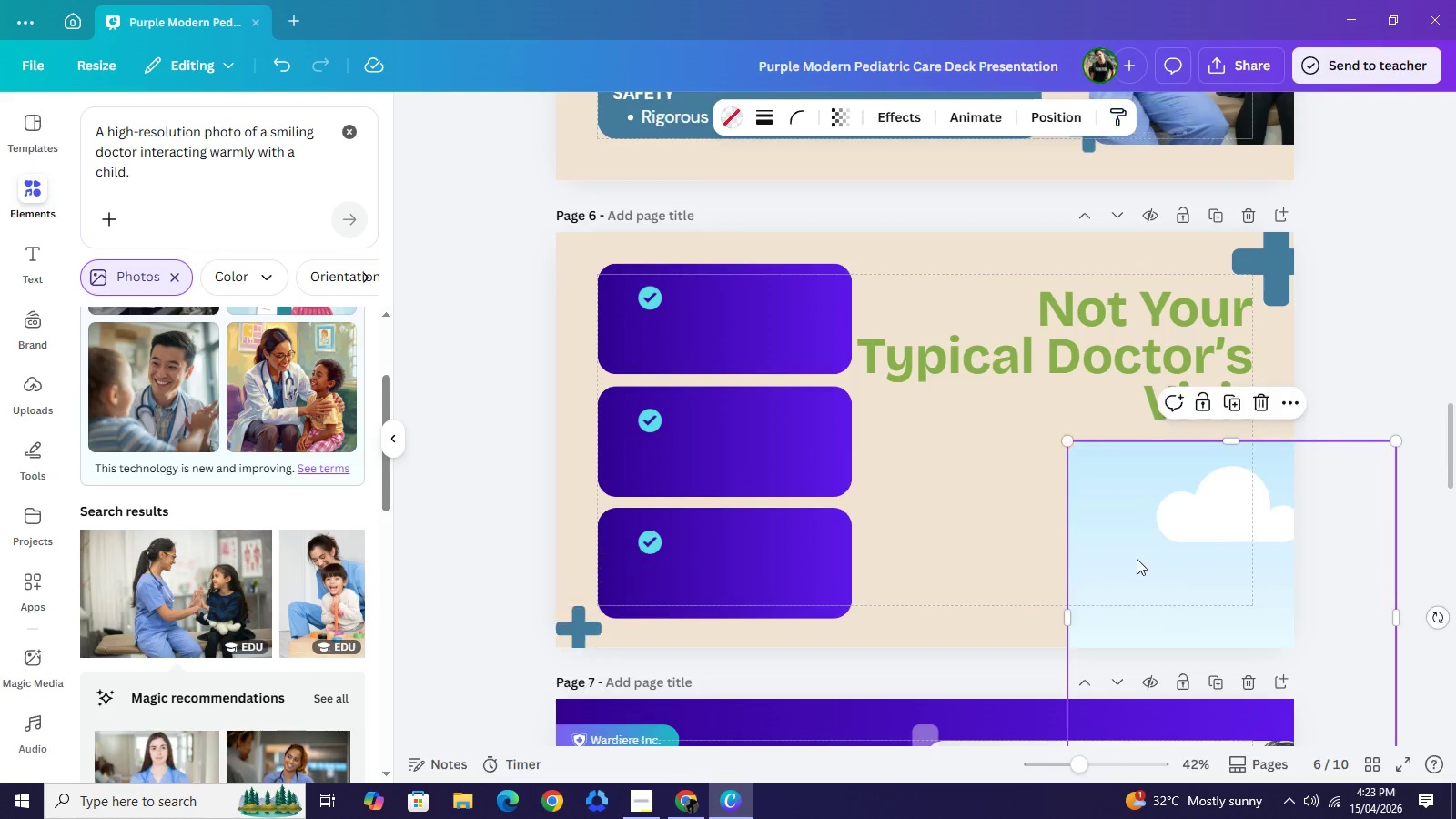 
left_click_drag(start_coordinate=[1180, 557], to_coordinate=[1034, 576])
 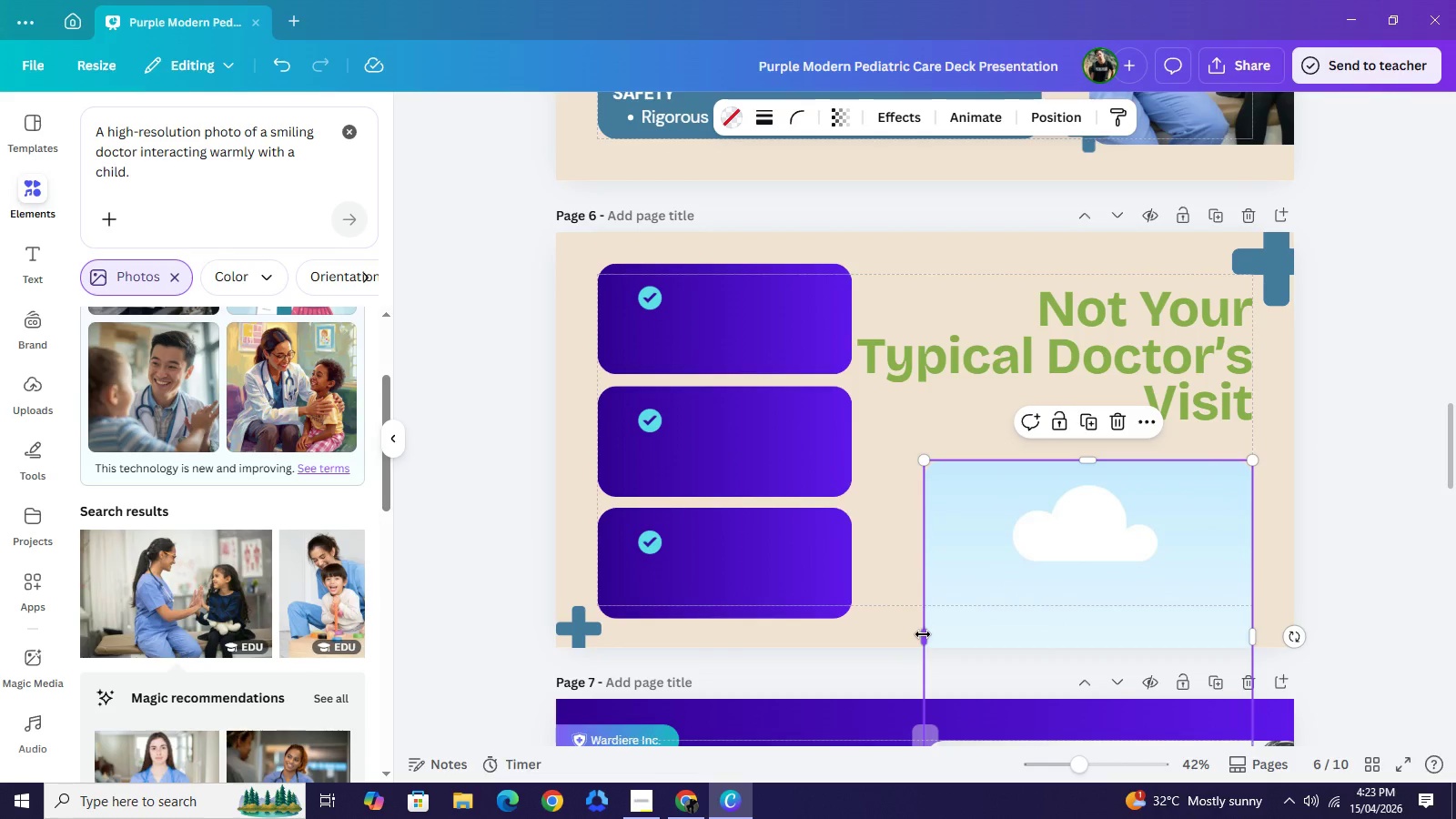 
left_click_drag(start_coordinate=[923, 634], to_coordinate=[891, 624])
 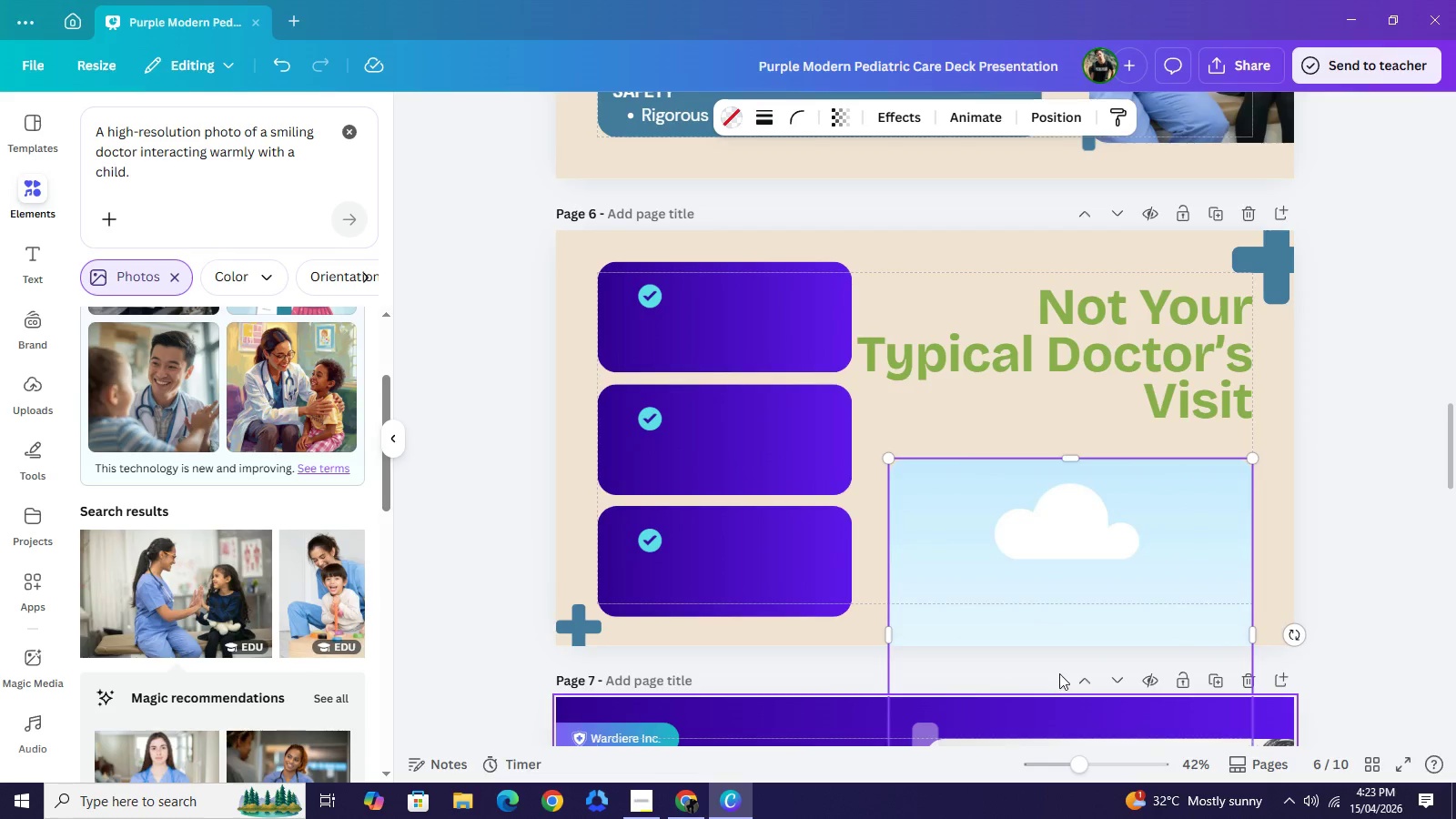 
scroll: coordinate [1068, 727], scroll_direction: down, amount: 1.0
 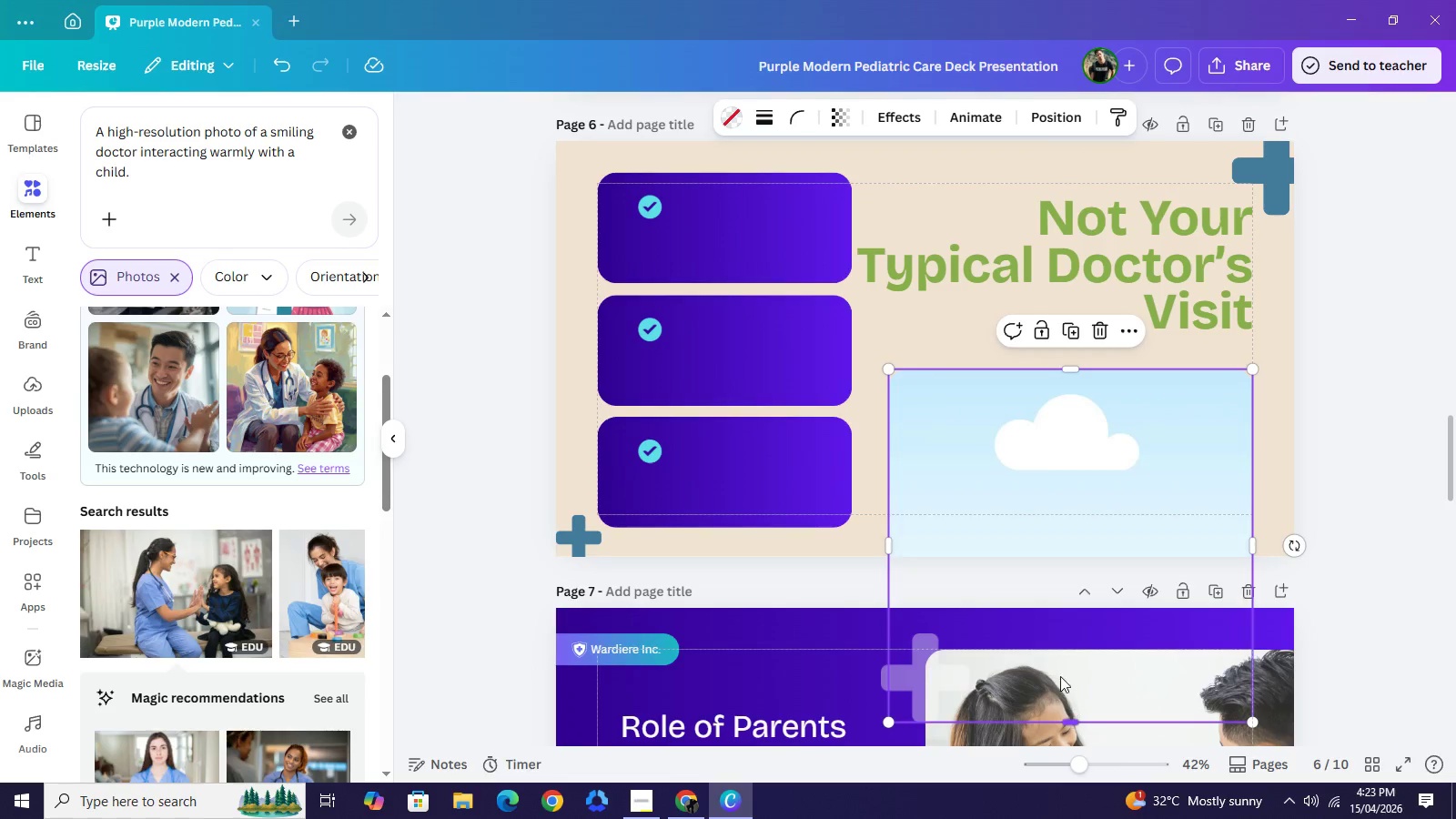 
left_click_drag(start_coordinate=[1073, 720], to_coordinate=[1056, 573])
 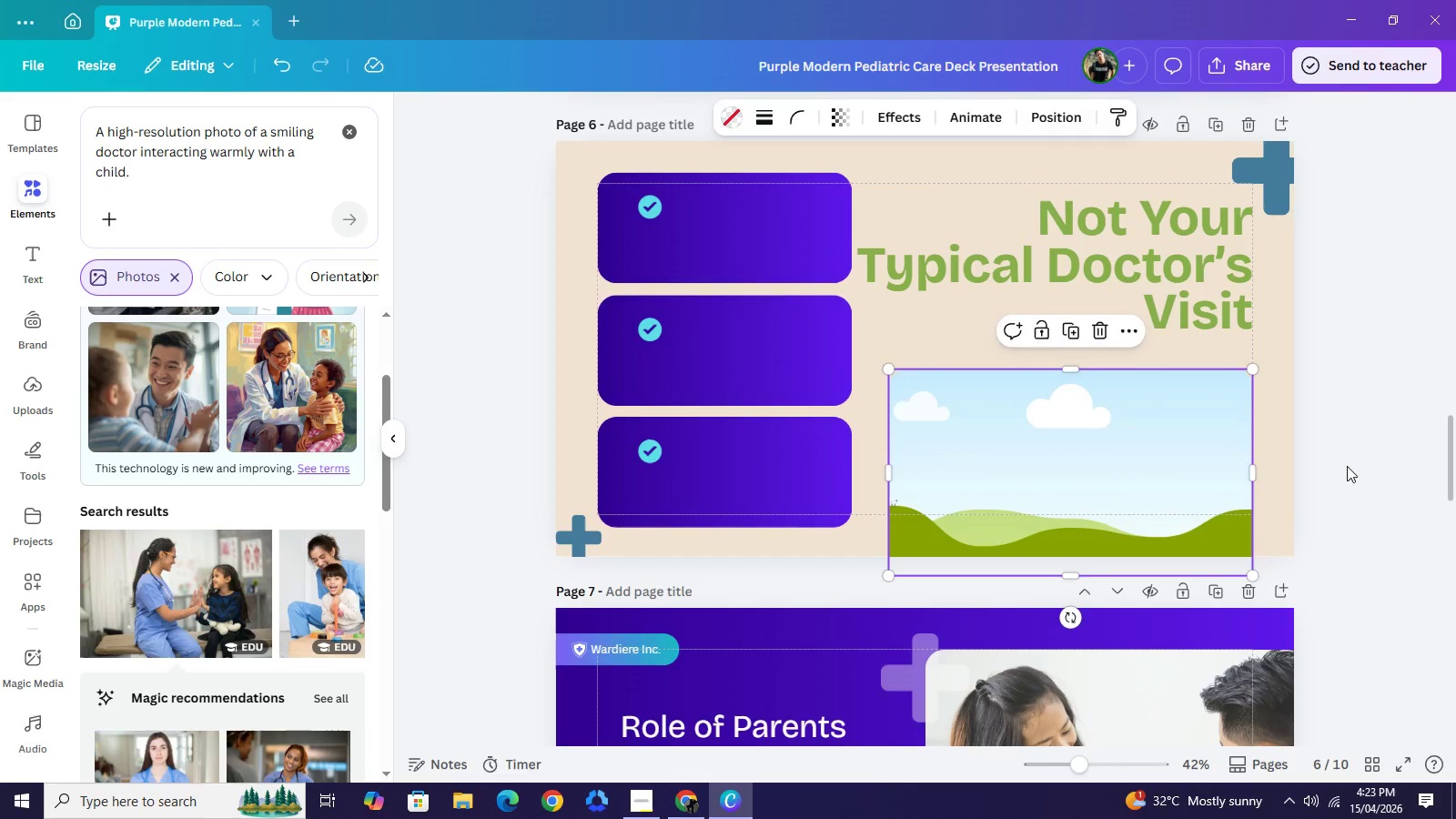 
left_click([1347, 466])
 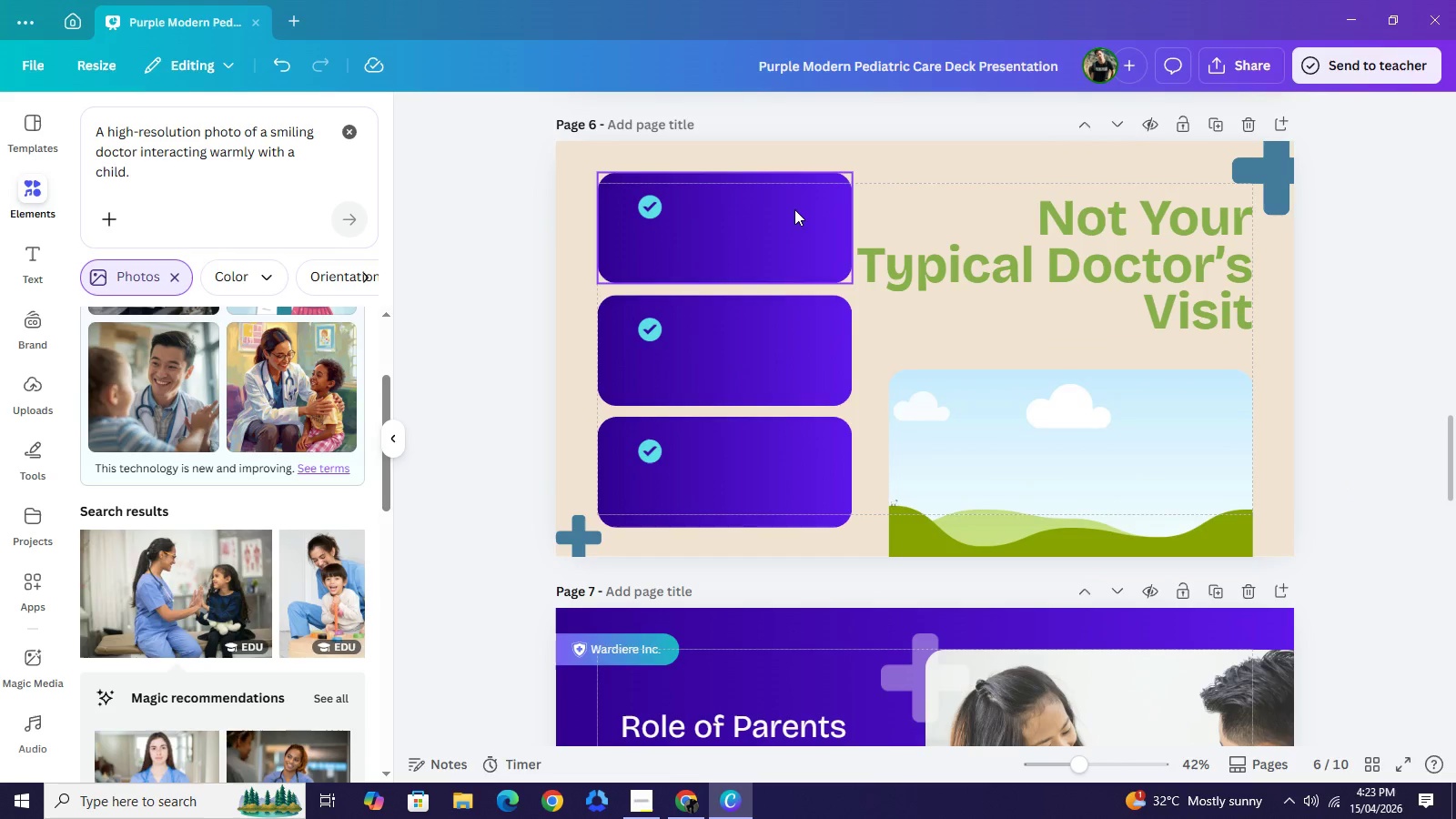 
left_click([794, 209])
 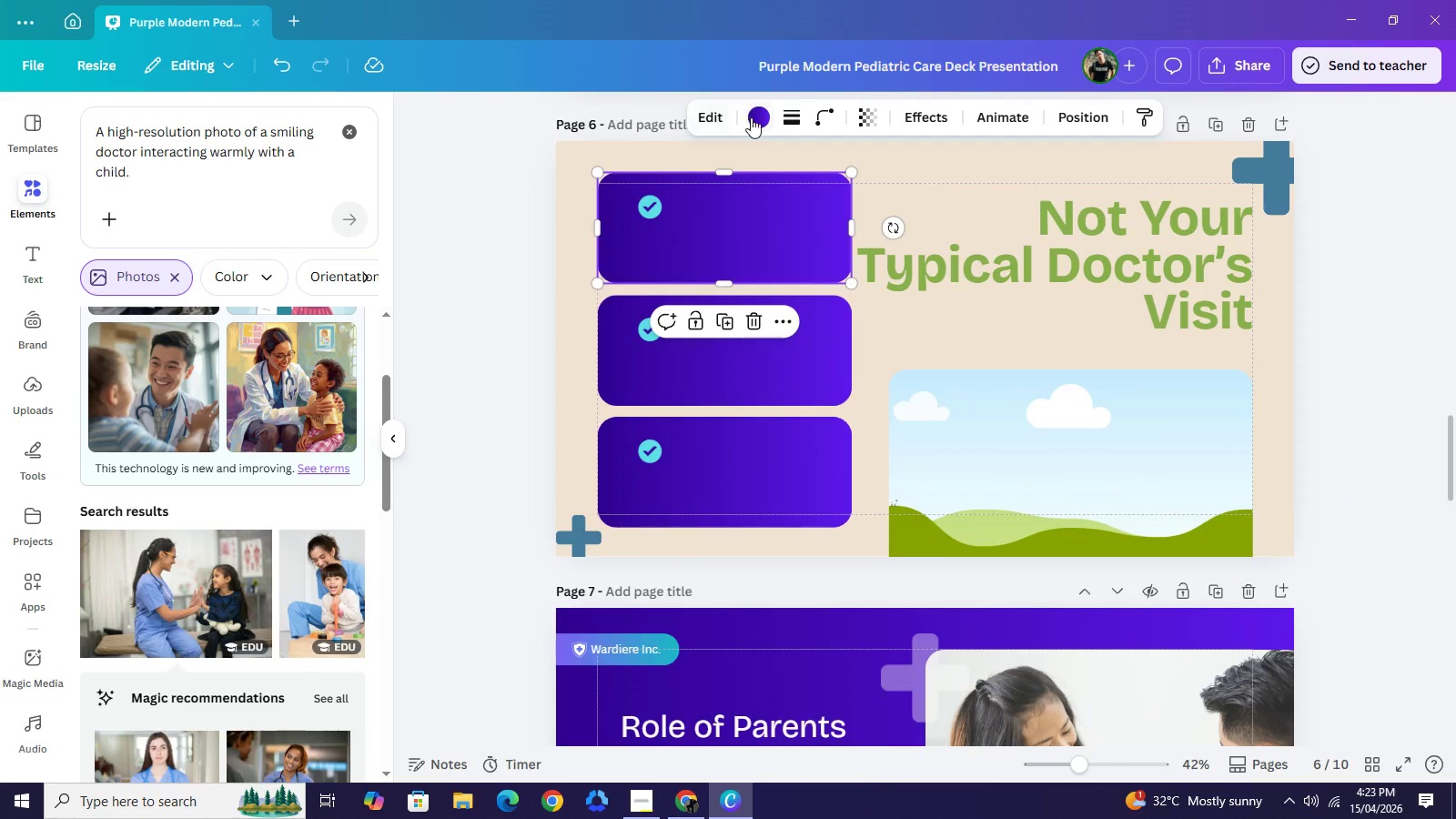 
left_click([754, 117])
 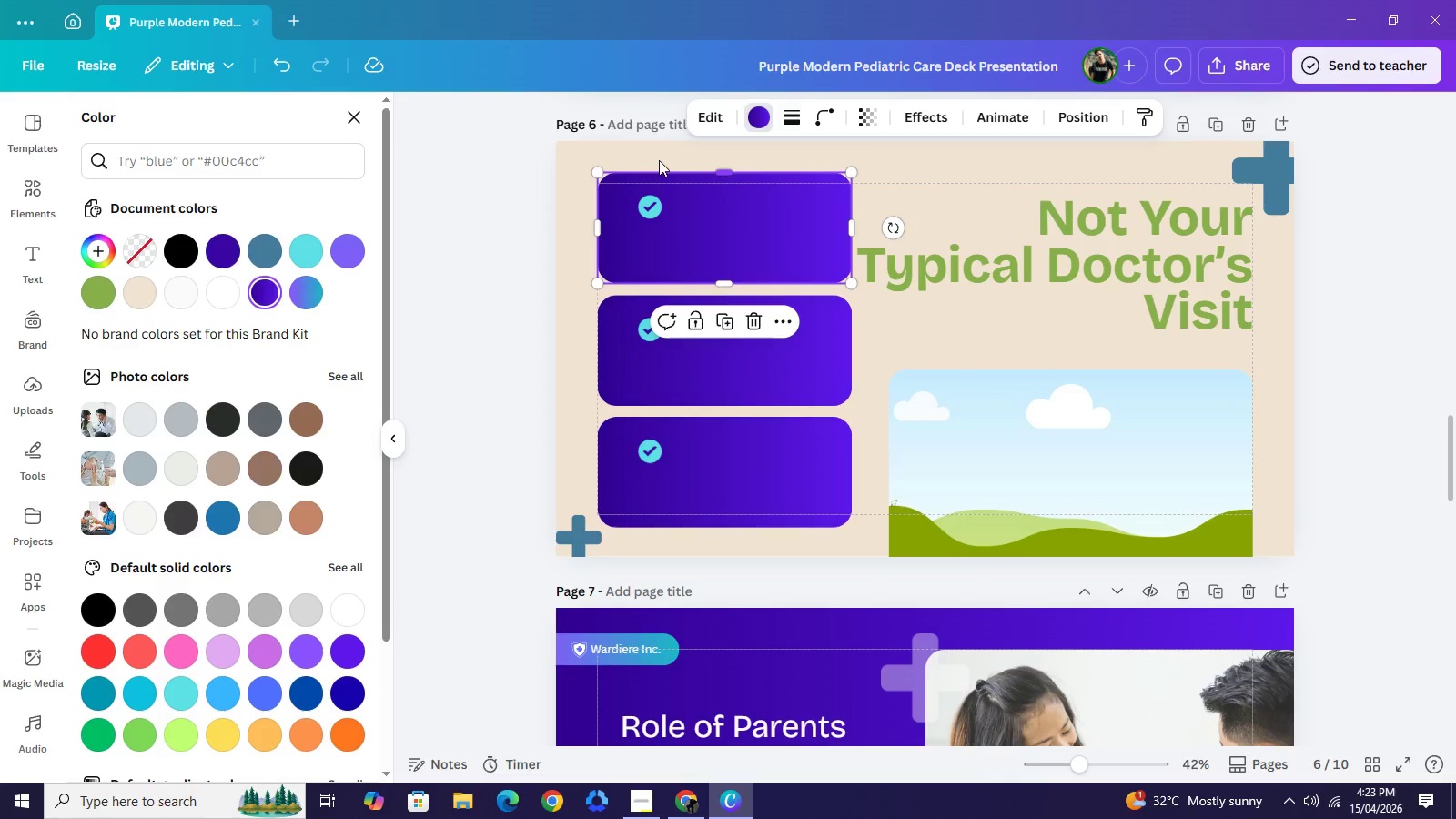 
left_click([662, 150])
 